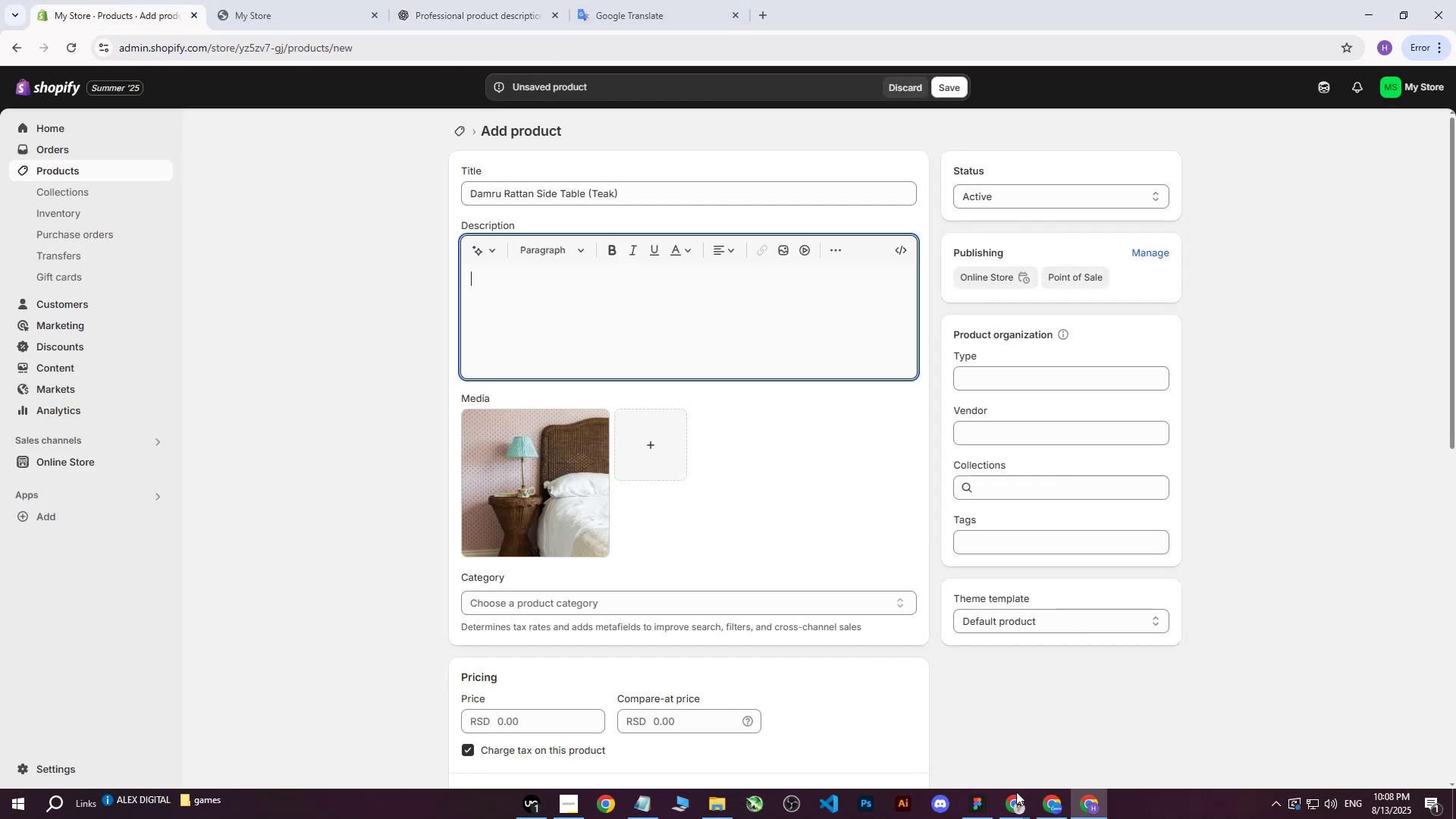 
double_click([963, 754])
 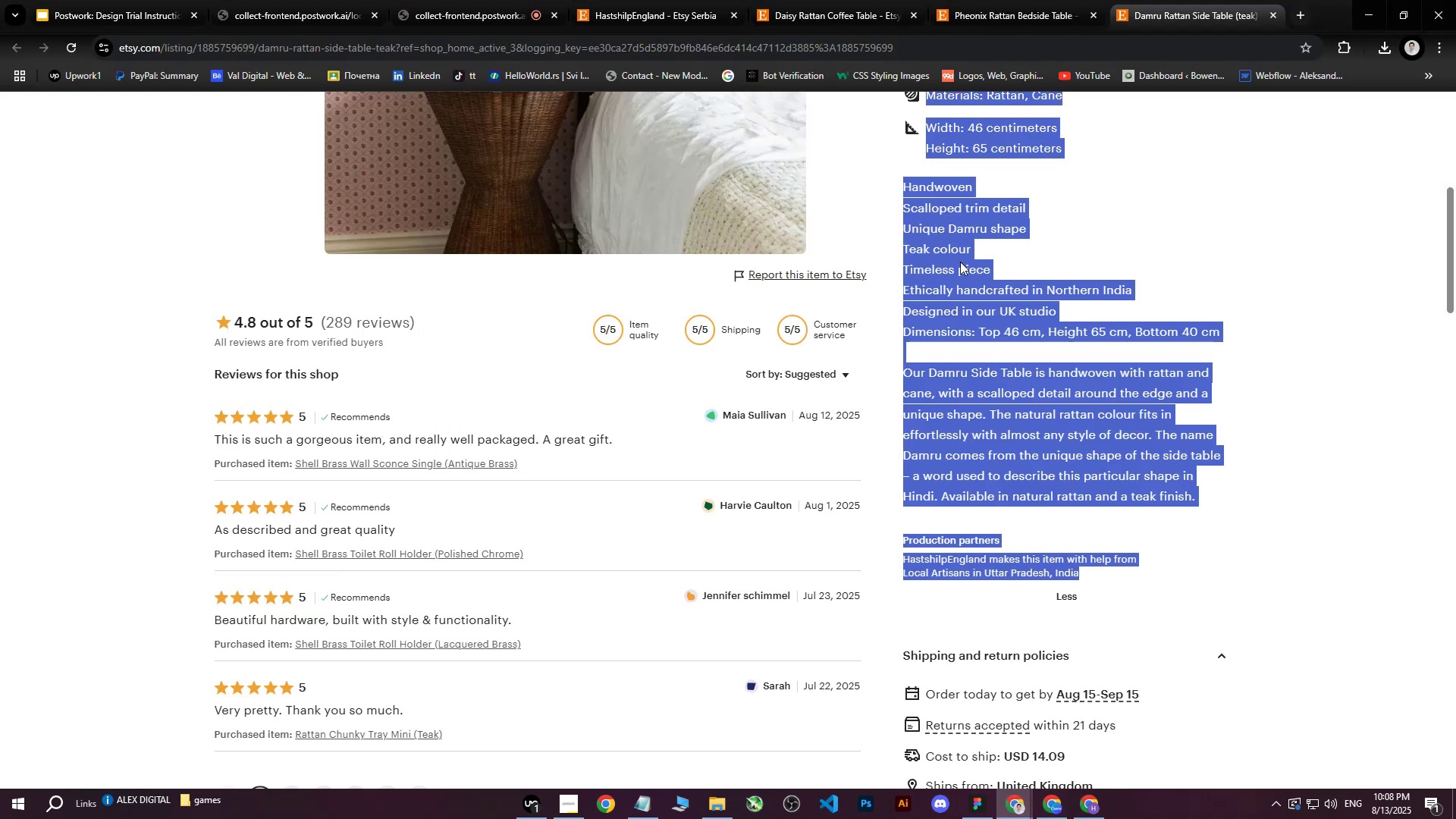 
left_click([937, 222])
 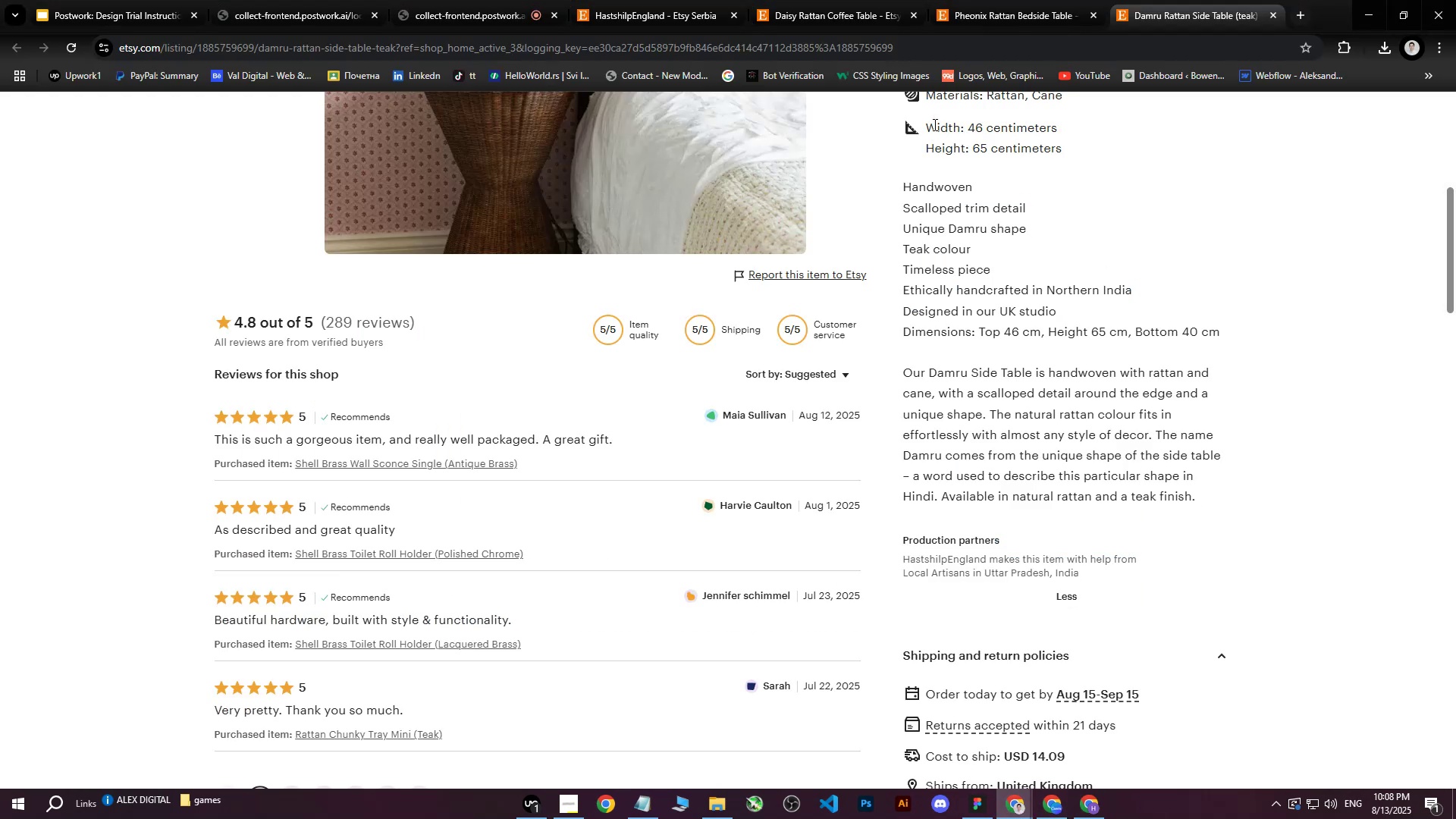 
scroll: coordinate [932, 118], scroll_direction: up, amount: 1.0
 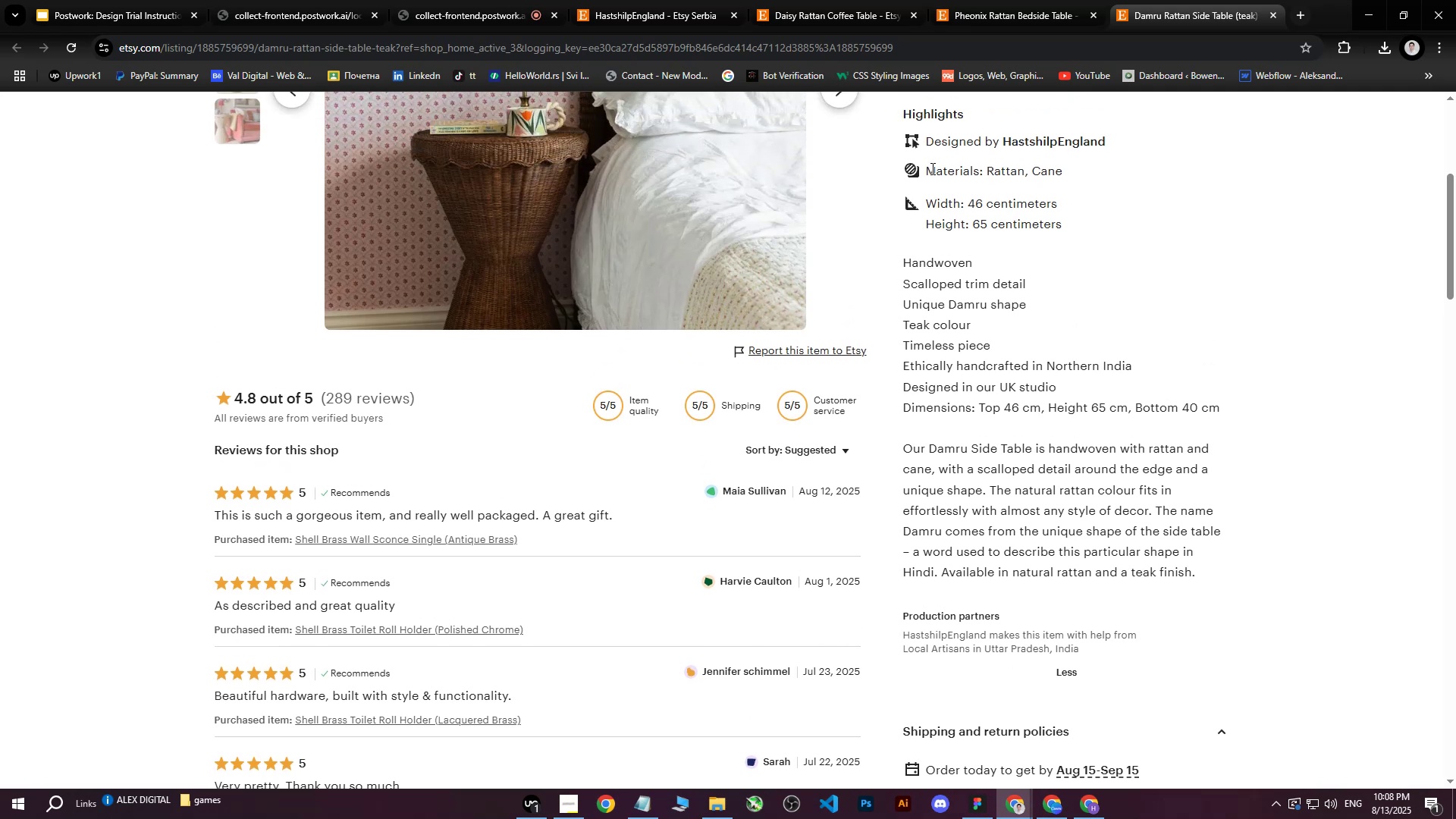 
left_click_drag(start_coordinate=[930, 171], to_coordinate=[1123, 195])
 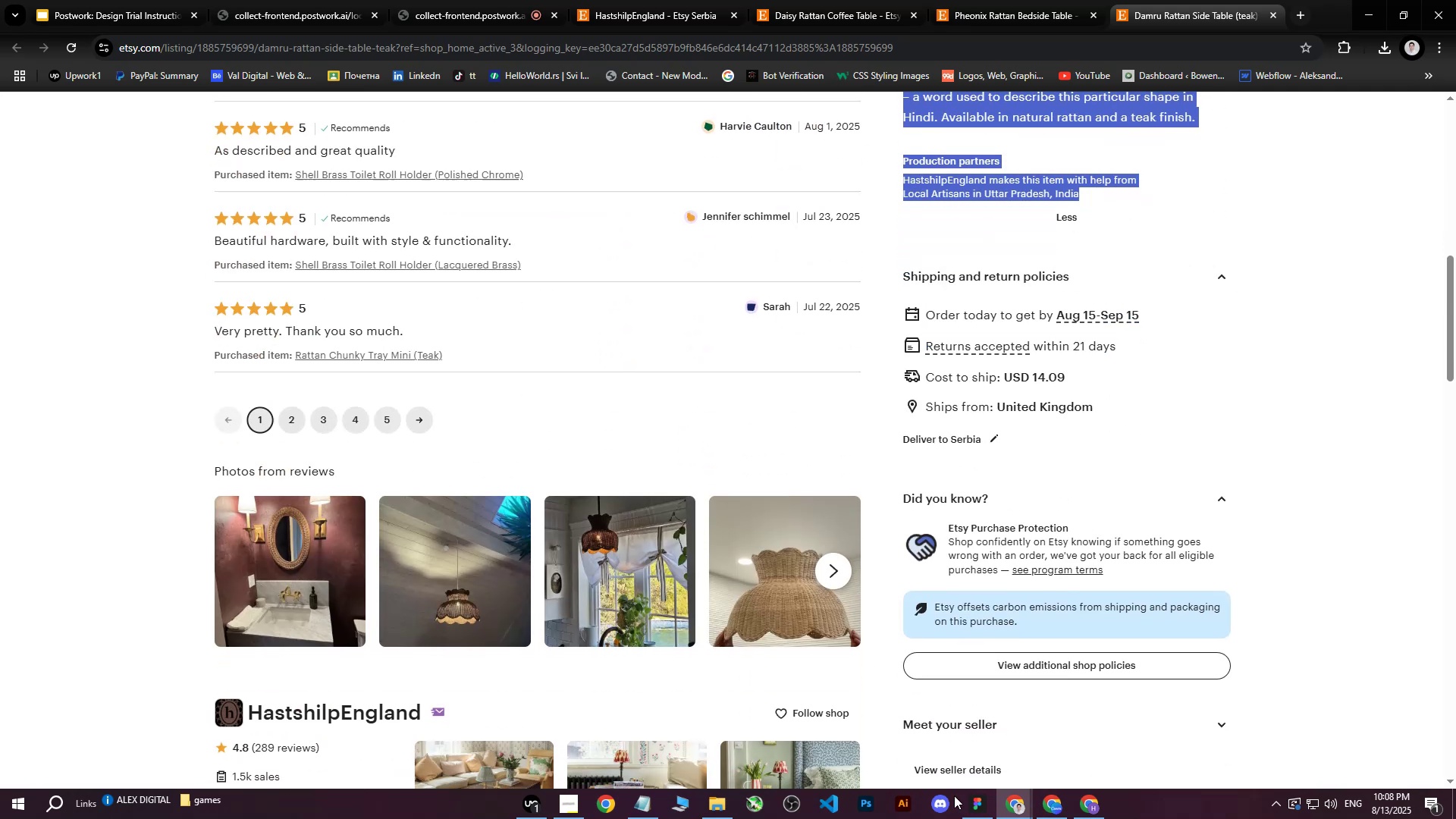 
scroll: coordinate [1156, 292], scroll_direction: down, amount: 6.0
 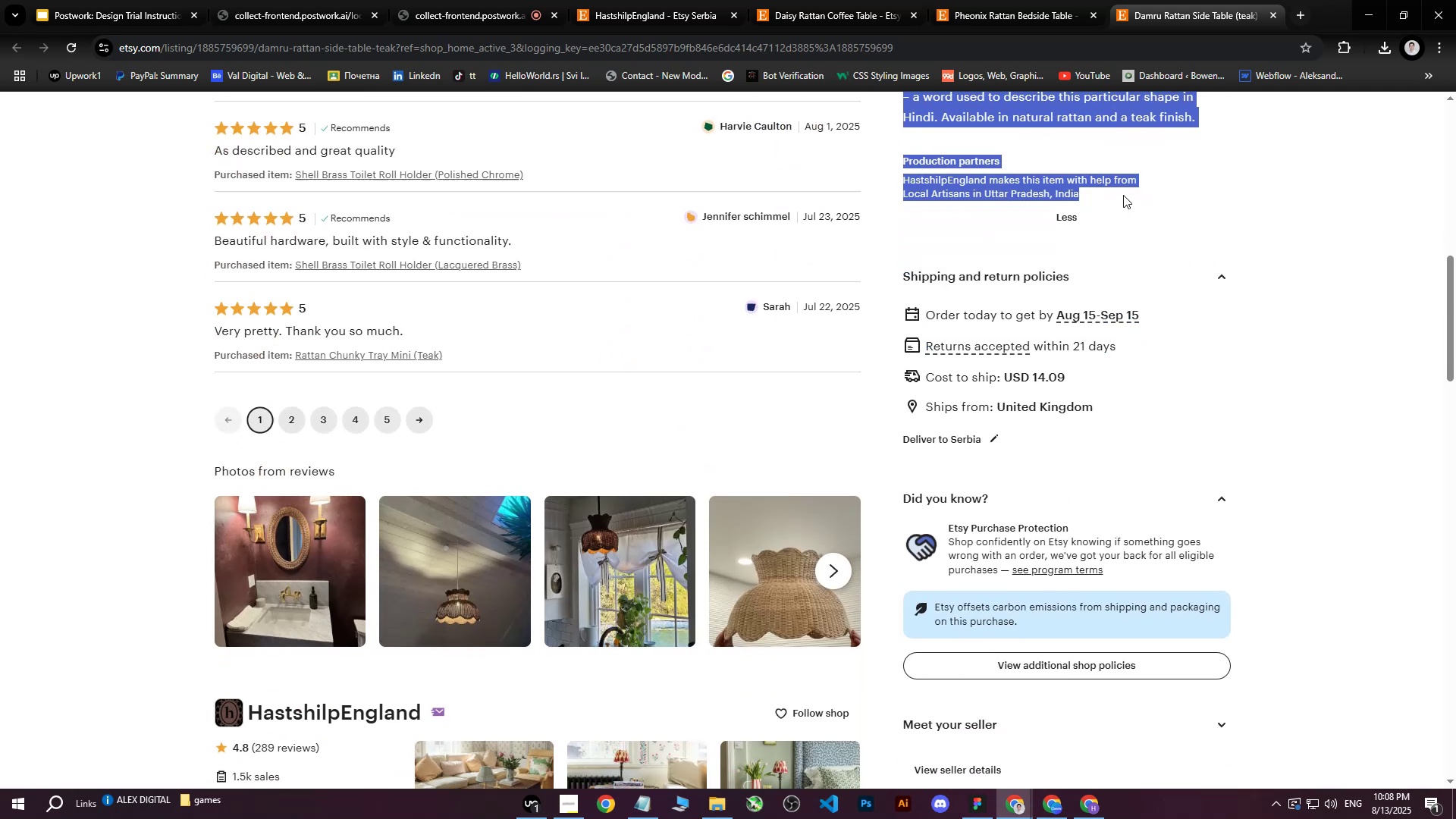 
key(Control+ControlLeft)
 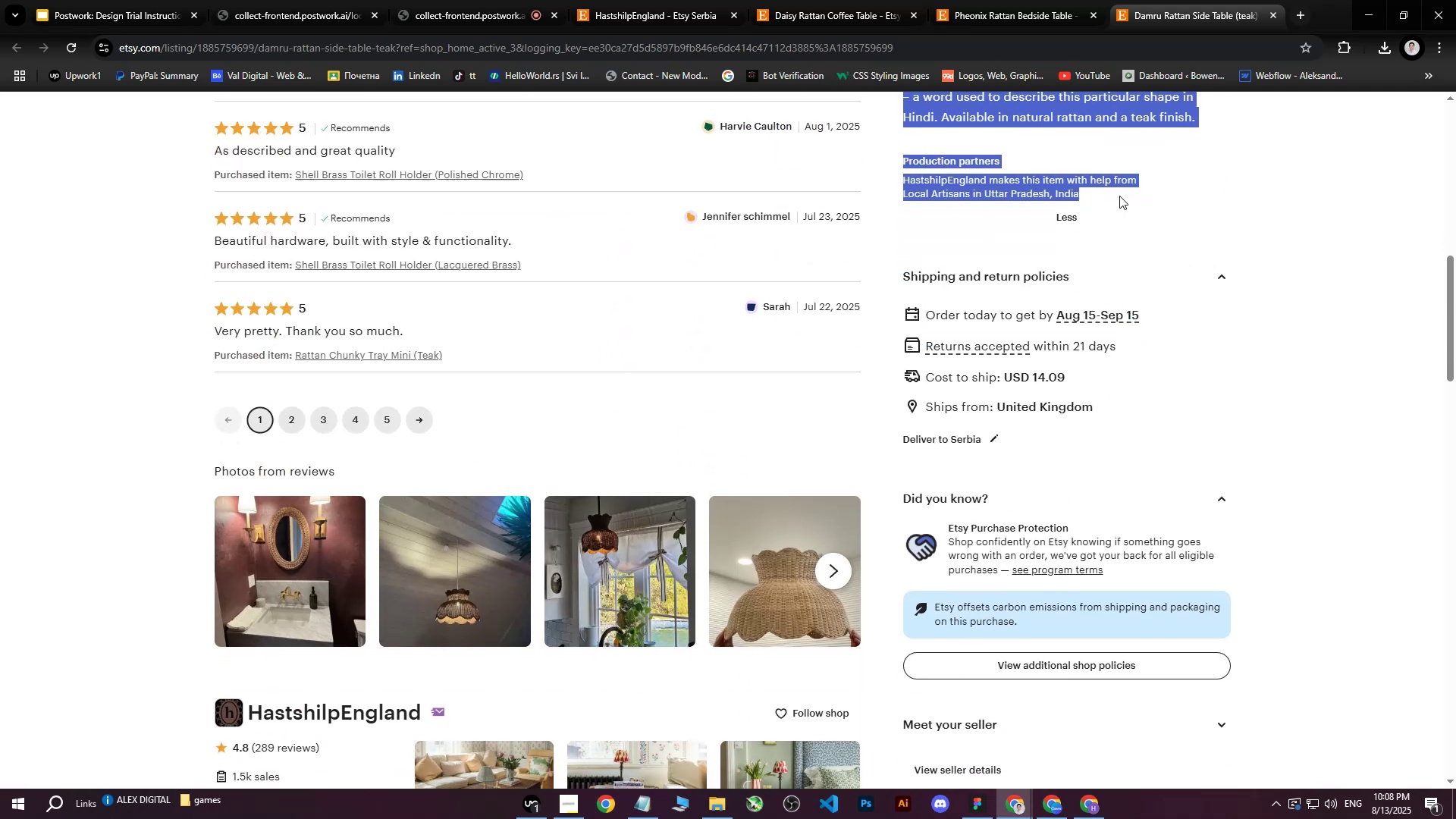 
key(Control+C)
 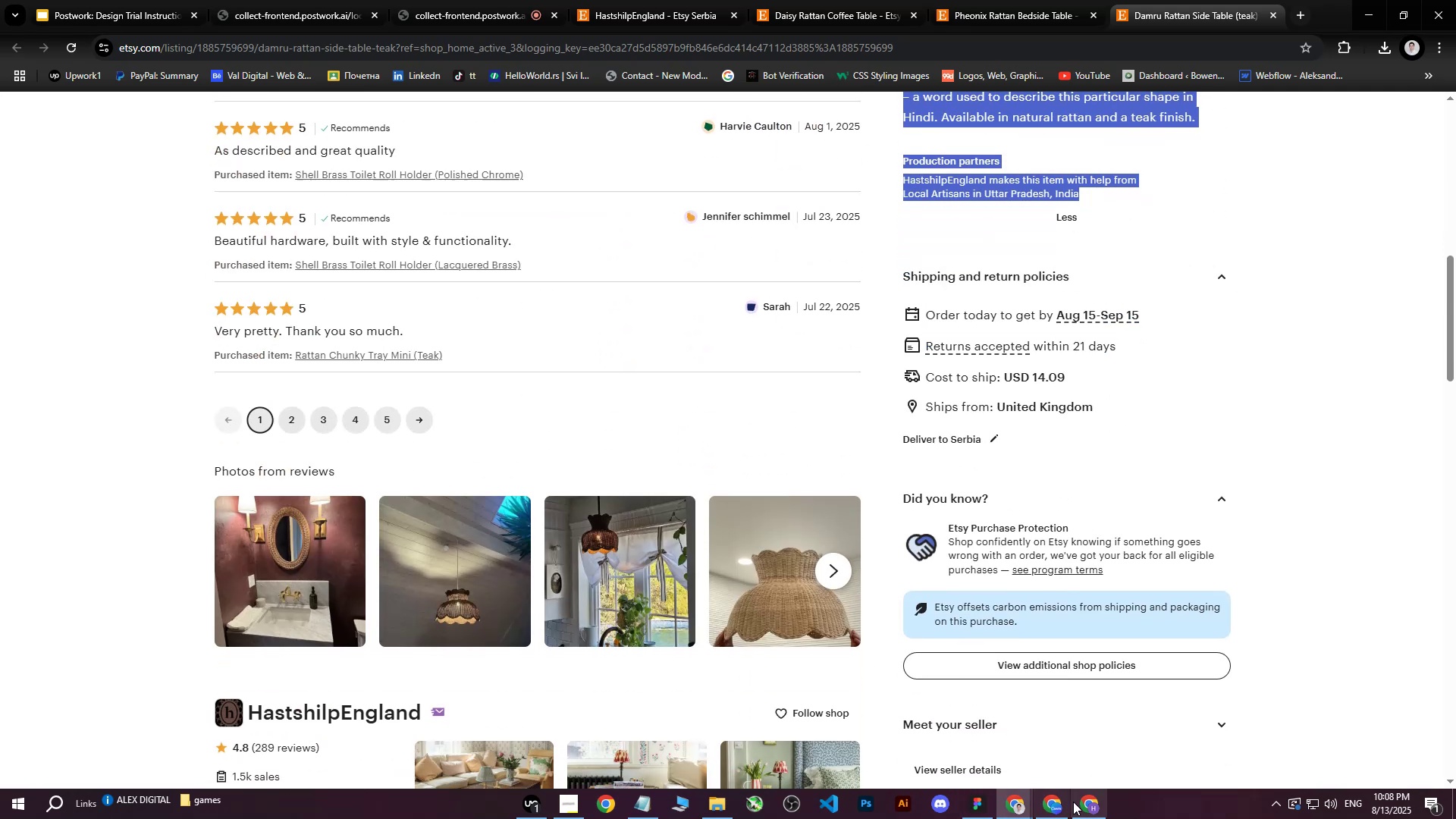 
left_click([1084, 805])
 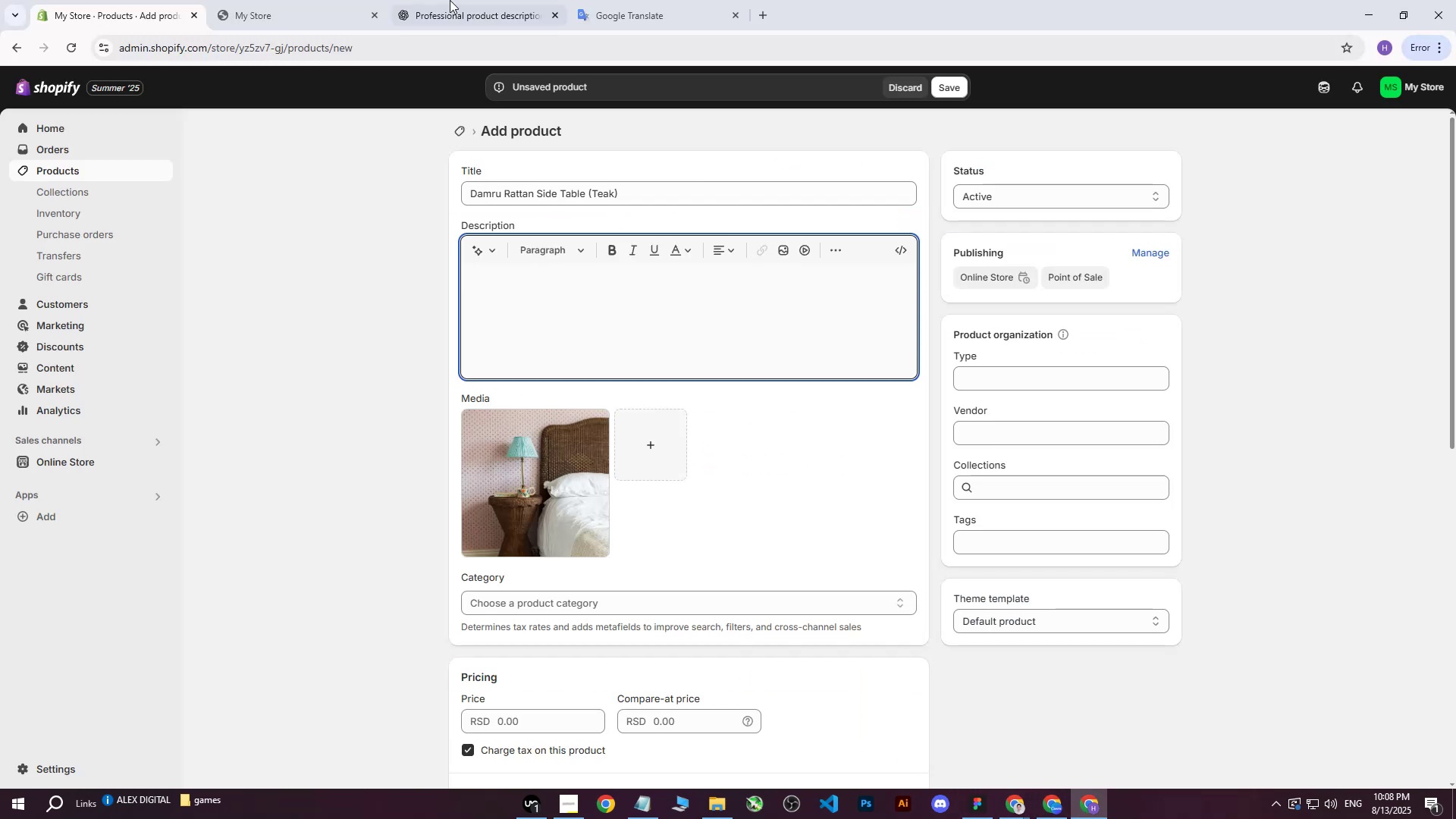 
left_click([350, 0])
 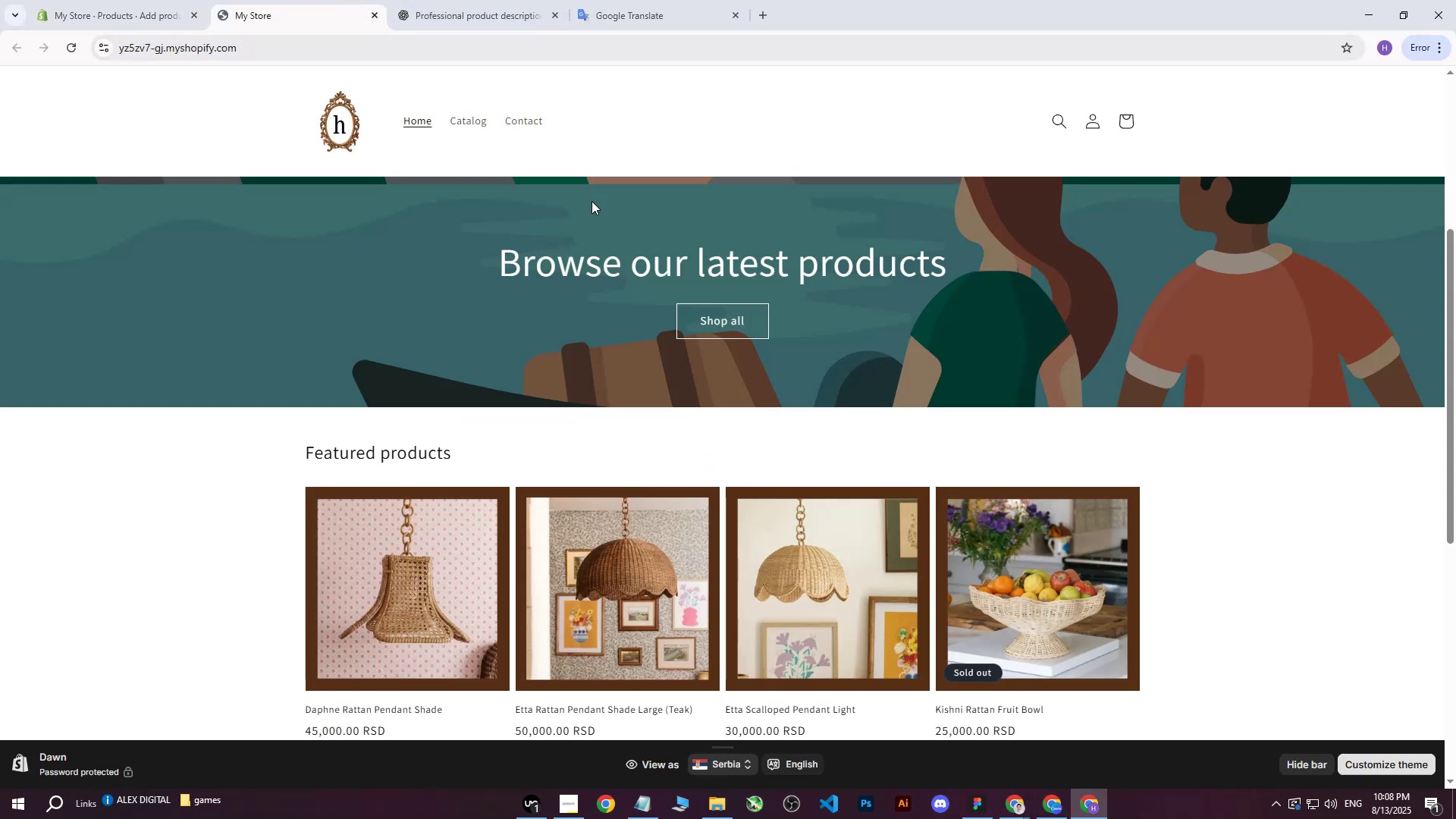 
left_click([579, 0])
 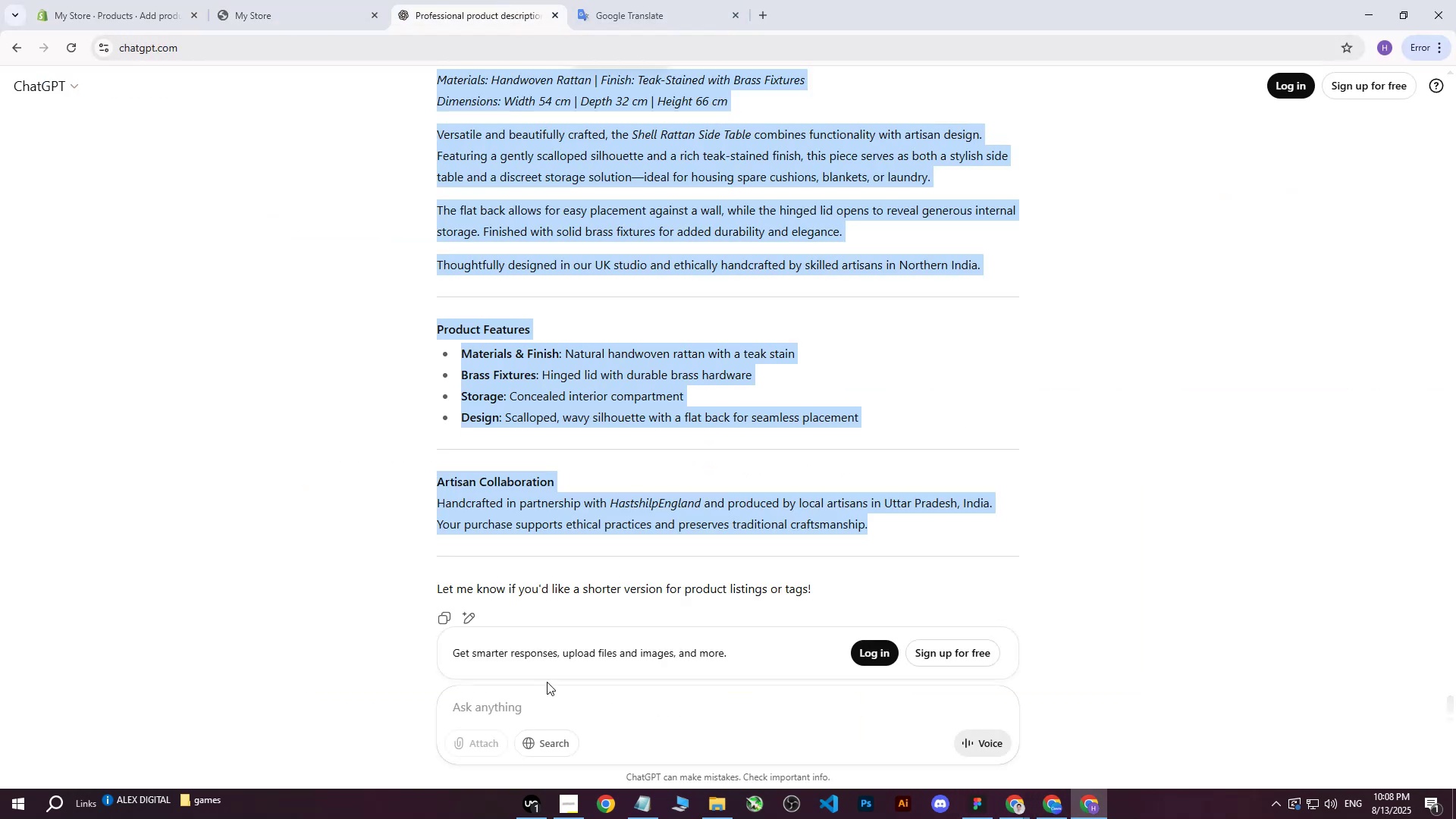 
left_click([532, 708])
 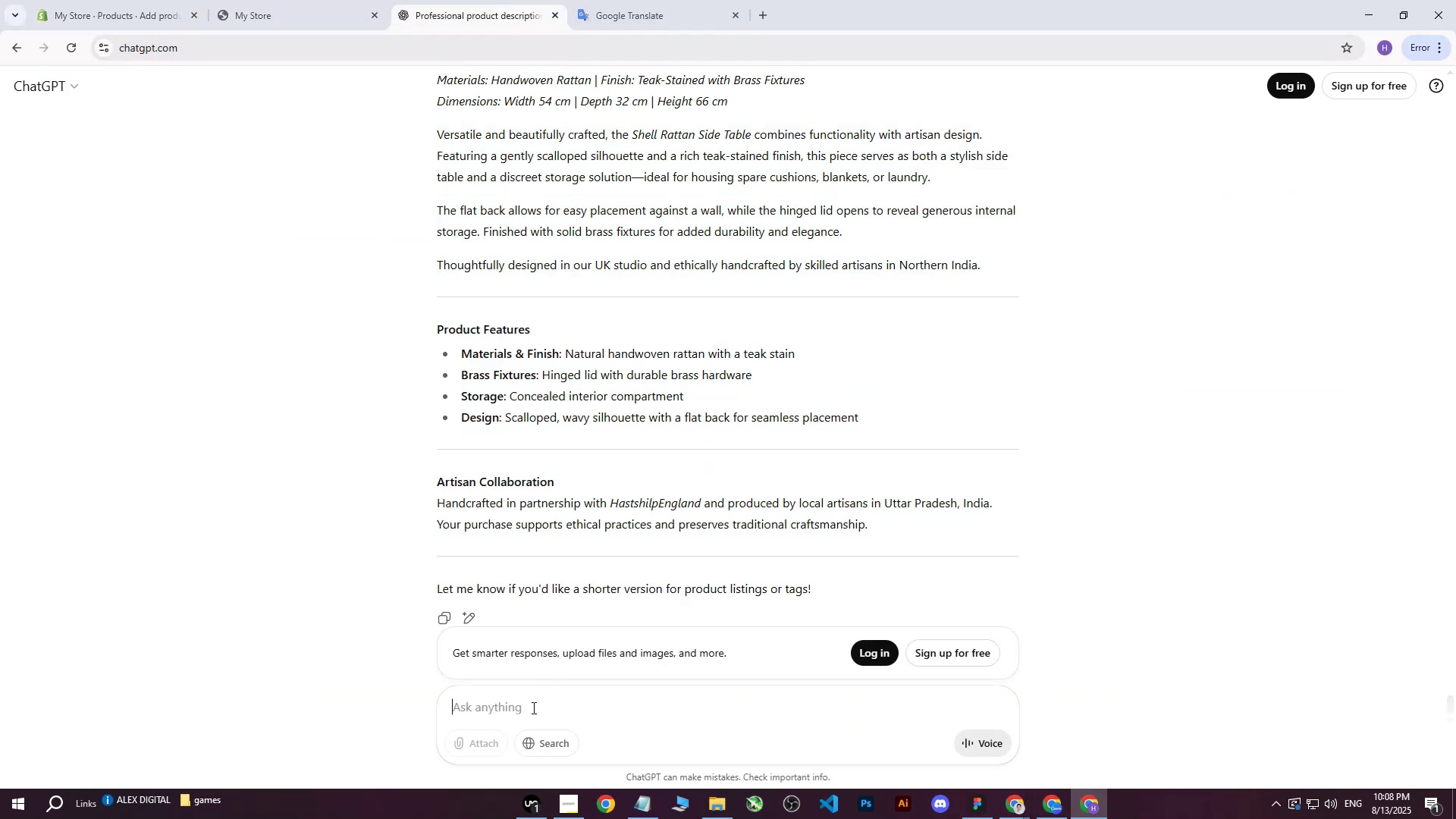 
type(writem )
key(Backspace)
key(Backspace)
type( me on more professina)
key(Backspace)
key(Backspace)
type(onal way : )
 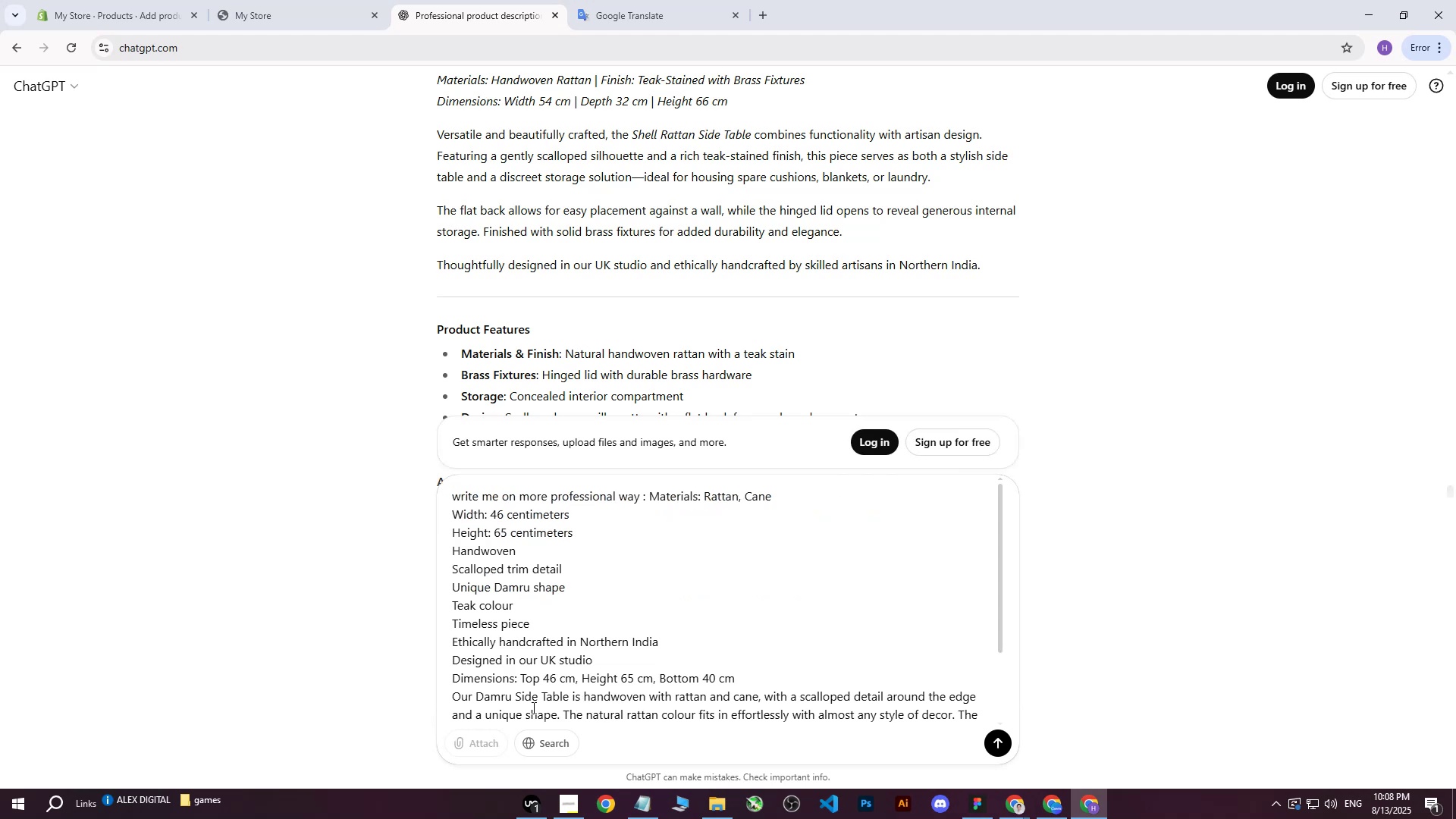 
 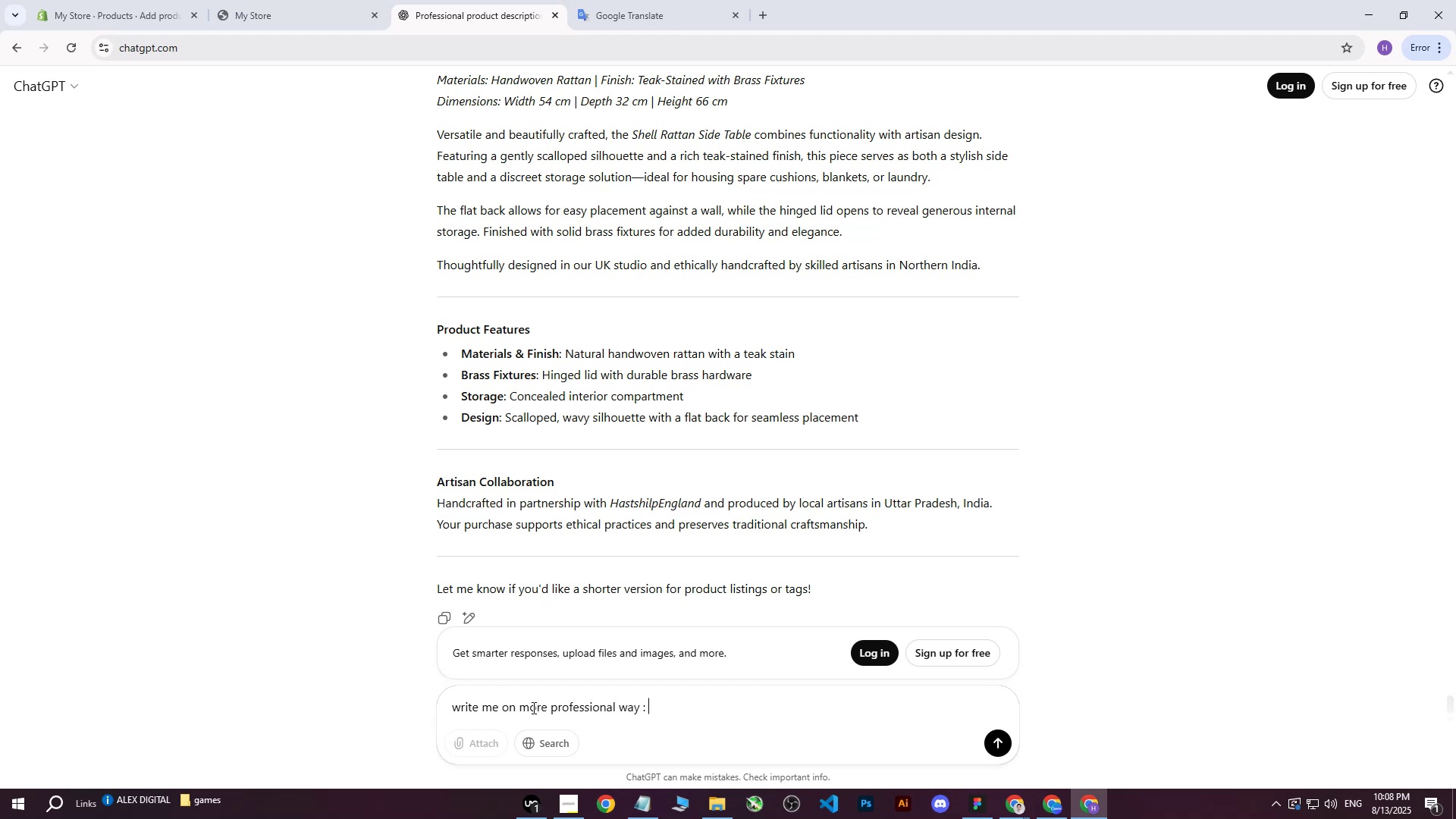 
key(Control+ControlLeft)
 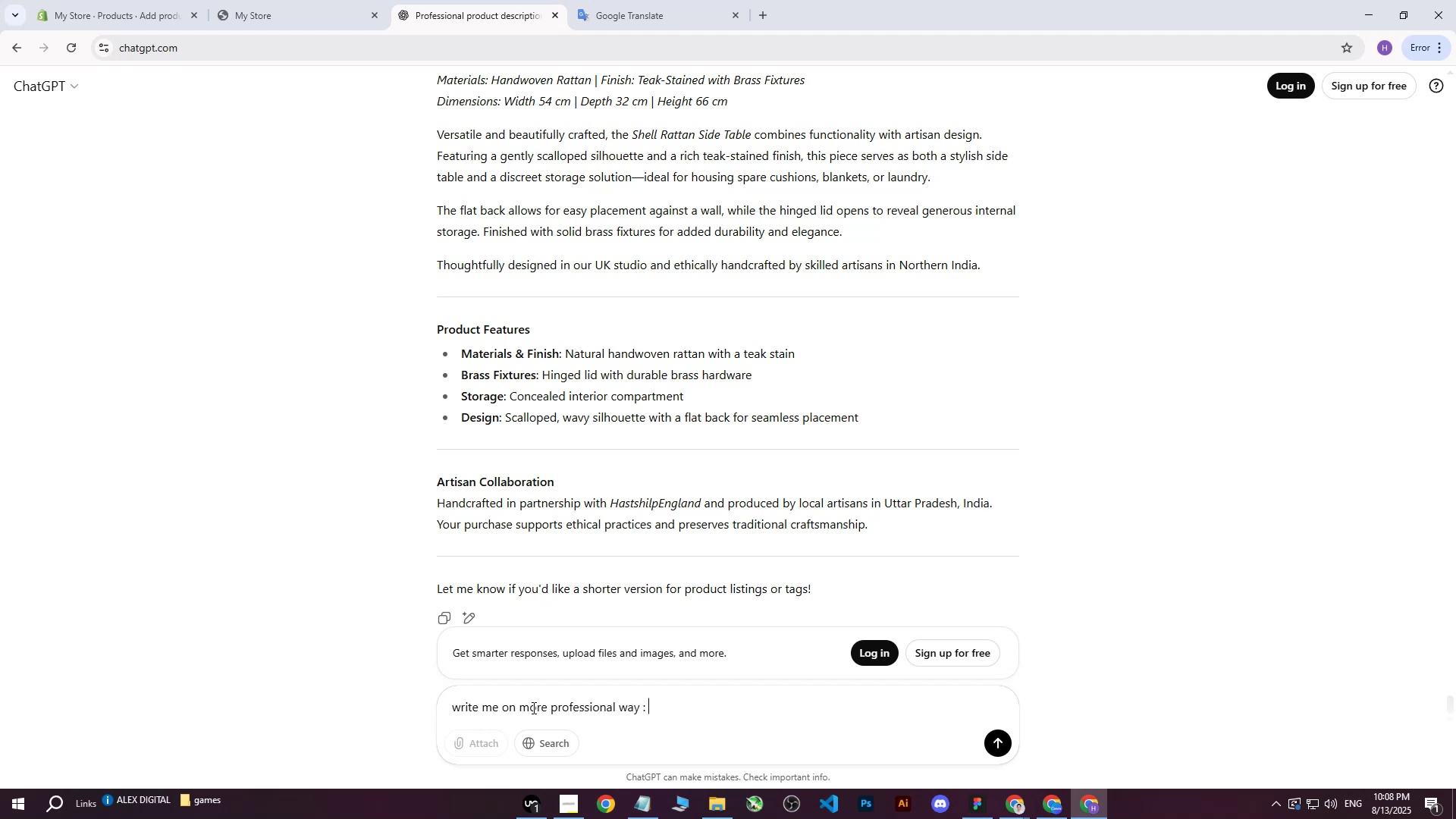 
key(Control+V)
 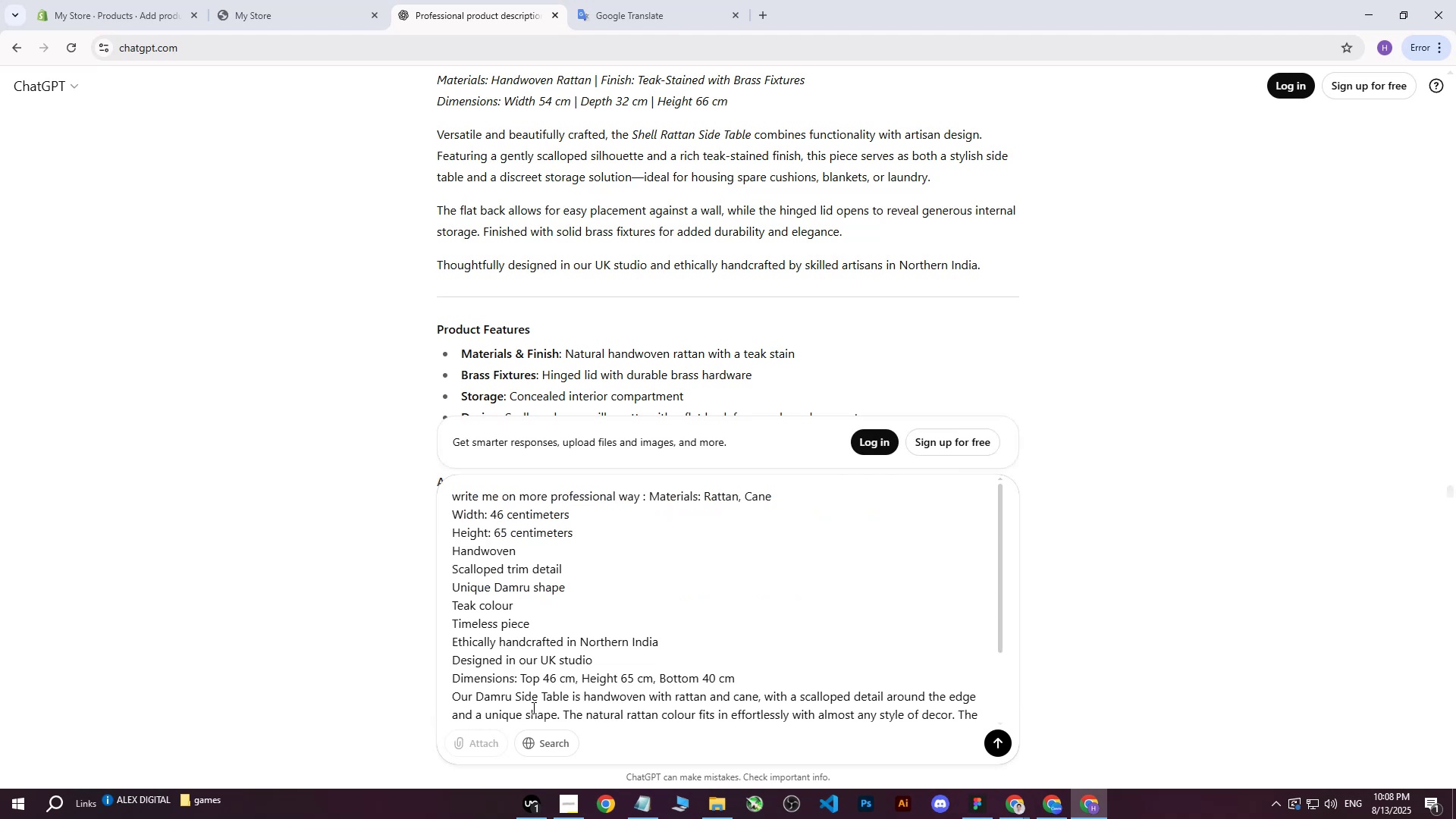 
key(Enter)
 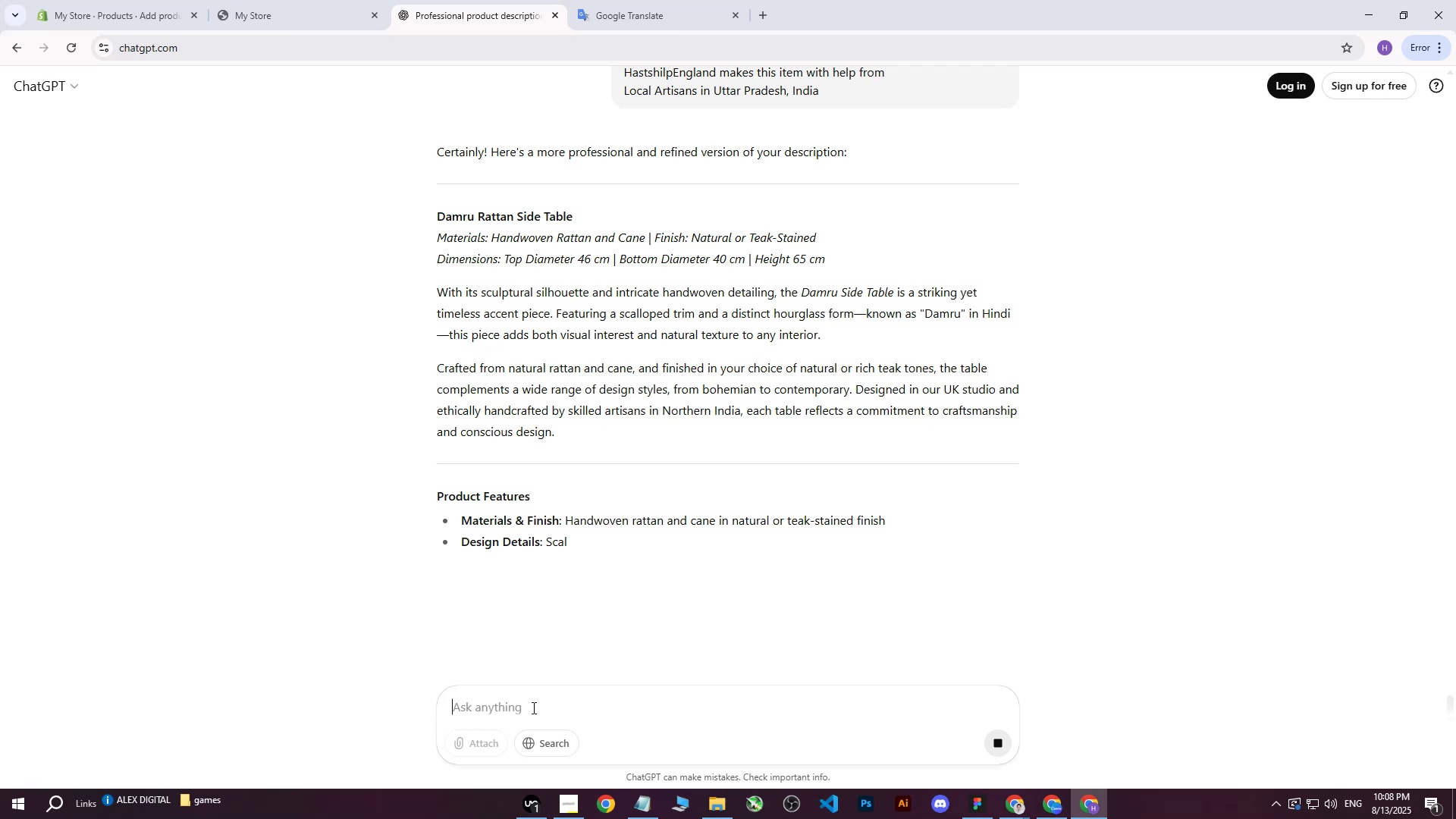 
wait(15.88)
 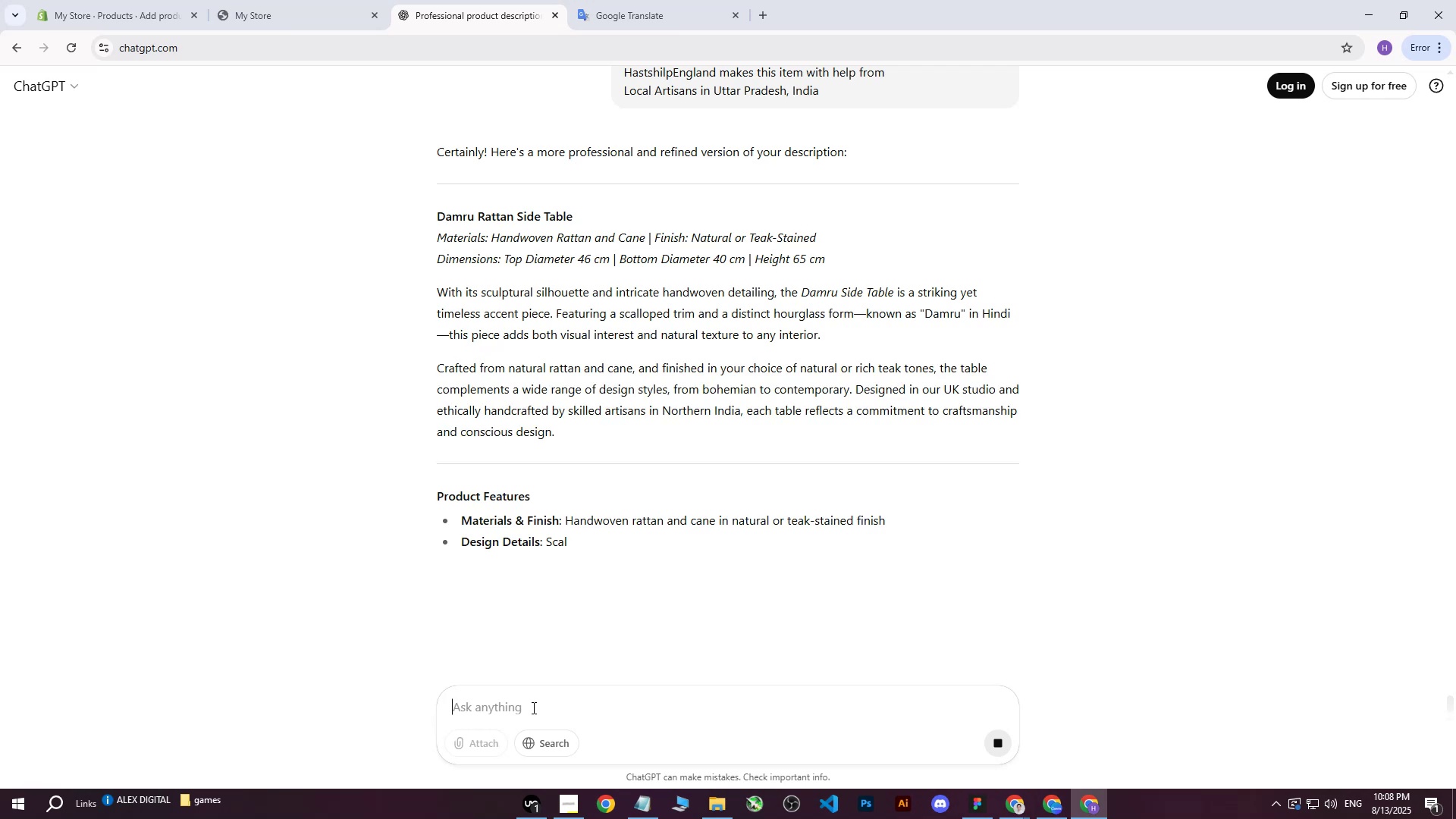 
left_click_drag(start_coordinate=[439, 237], to_coordinate=[925, 510])
 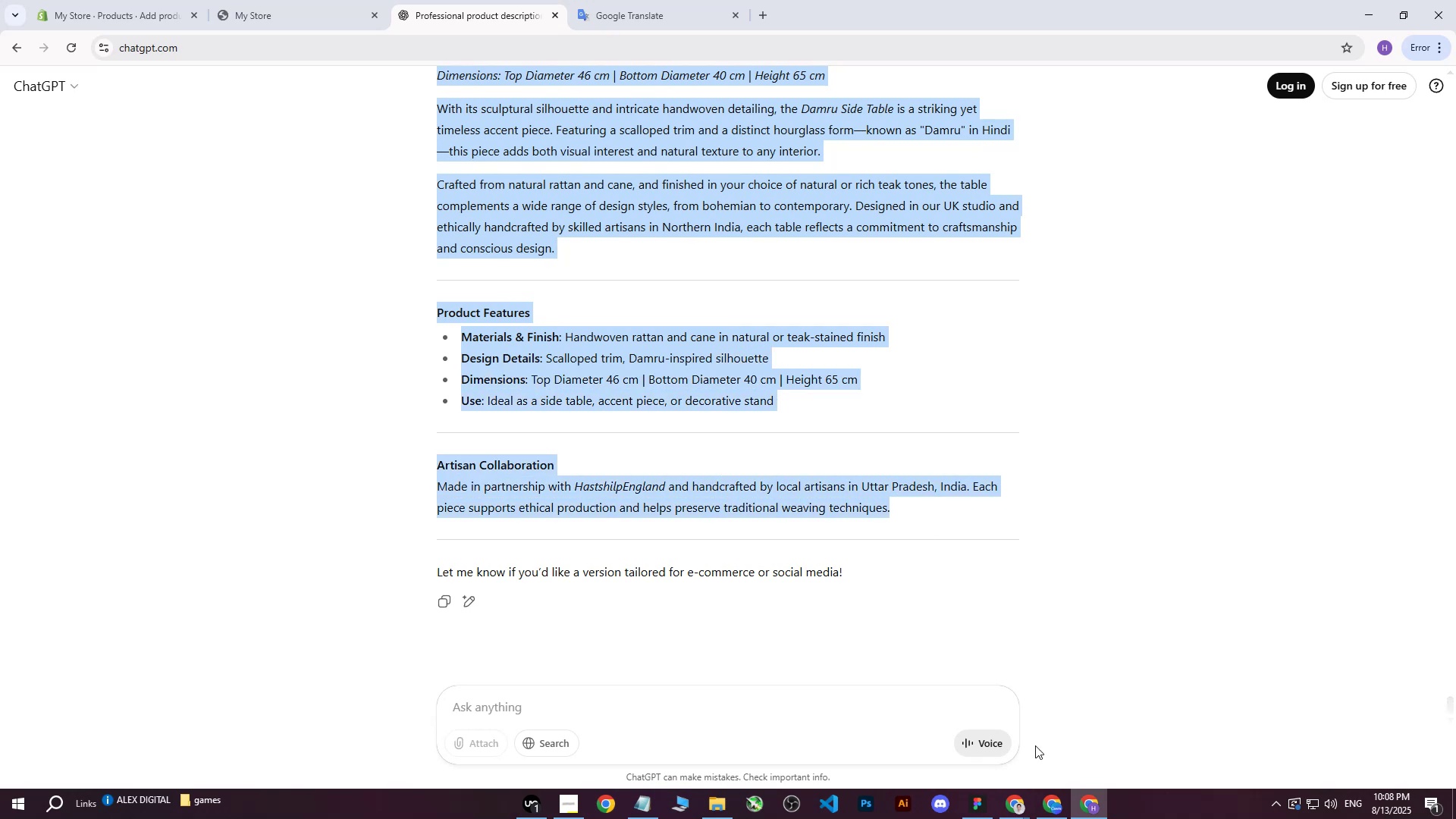 
scroll: coordinate [716, 346], scroll_direction: down, amount: 5.0
 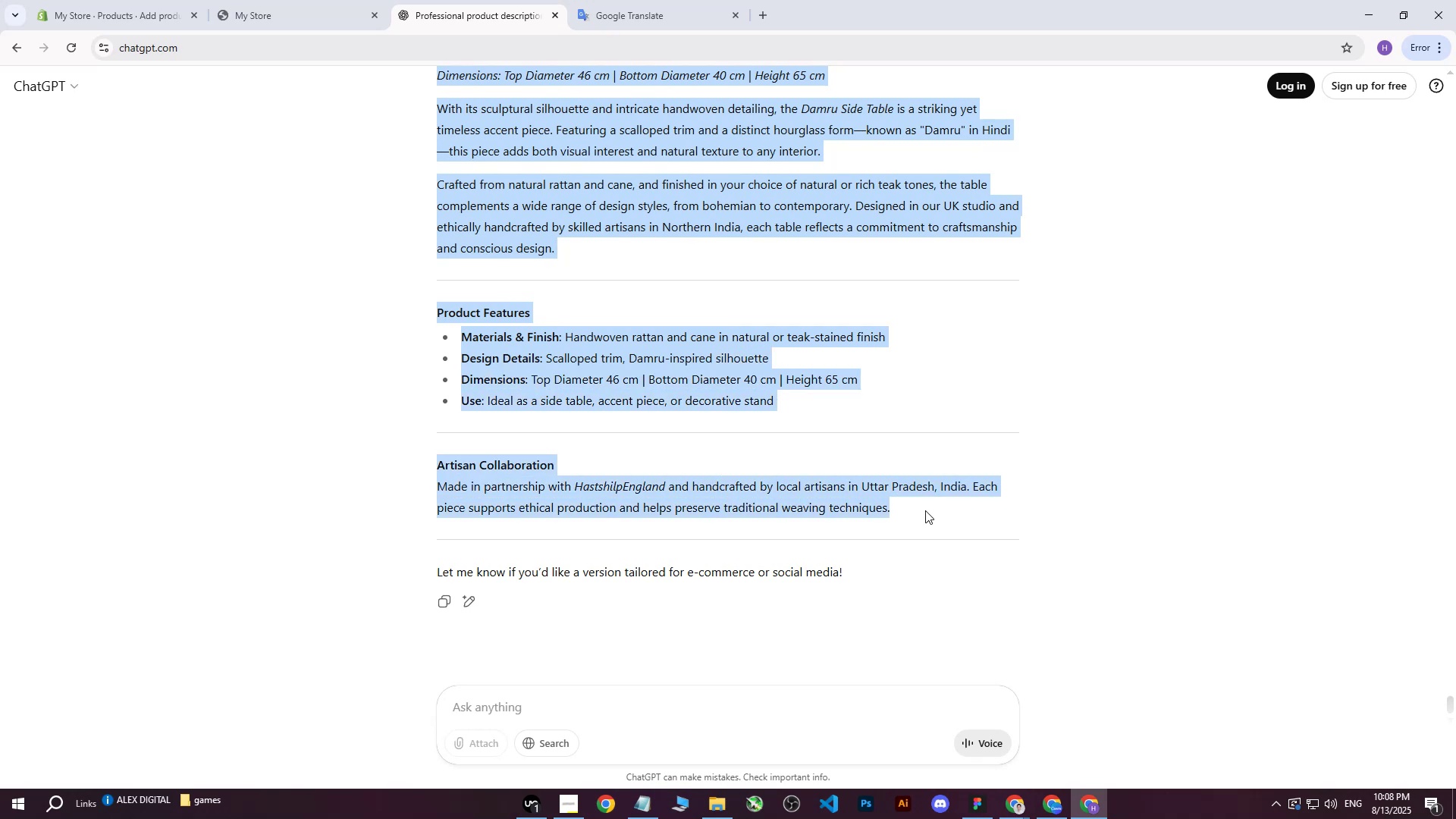 
key(Control+C)
 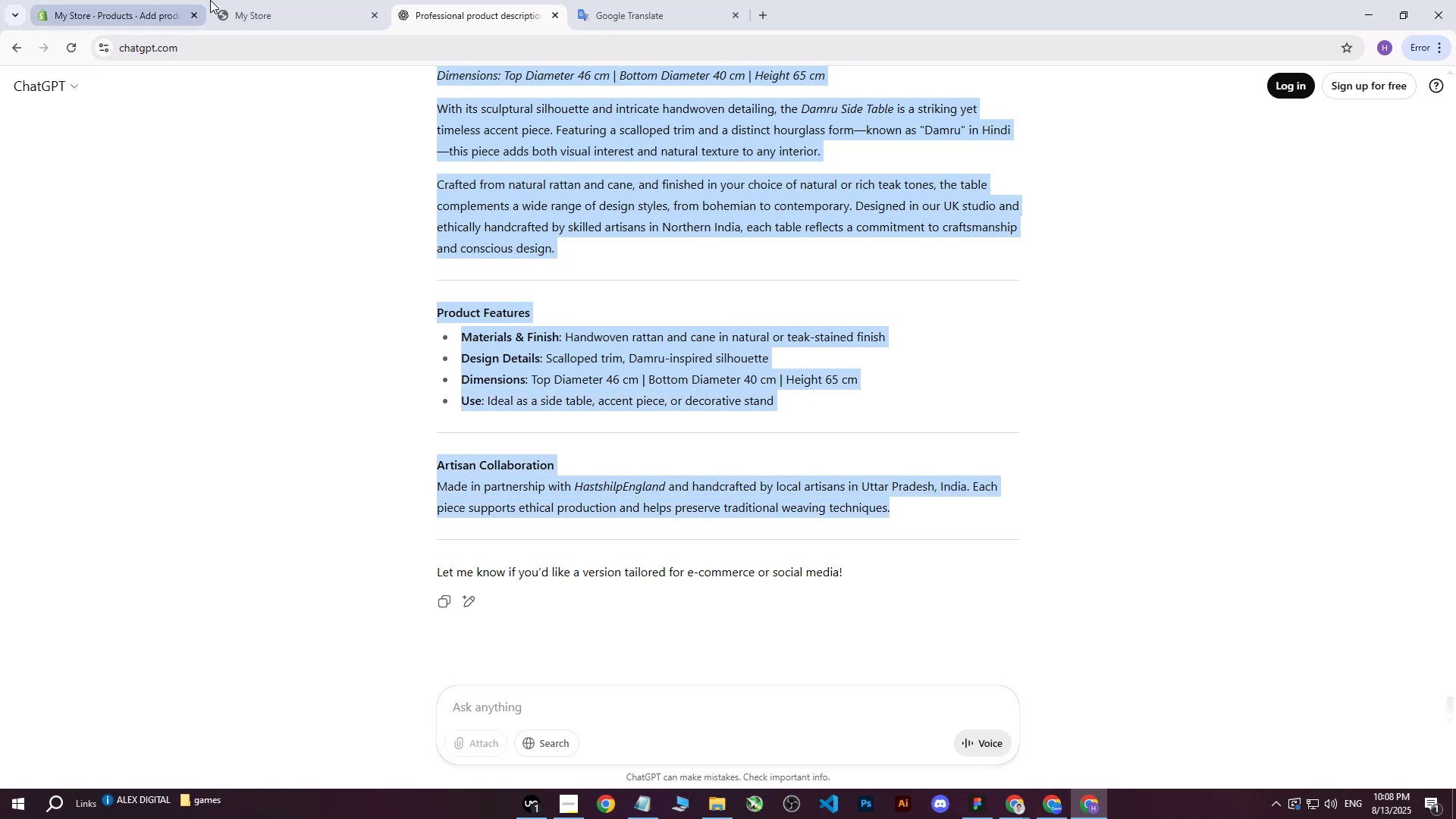 
double_click([114, 0])
 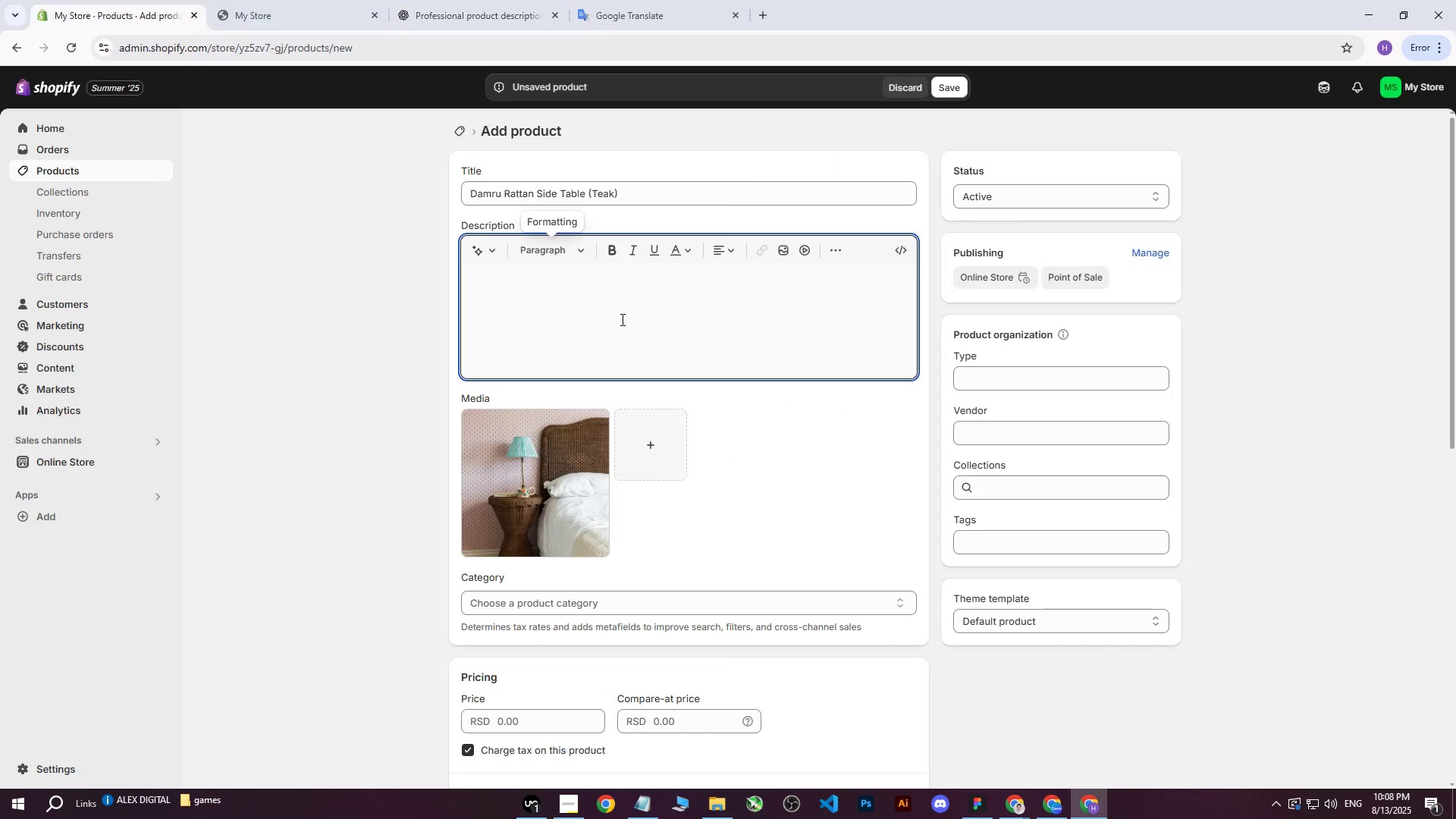 
left_click([634, 337])
 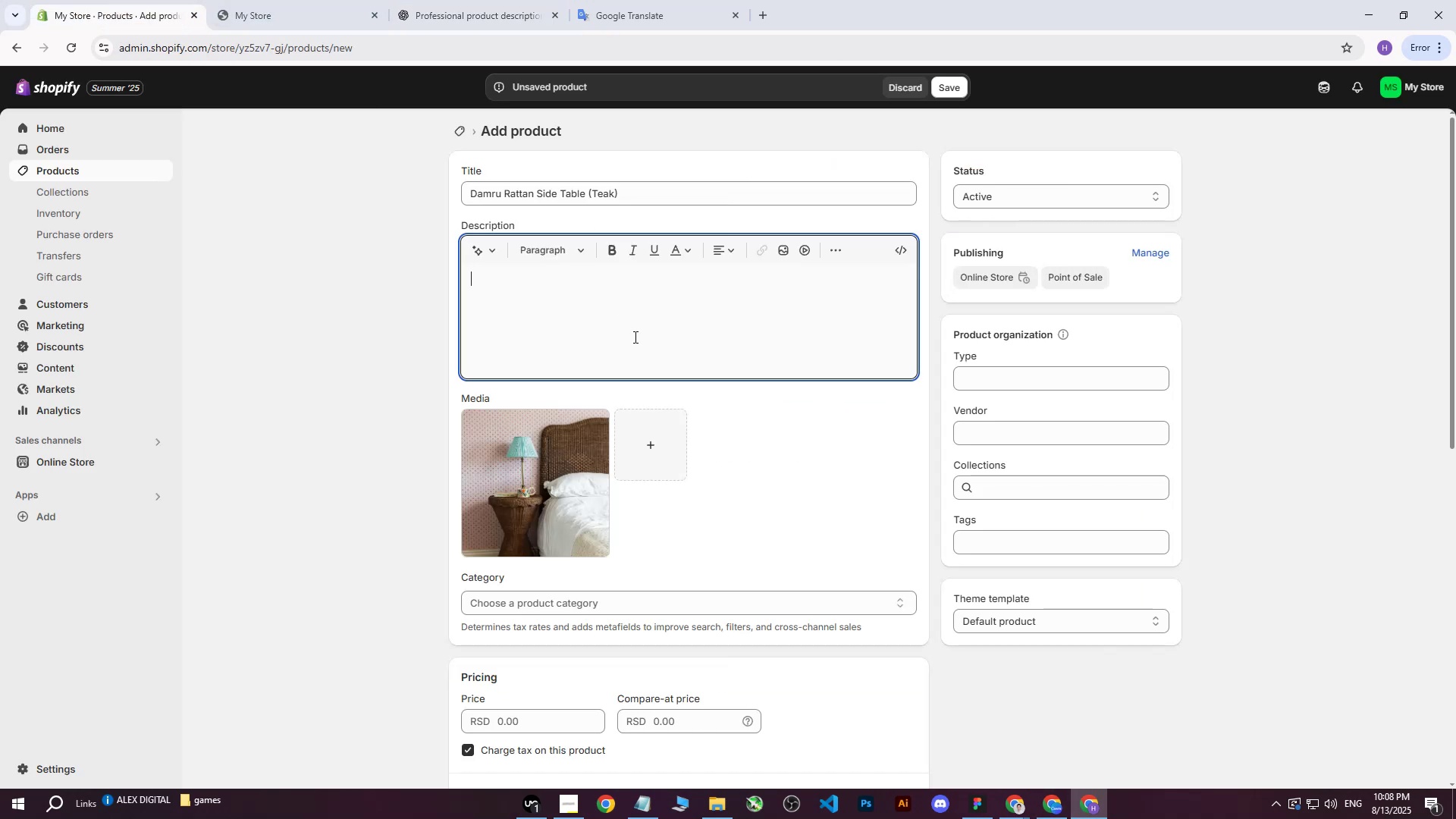 
key(Control+ControlLeft)
 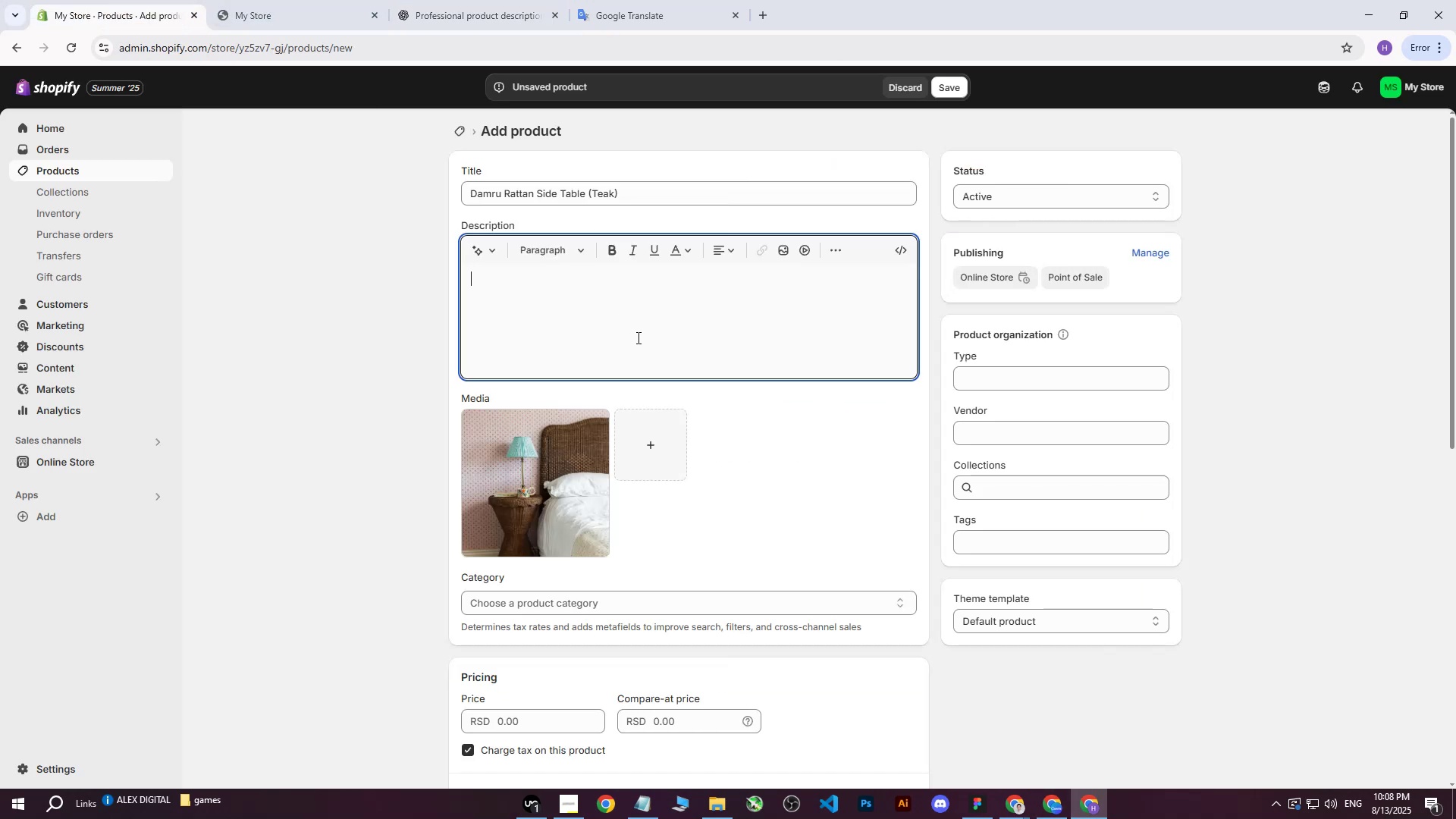 
key(Control+V)
 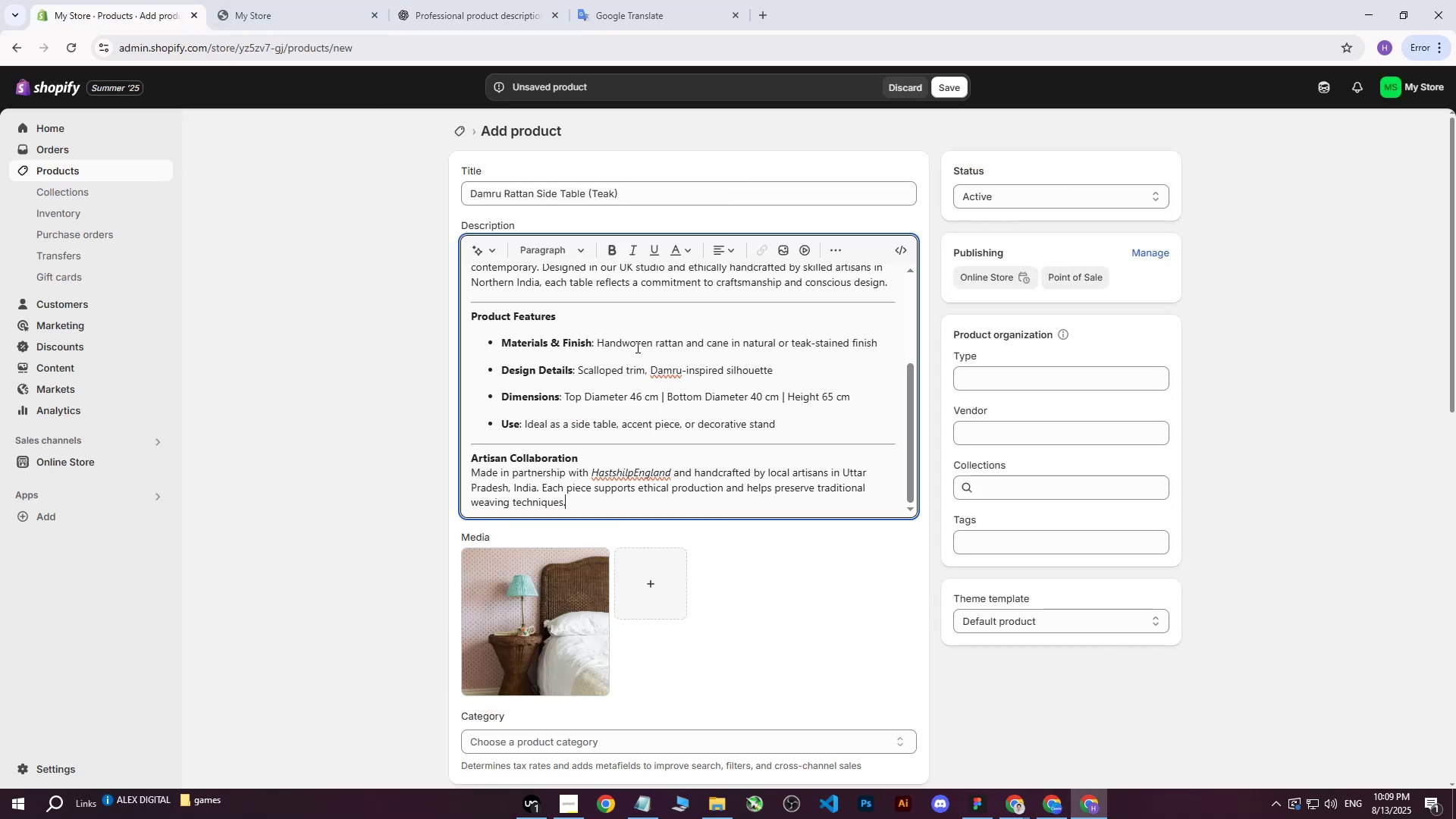 
scroll: coordinate [640, 353], scroll_direction: down, amount: 3.0
 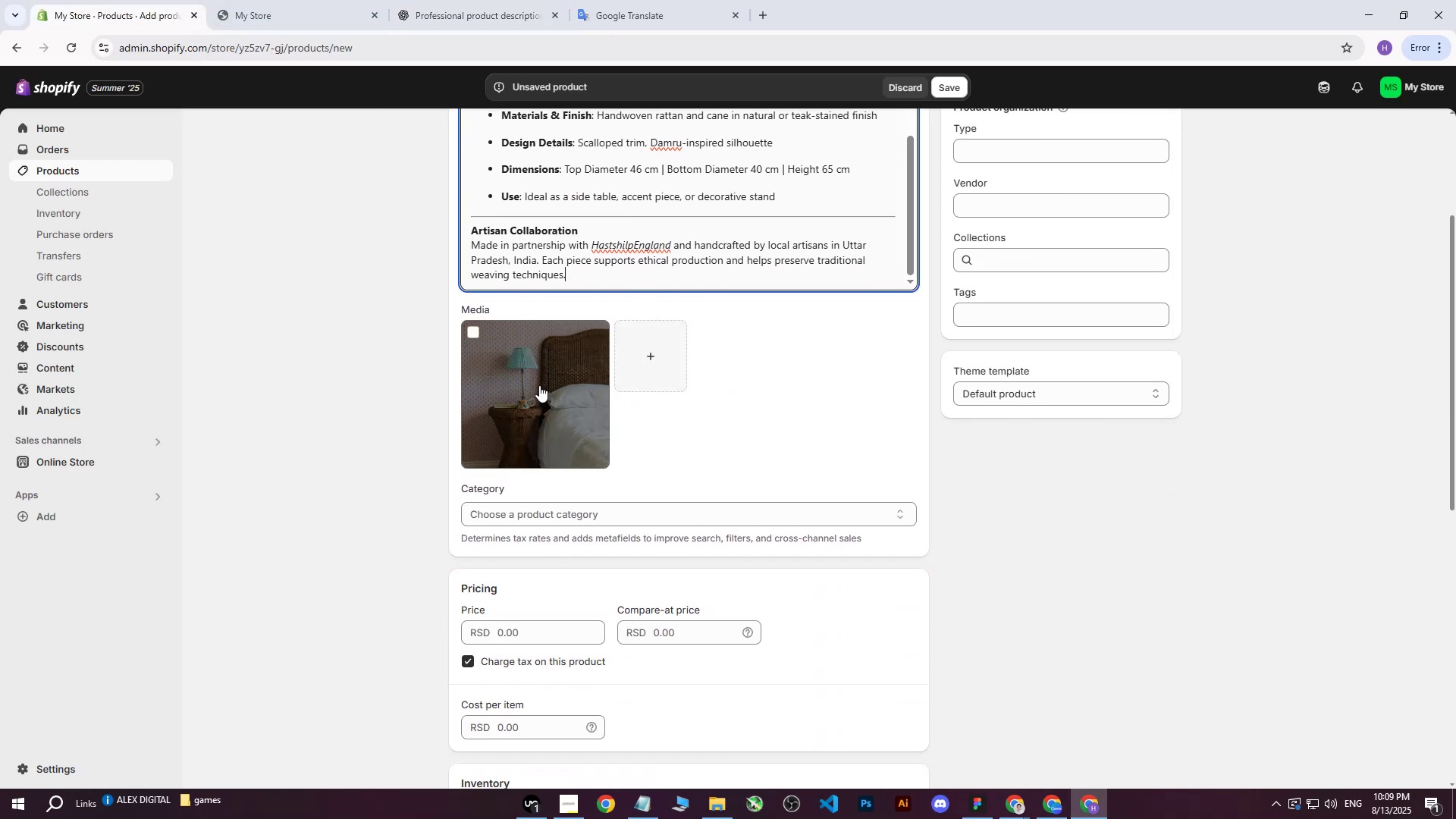 
left_click([539, 385])
 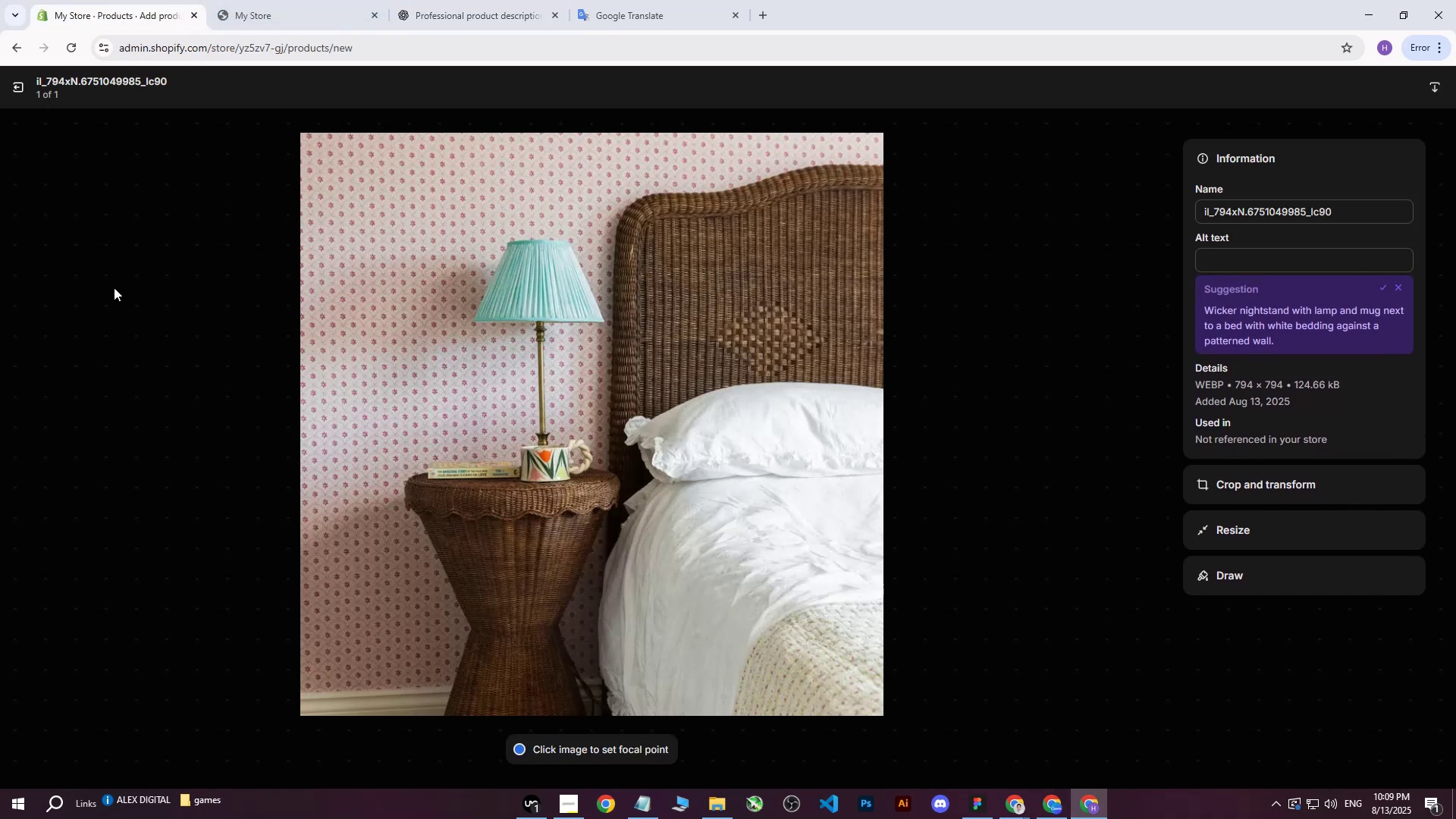 
left_click([20, 89])
 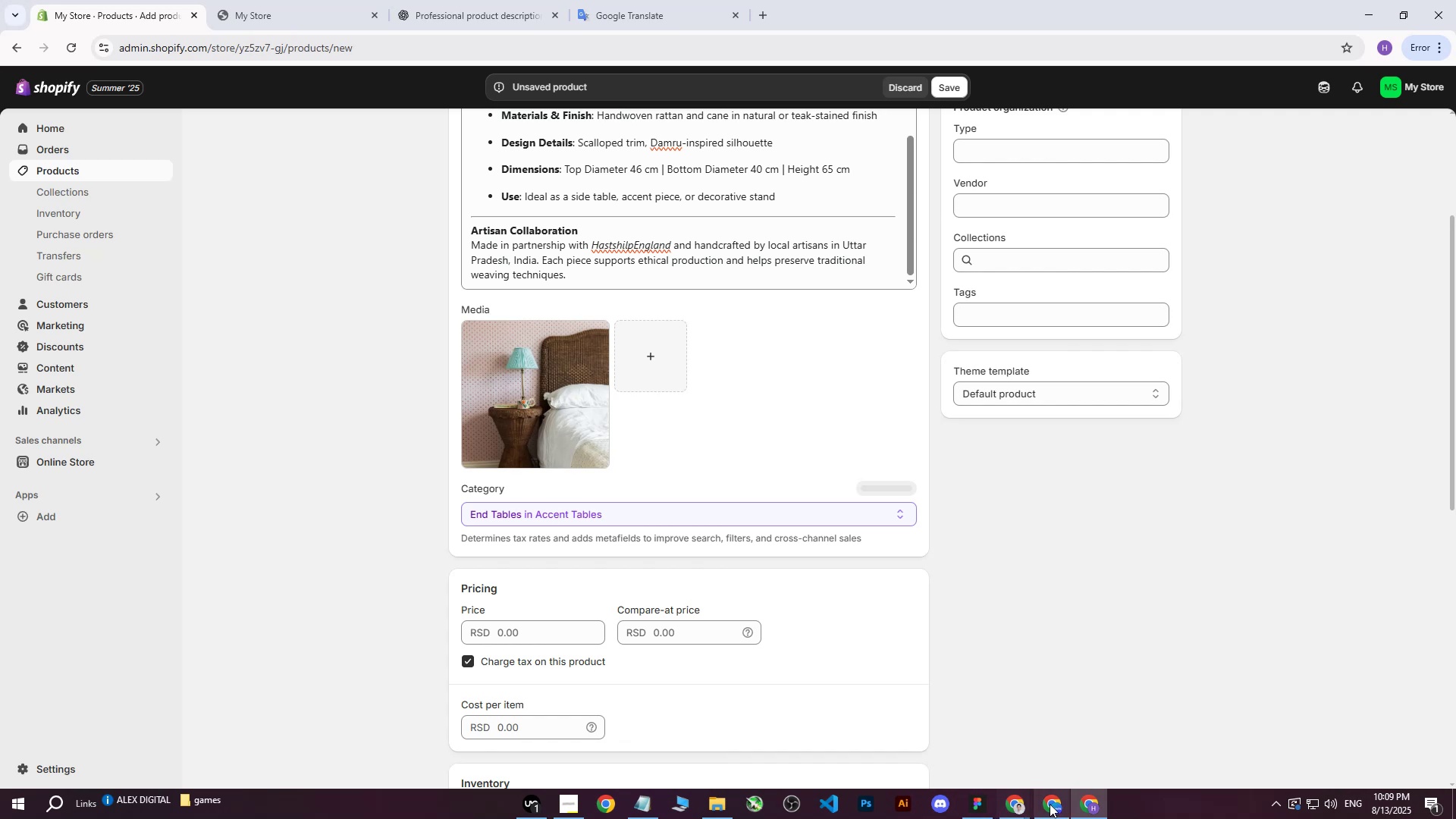 
left_click([1050, 804])
 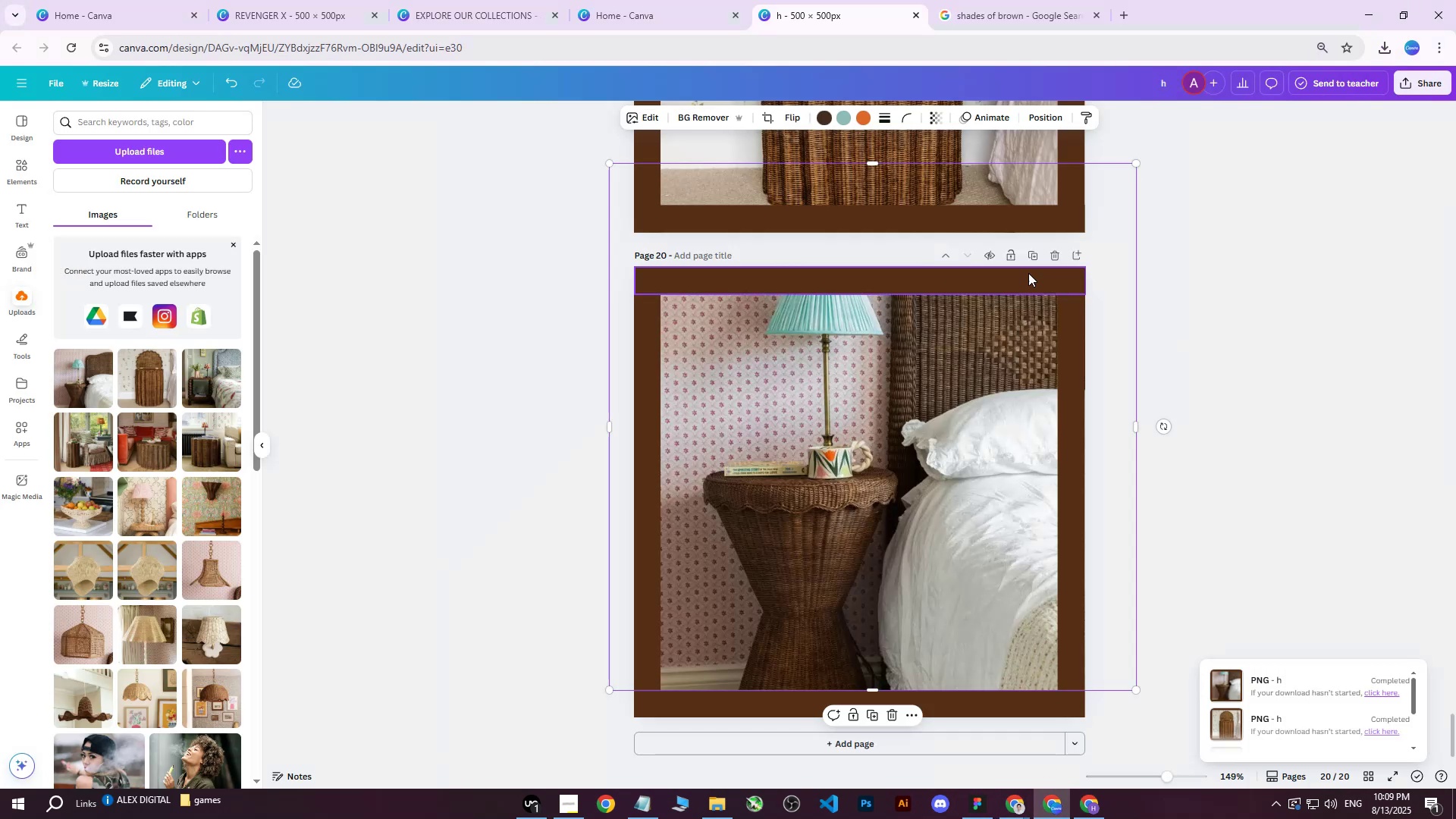 
left_click([1032, 253])
 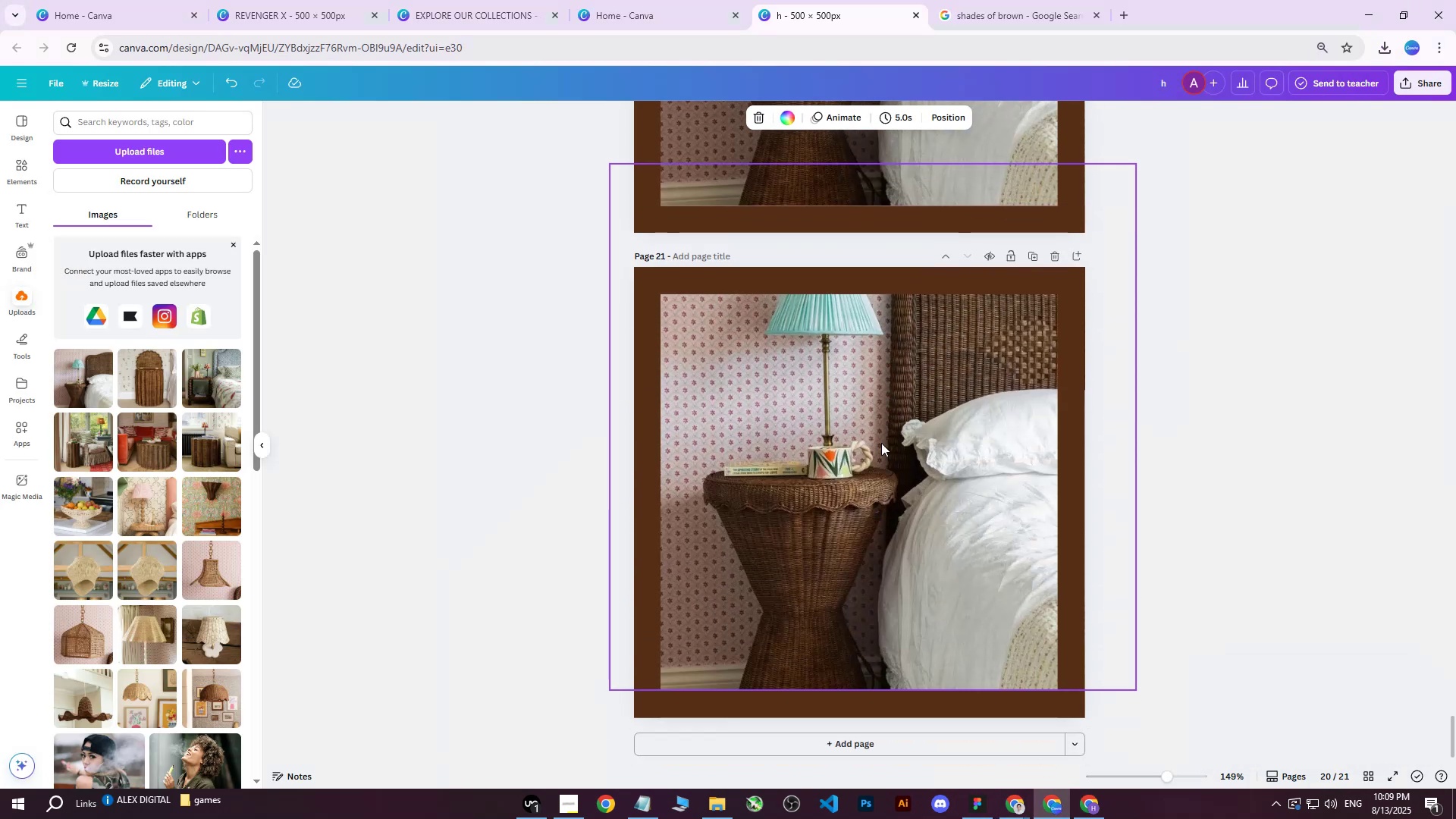 
left_click([854, 474])
 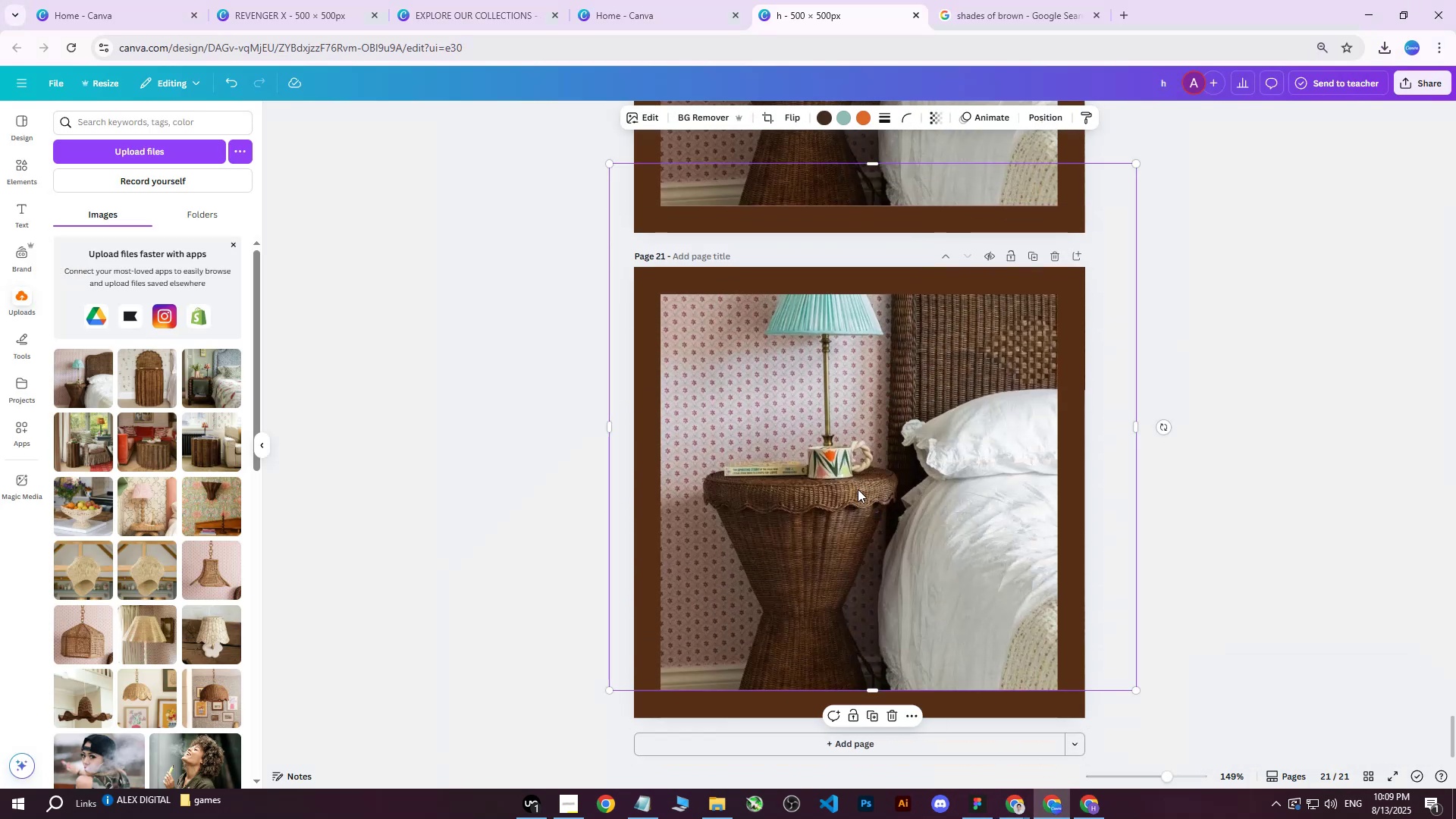 
left_click_drag(start_coordinate=[853, 496], to_coordinate=[864, 532])
 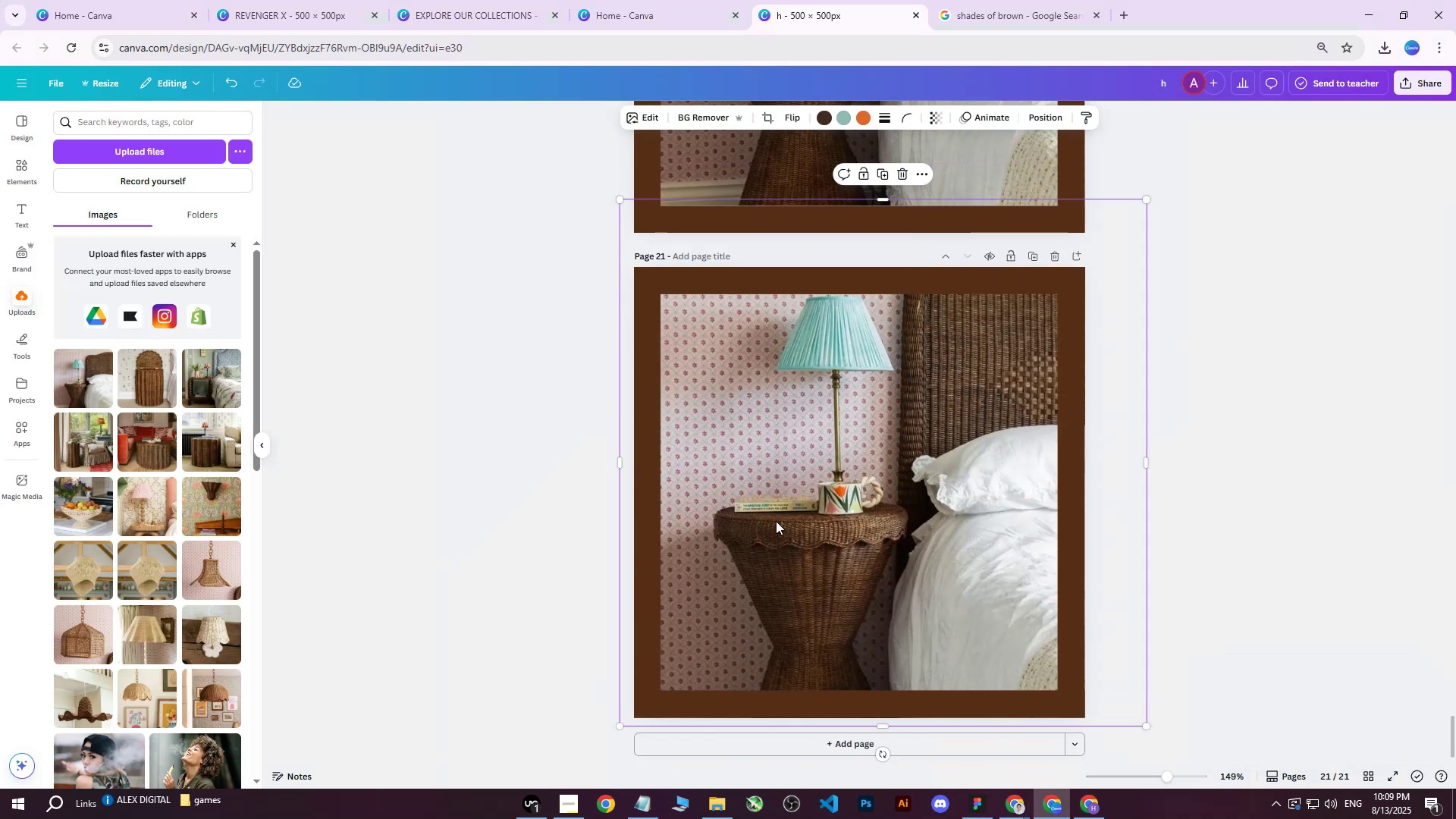 
key(Delete)
 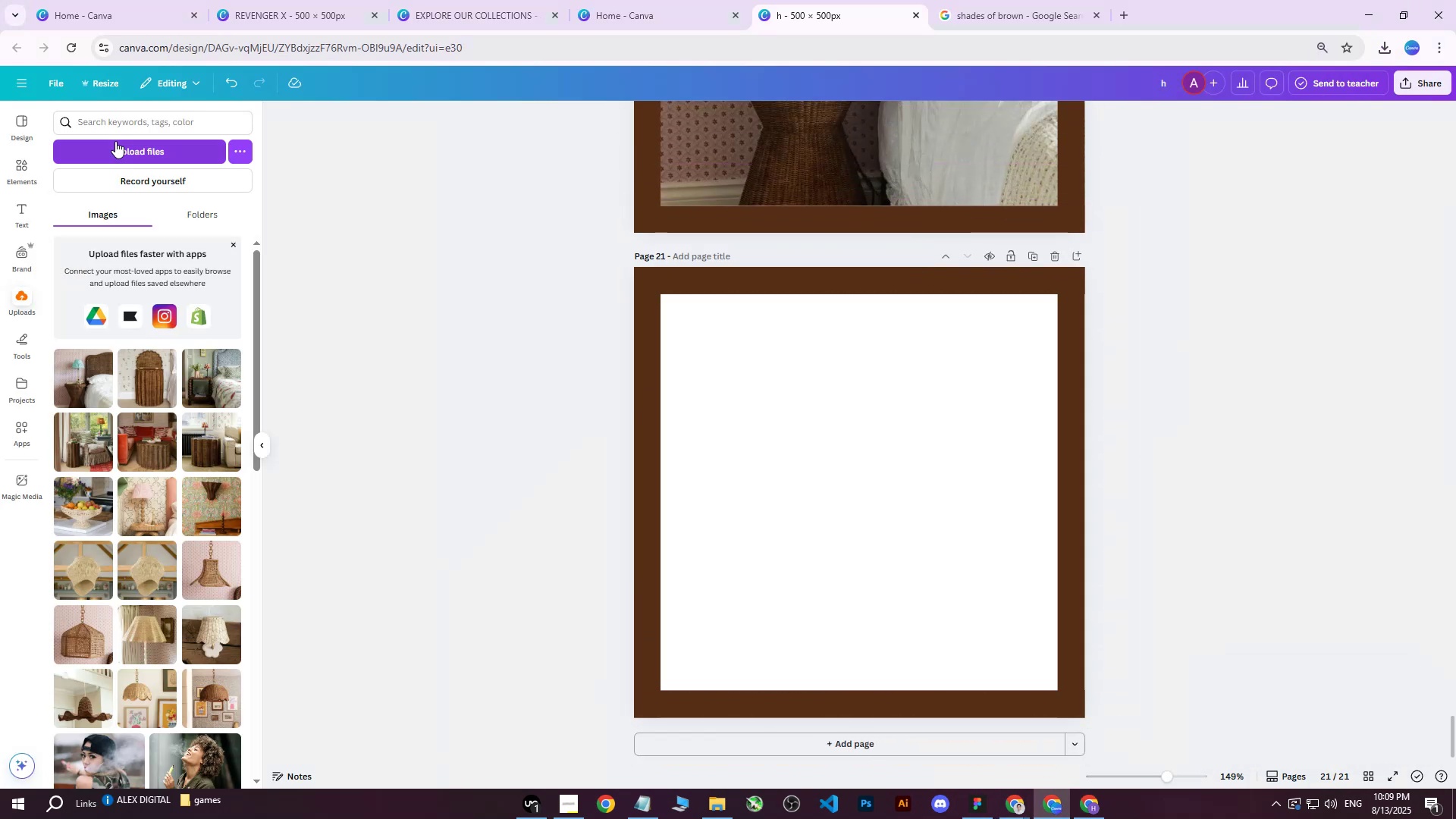 
left_click([115, 141])
 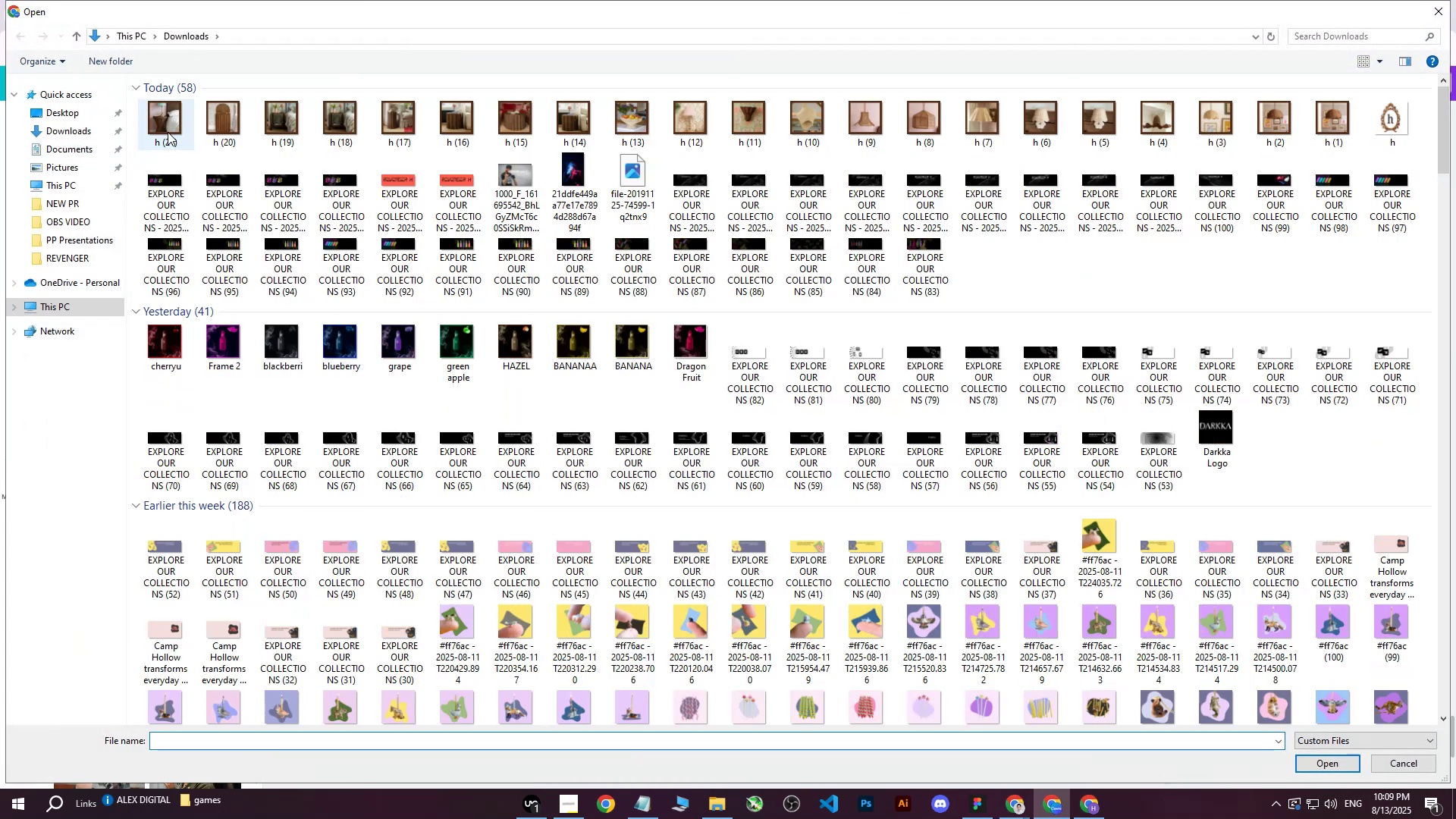 
left_click([162, 130])
 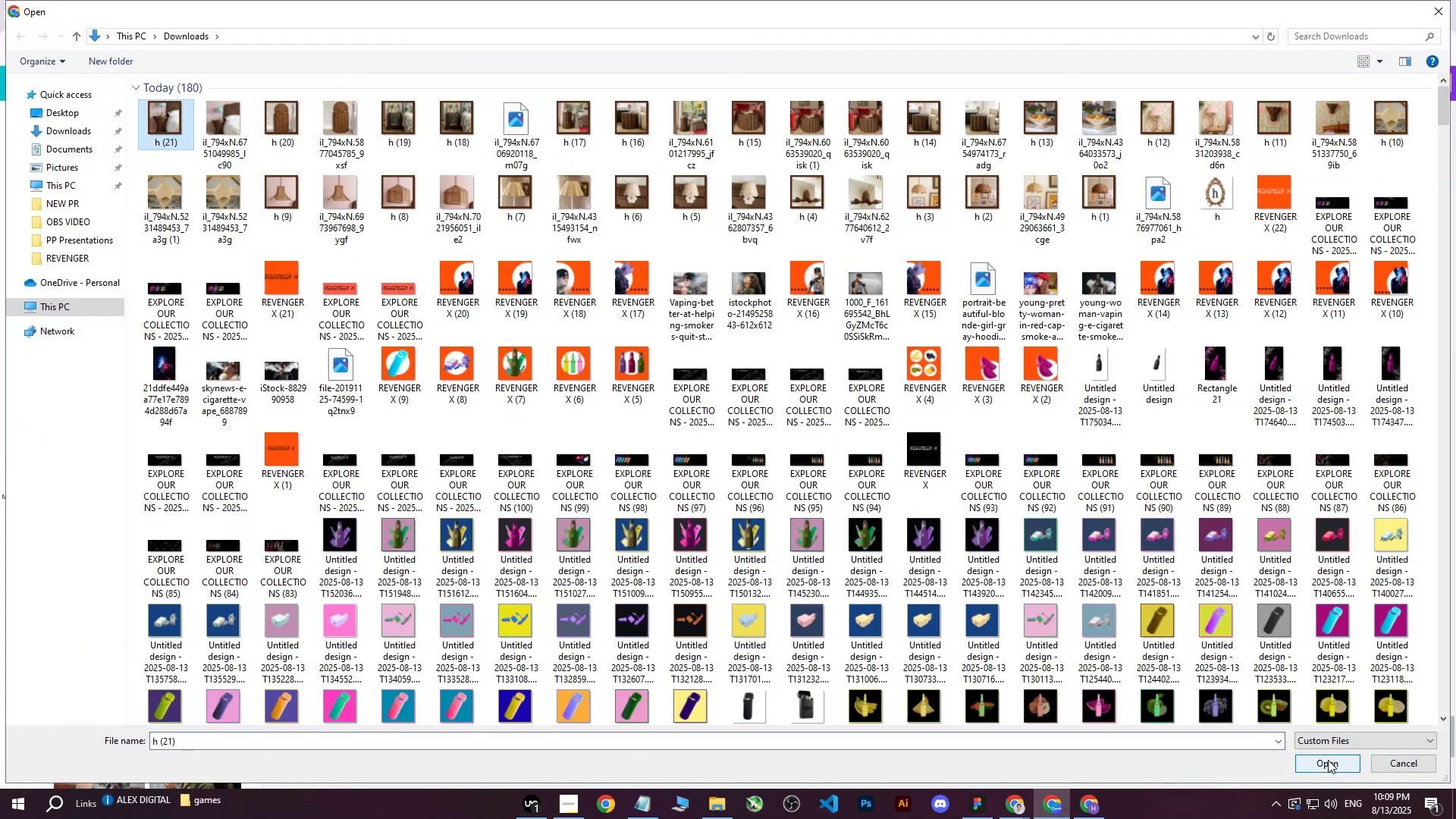 
left_click([1327, 761])
 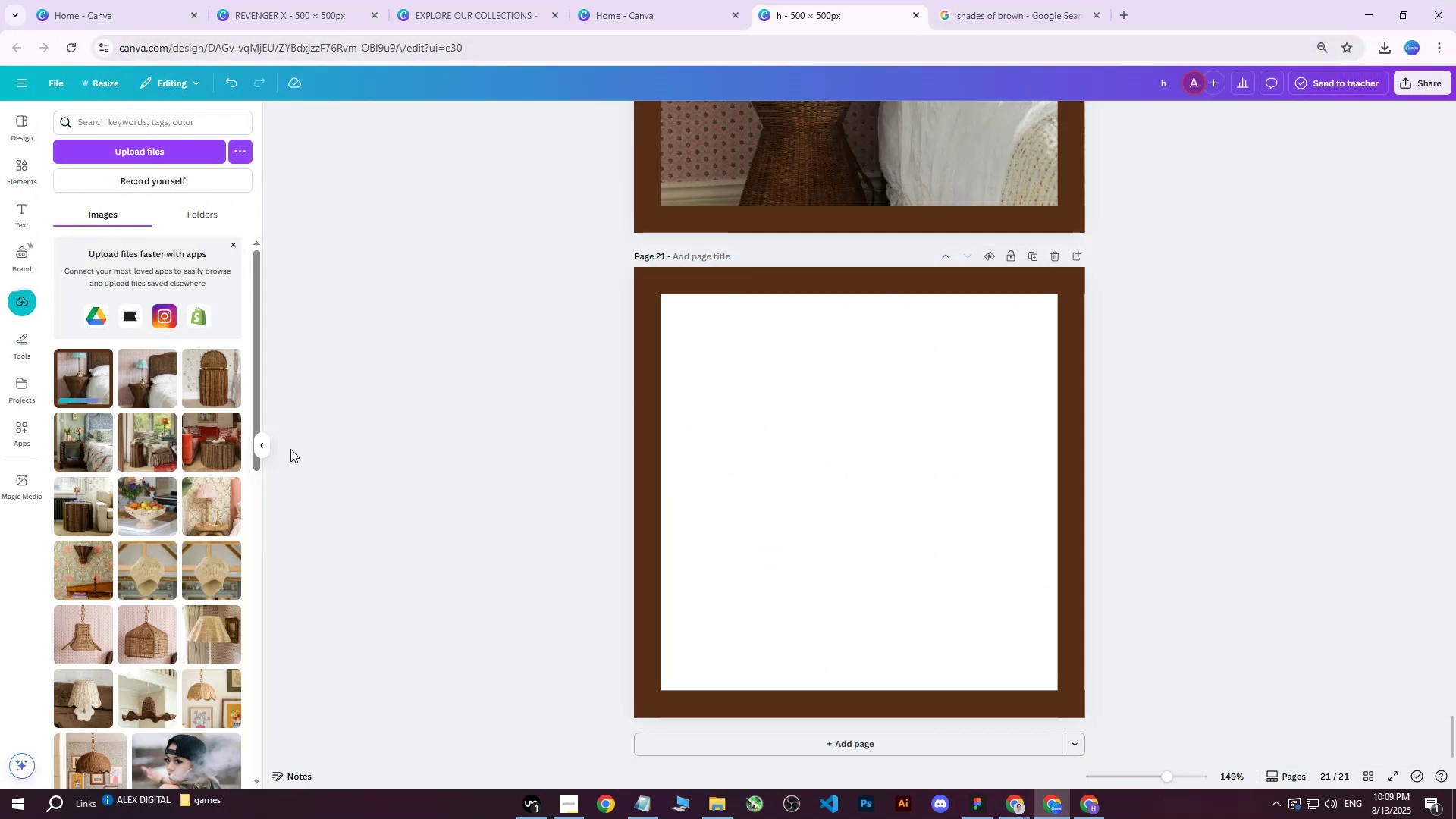 
scroll: coordinate [884, 443], scroll_direction: up, amount: 4.0
 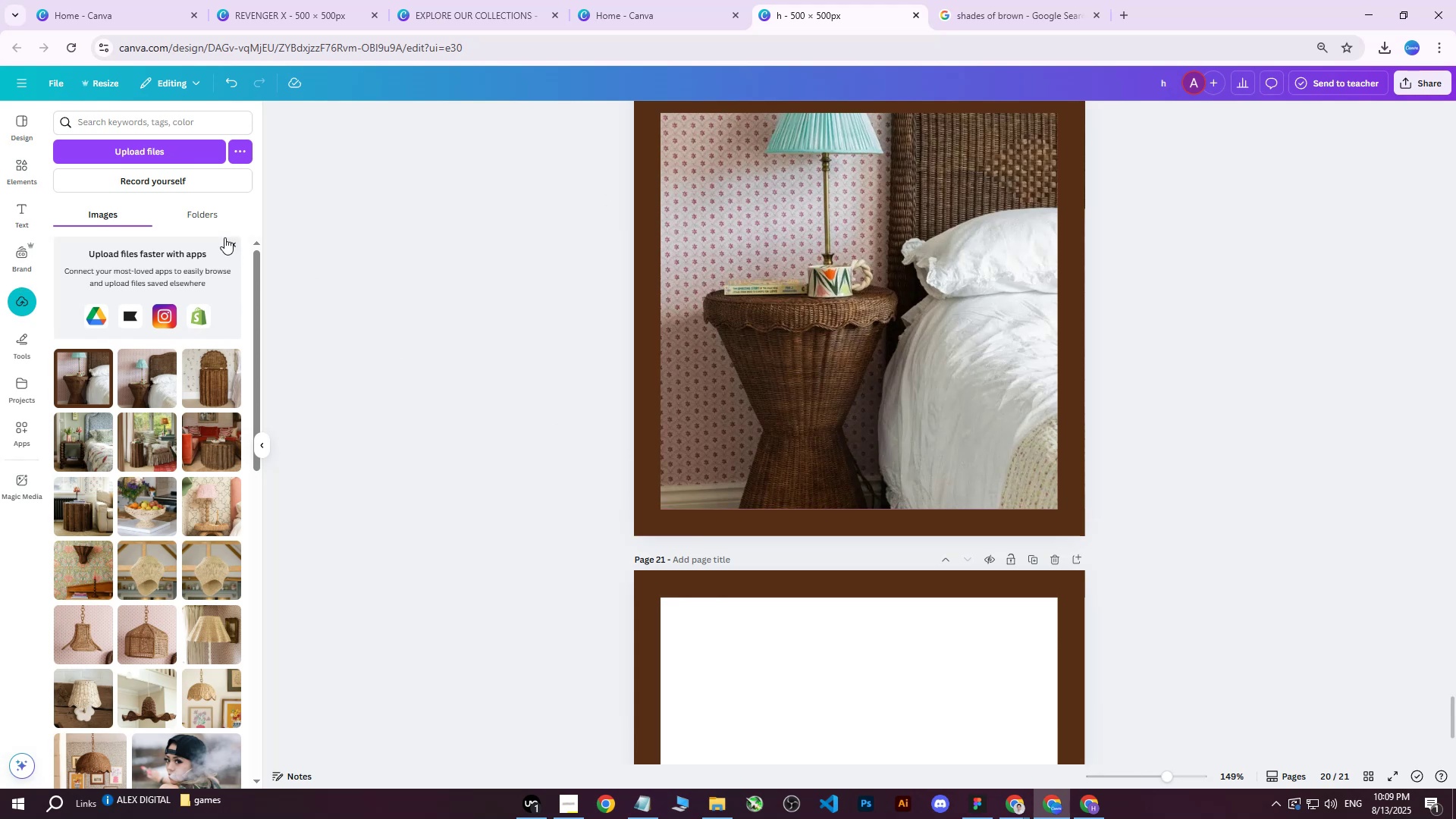 
left_click([170, 154])
 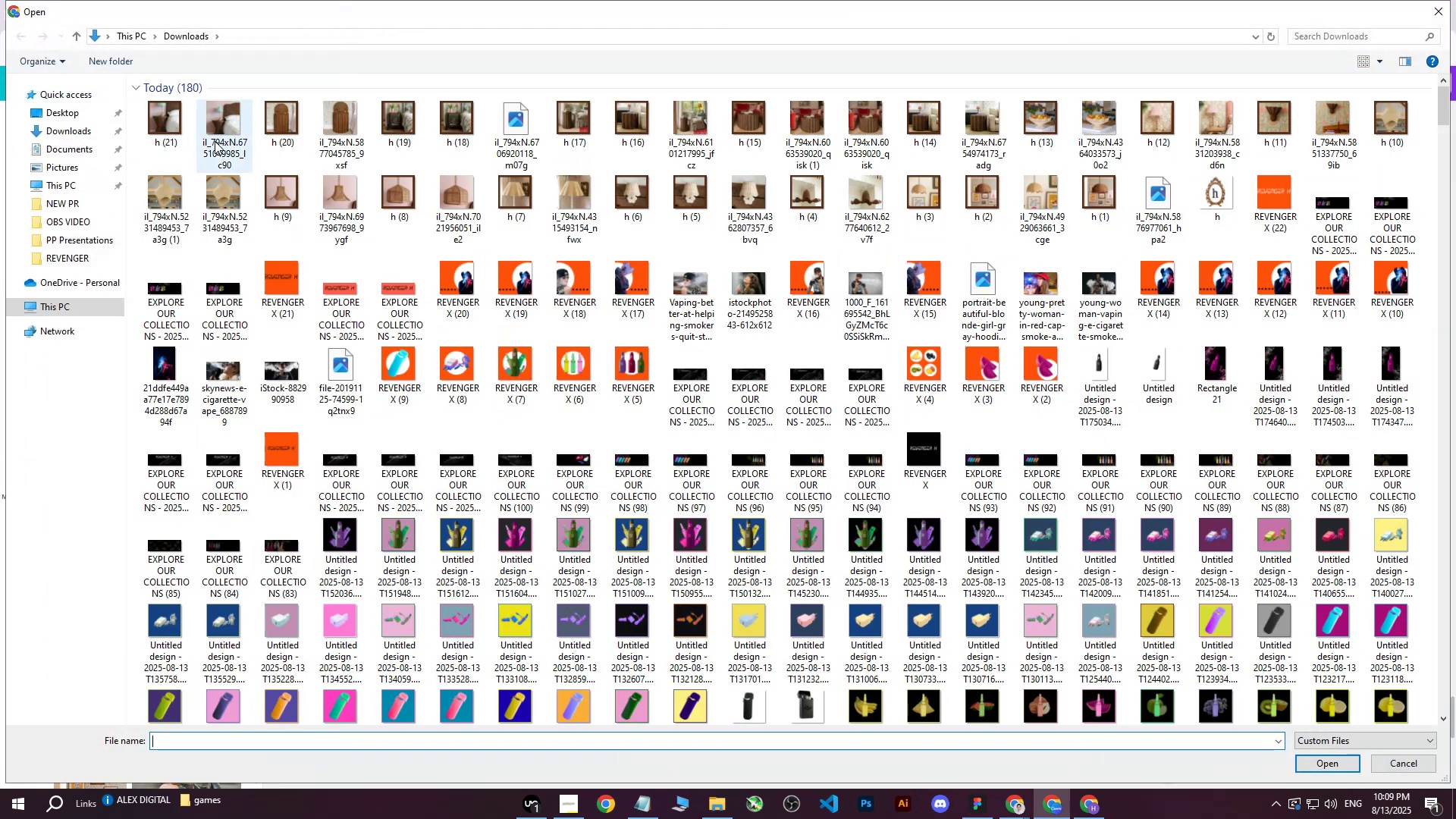 
left_click([204, 120])
 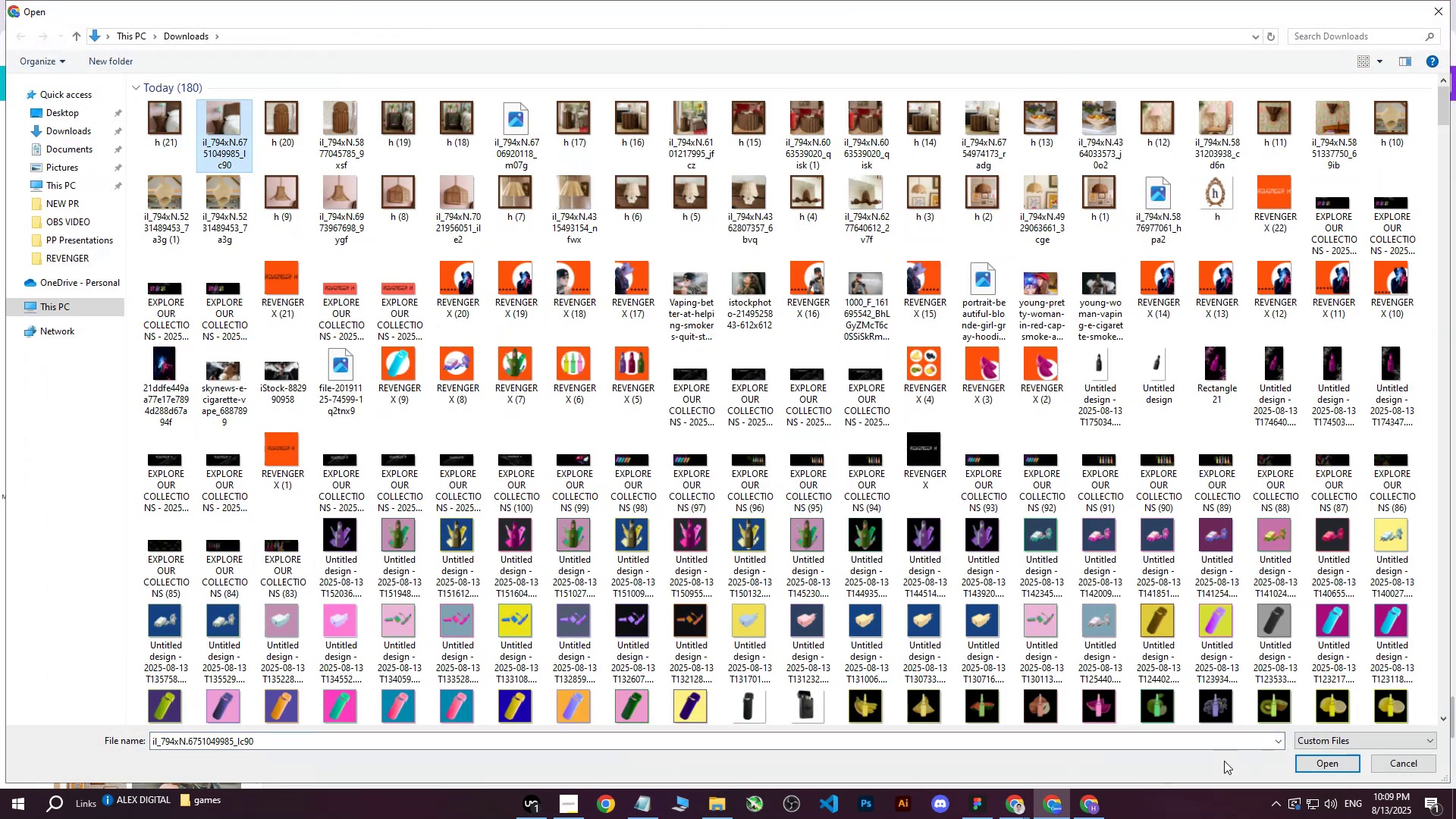 
left_click([1315, 766])
 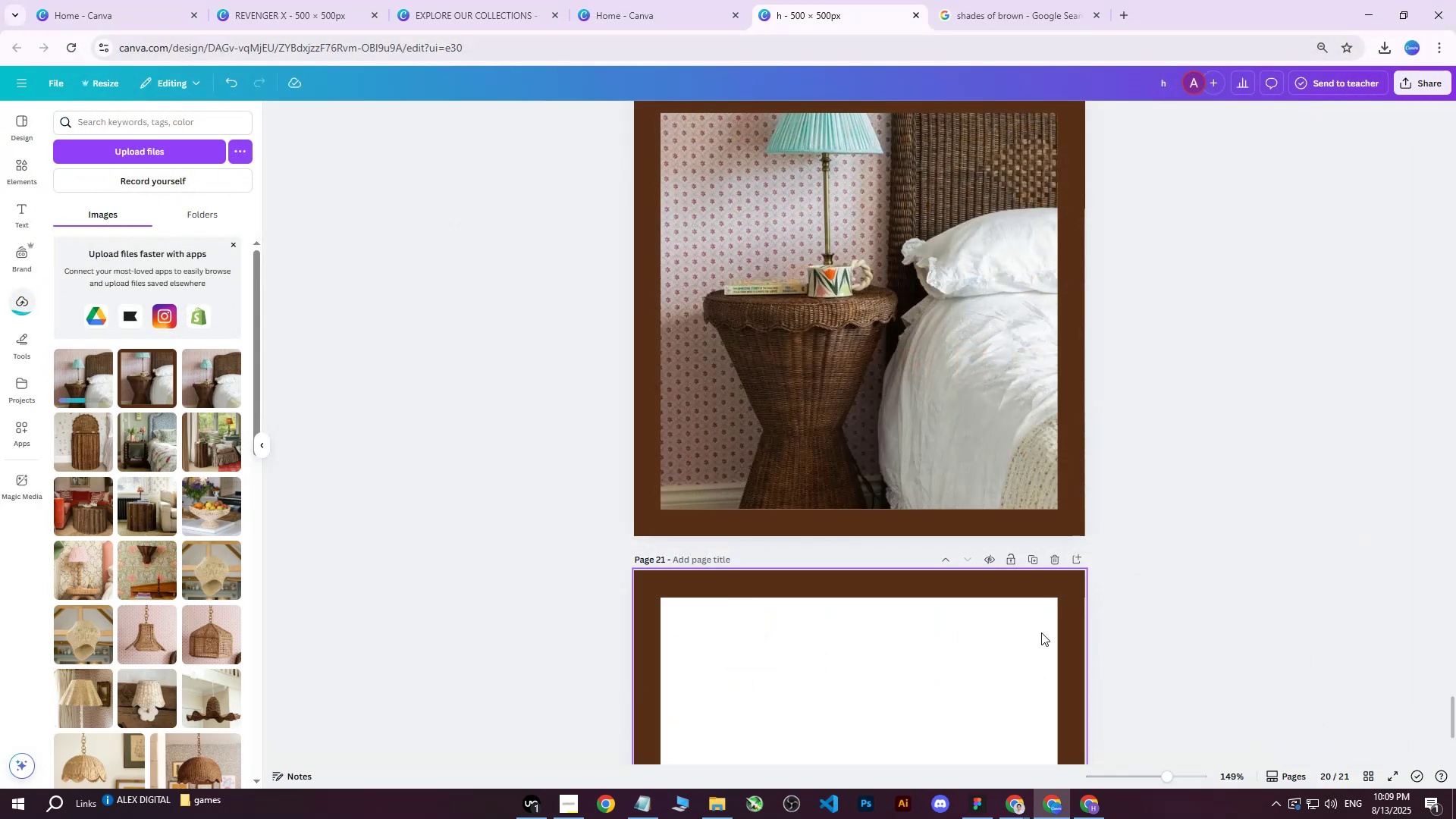 
scroll: coordinate [1005, 620], scroll_direction: down, amount: 2.0
 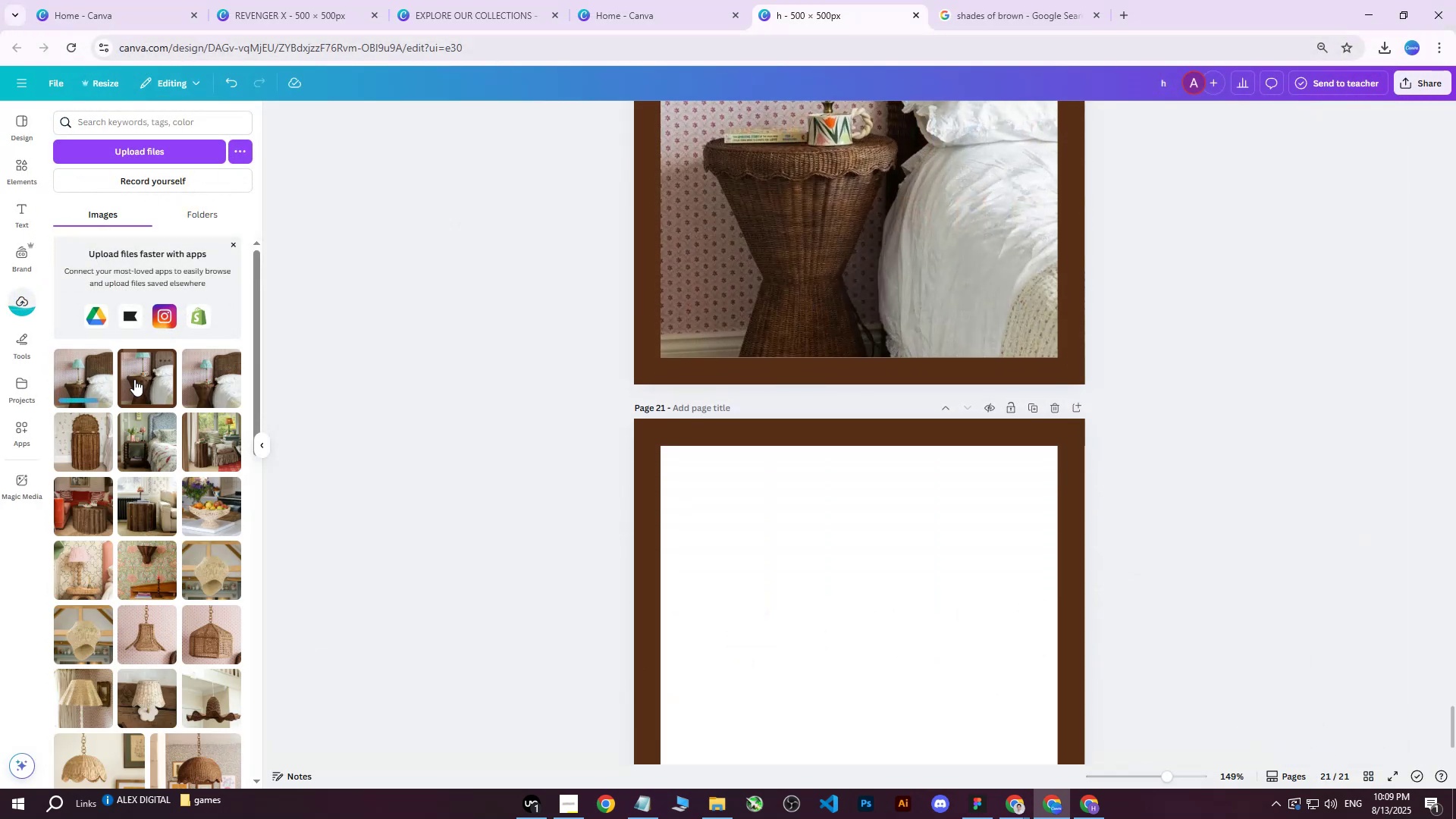 
left_click([137, 381])
 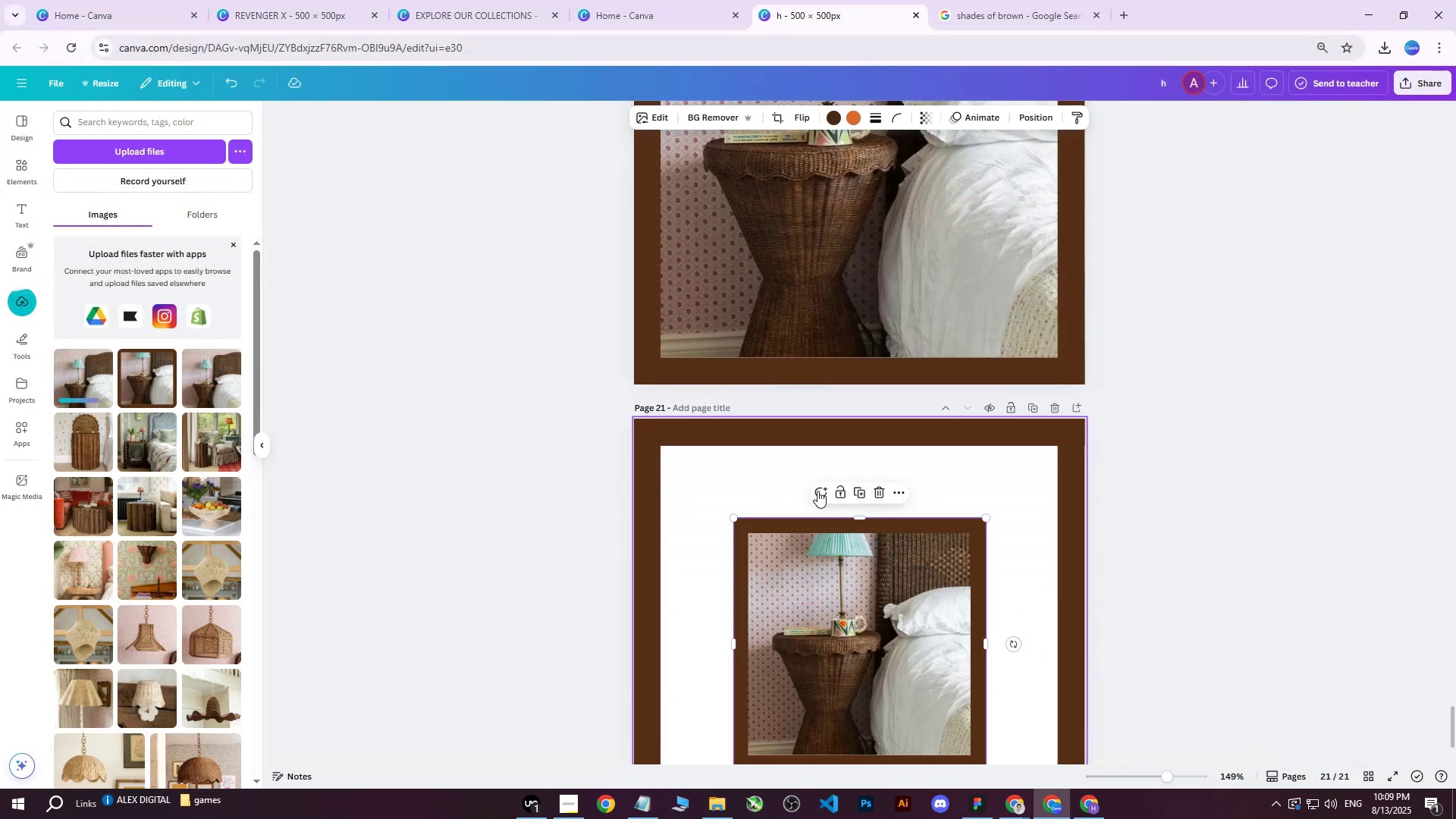 
scroll: coordinate [872, 507], scroll_direction: down, amount: 2.0
 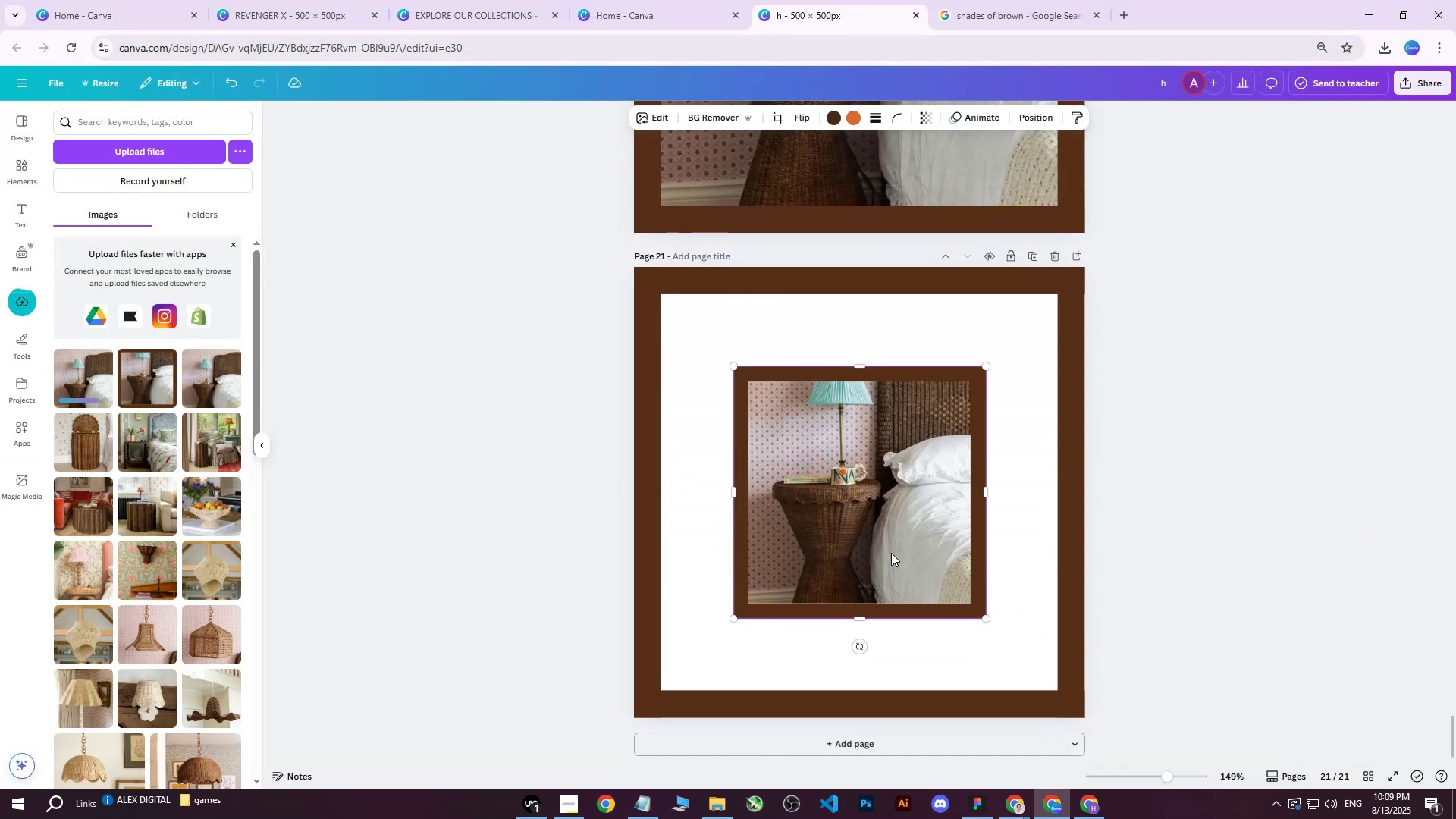 
left_click_drag(start_coordinate=[893, 549], to_coordinate=[893, 538])
 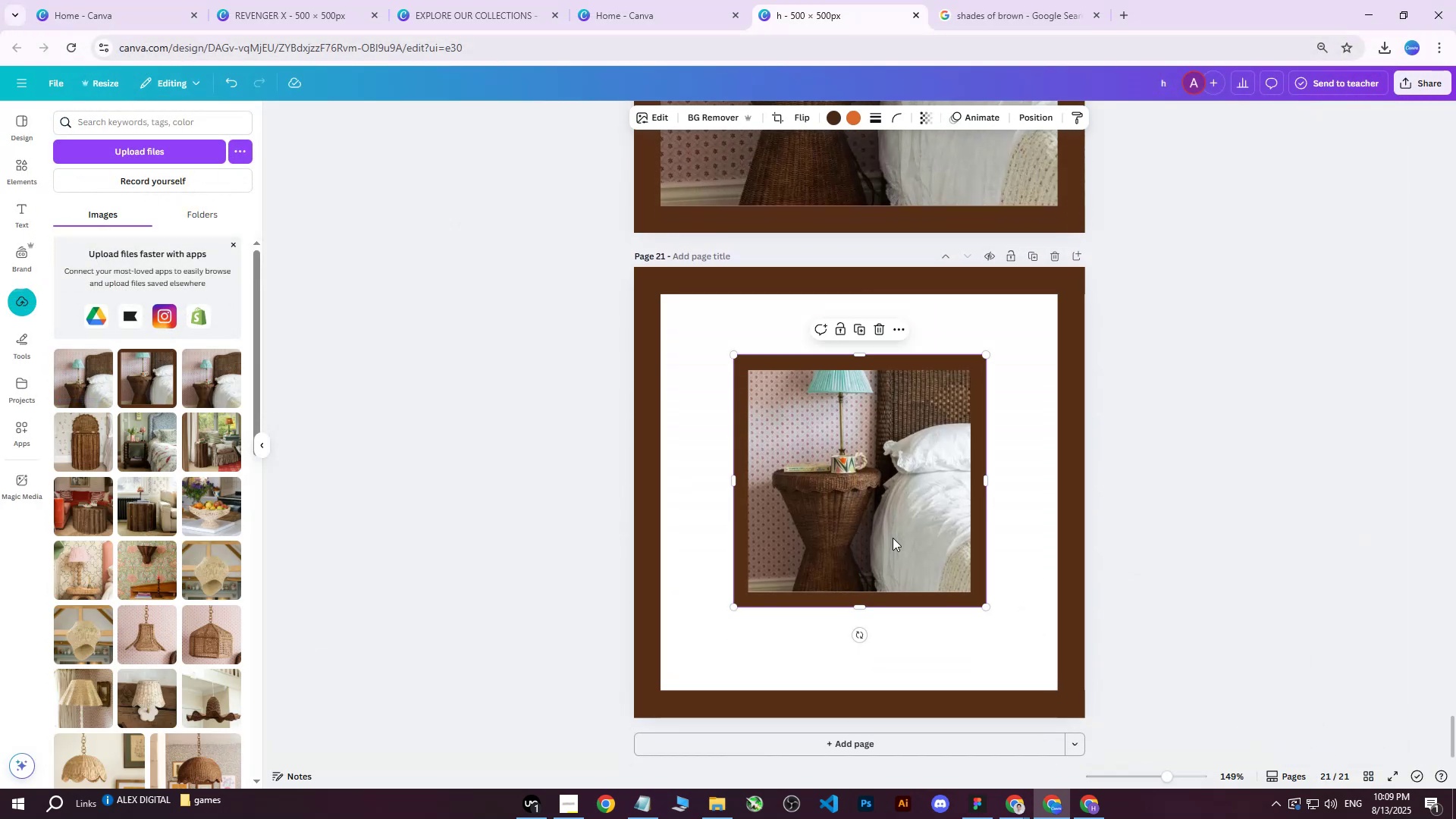 
key(Delete)
 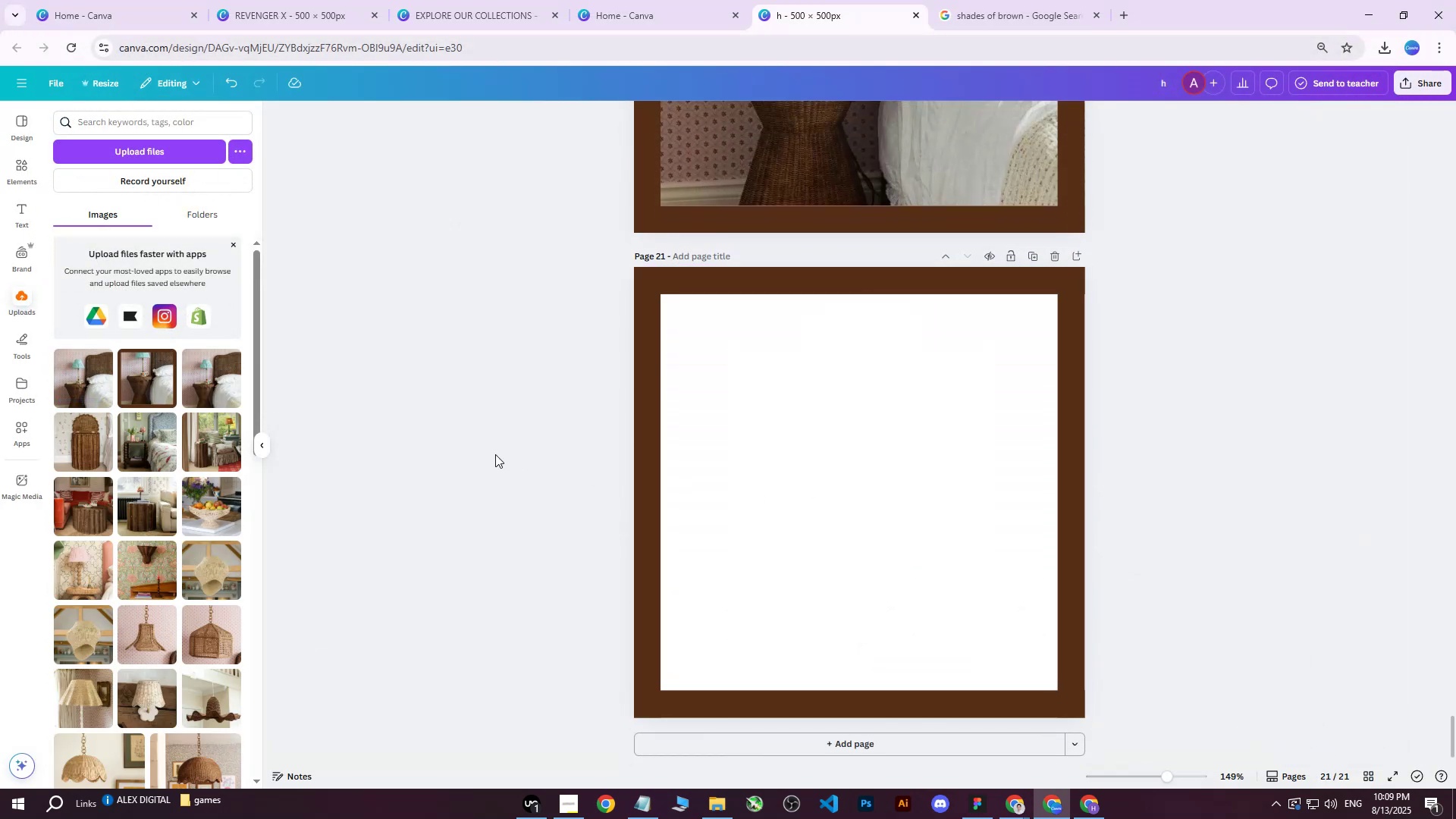 
left_click([1102, 804])
 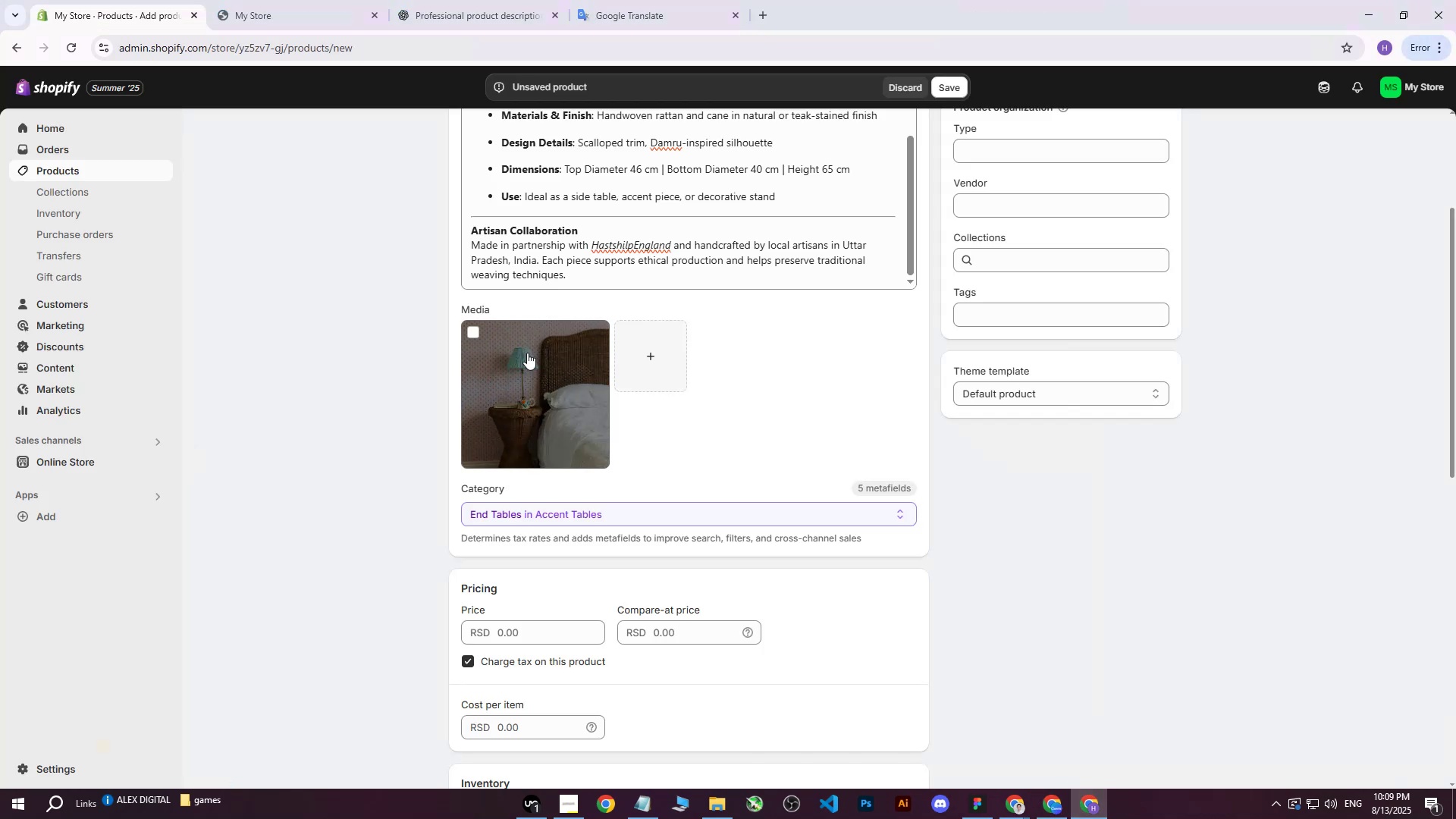 
left_click([473, 331])
 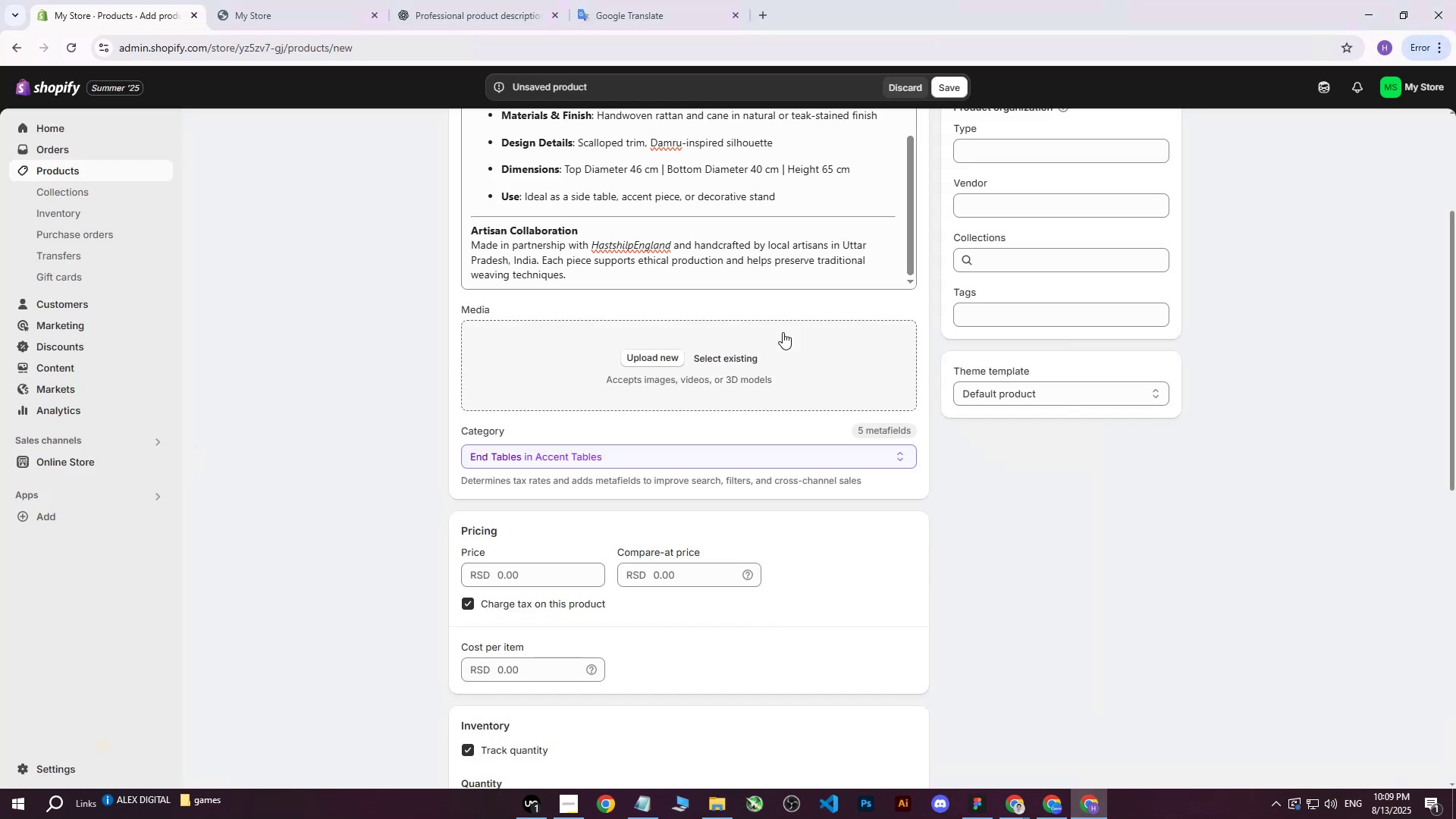 
left_click([605, 355])
 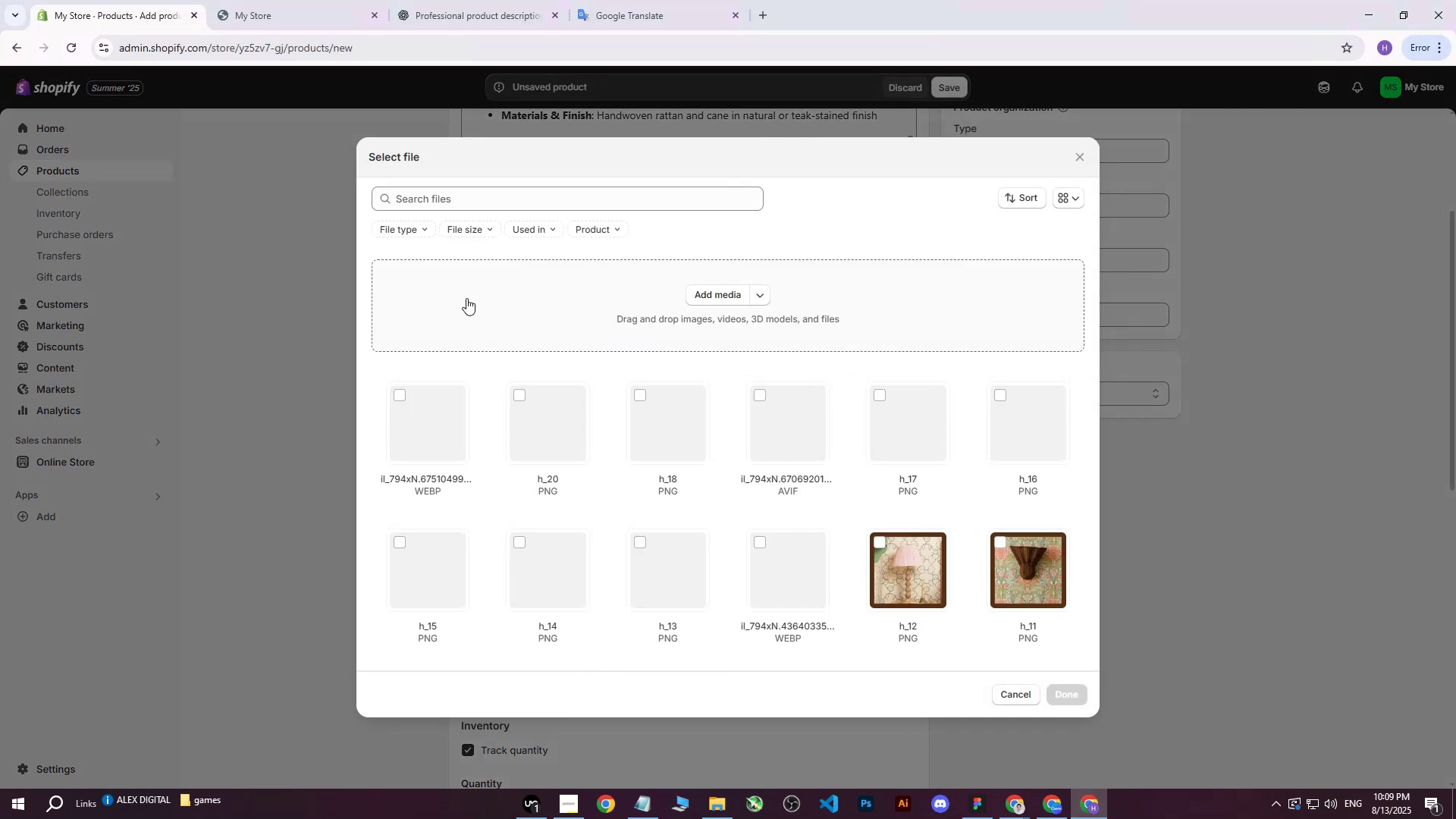 
left_click([728, 310])
 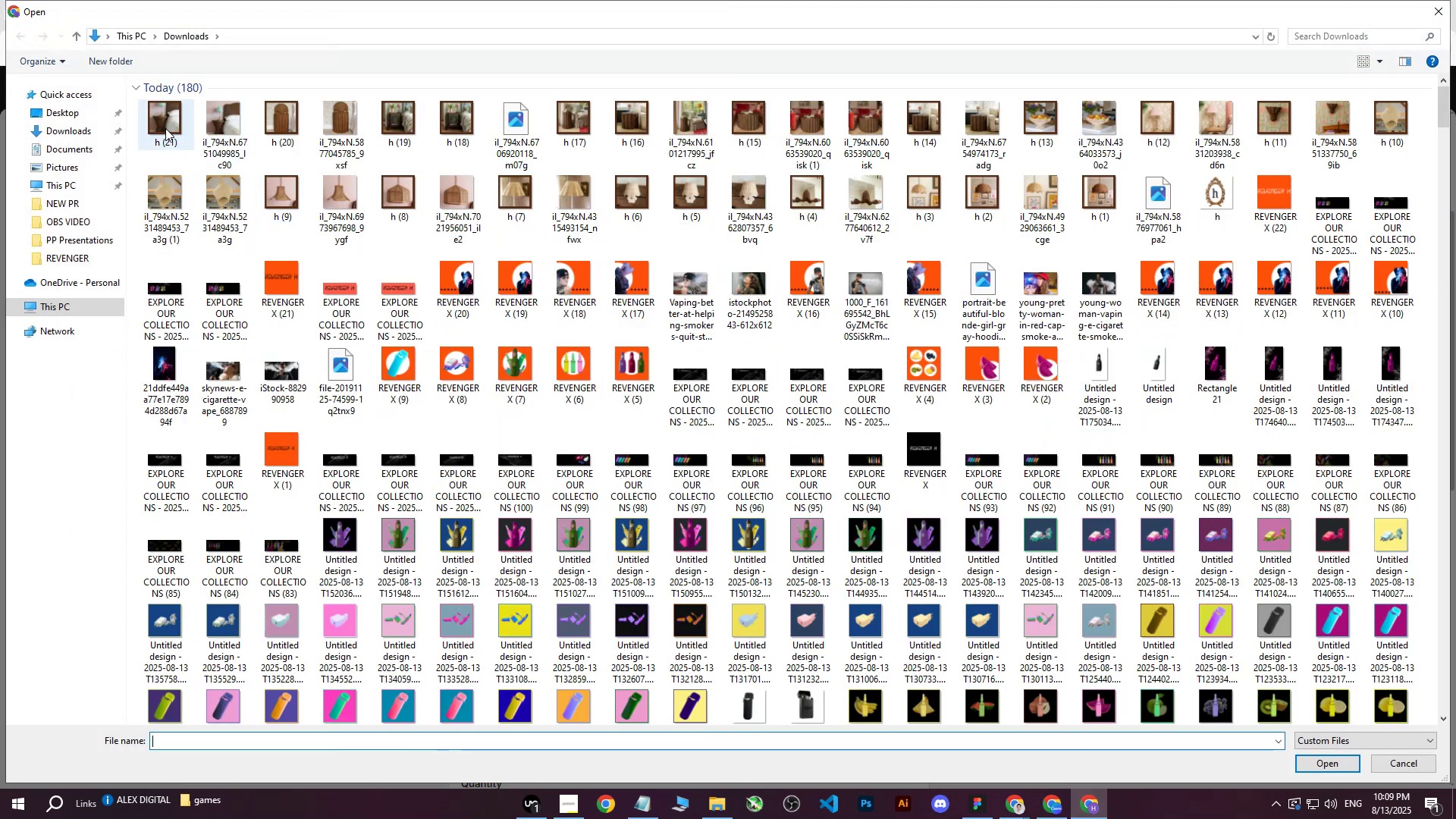 
left_click([165, 128])
 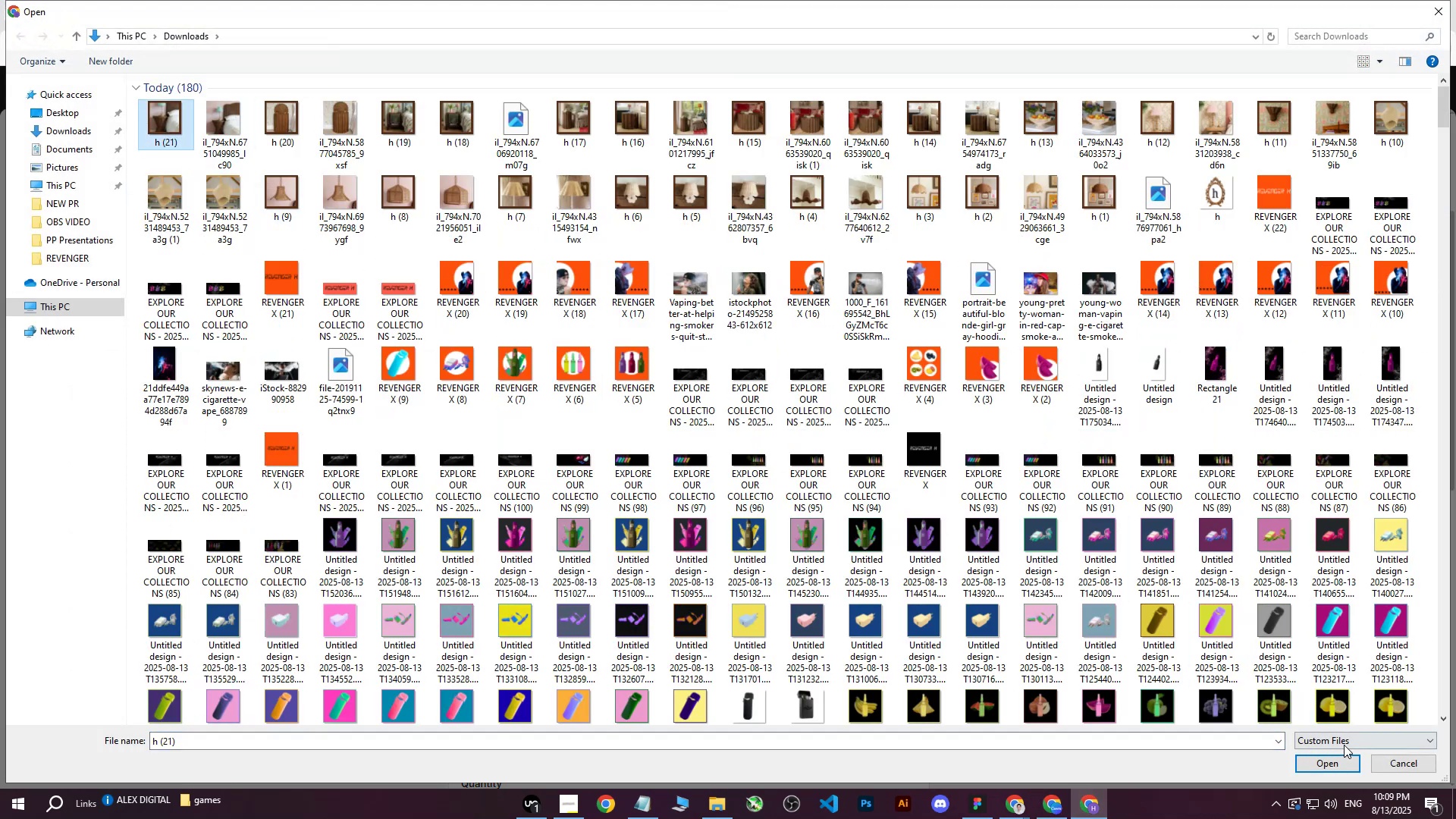 
left_click([1326, 760])
 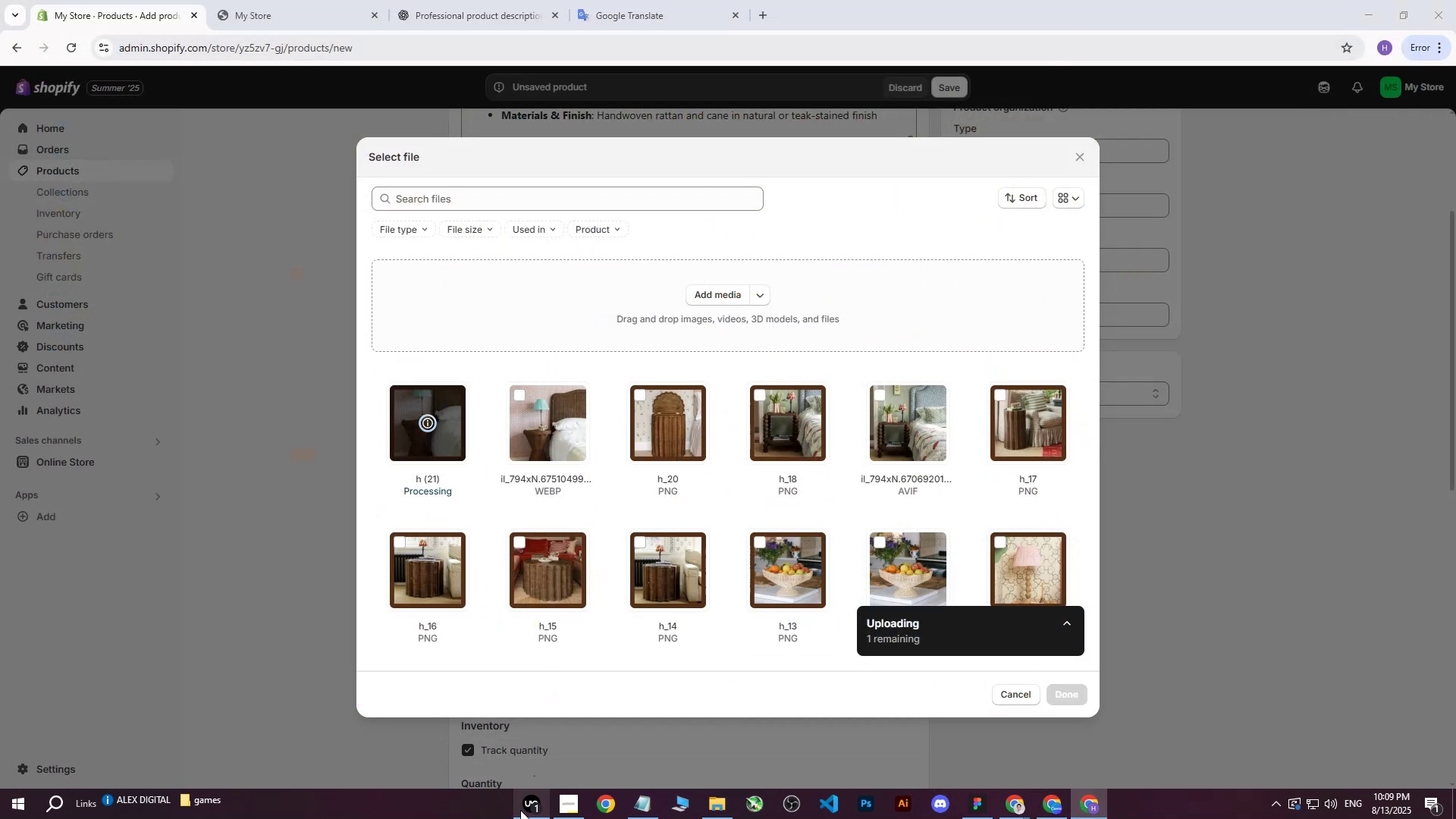 
left_click([527, 809])
 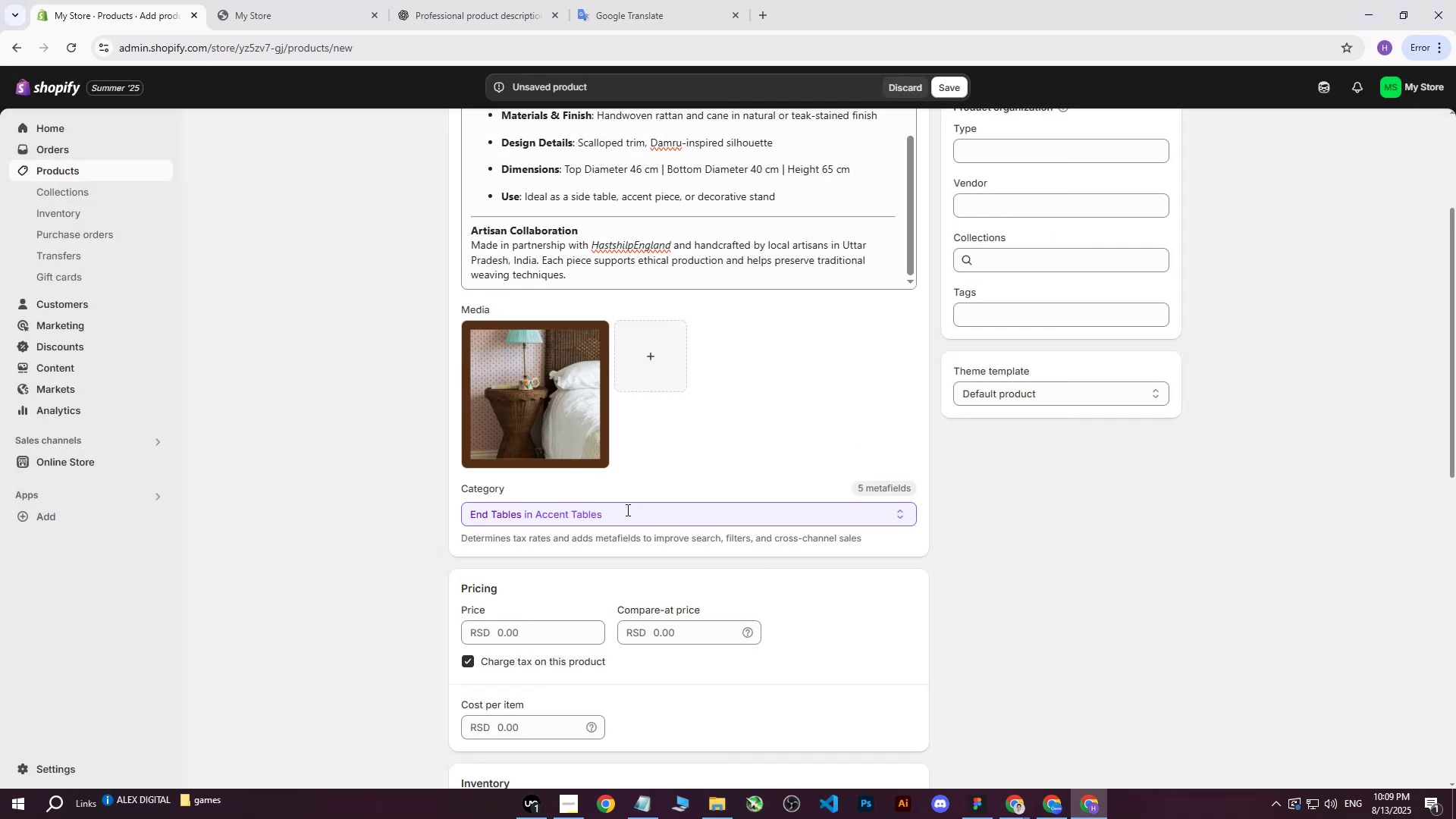 
scroll: coordinate [661, 406], scroll_direction: up, amount: 8.0
 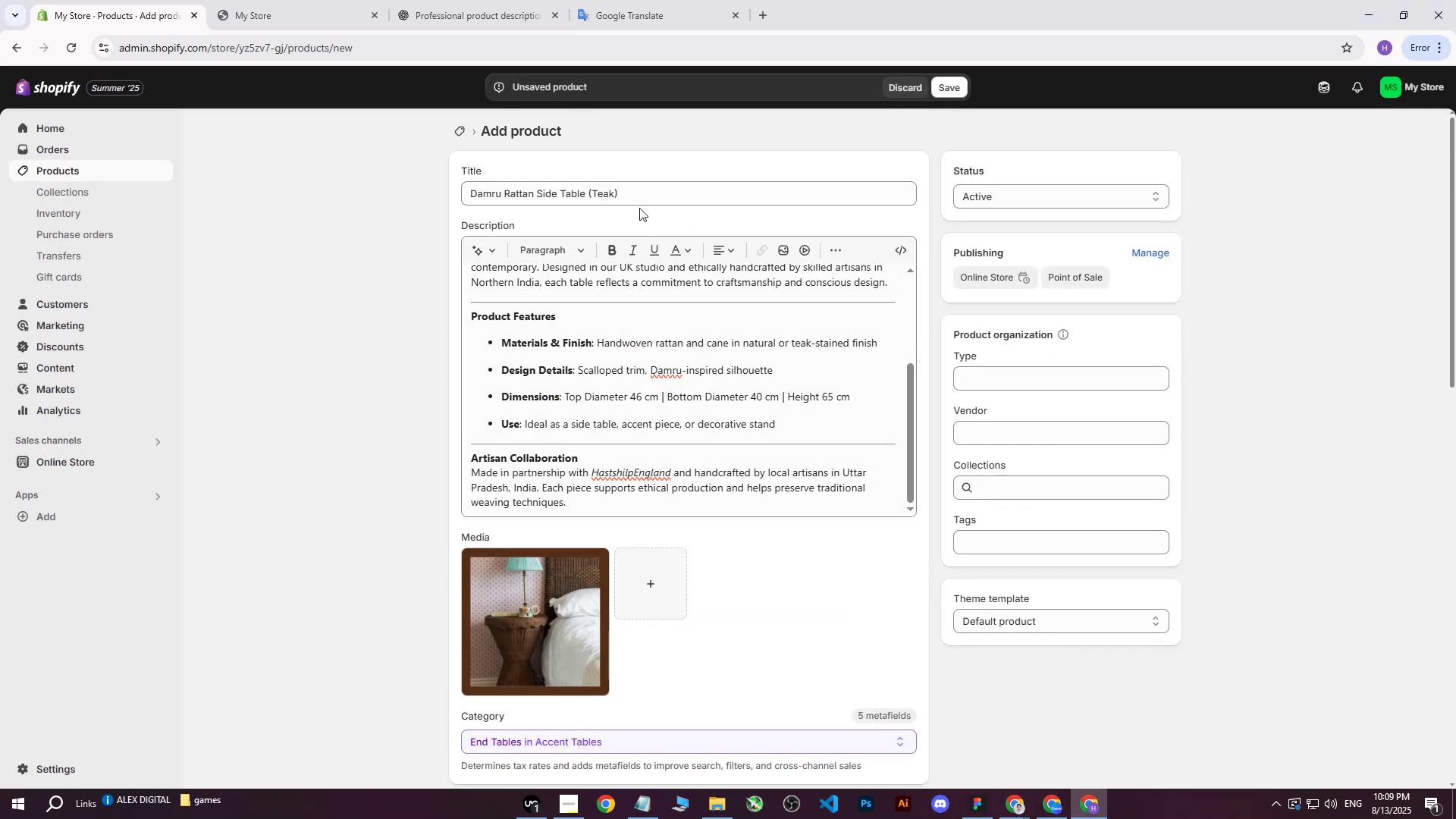 
left_click_drag(start_coordinate=[651, 190], to_coordinate=[448, 188])
 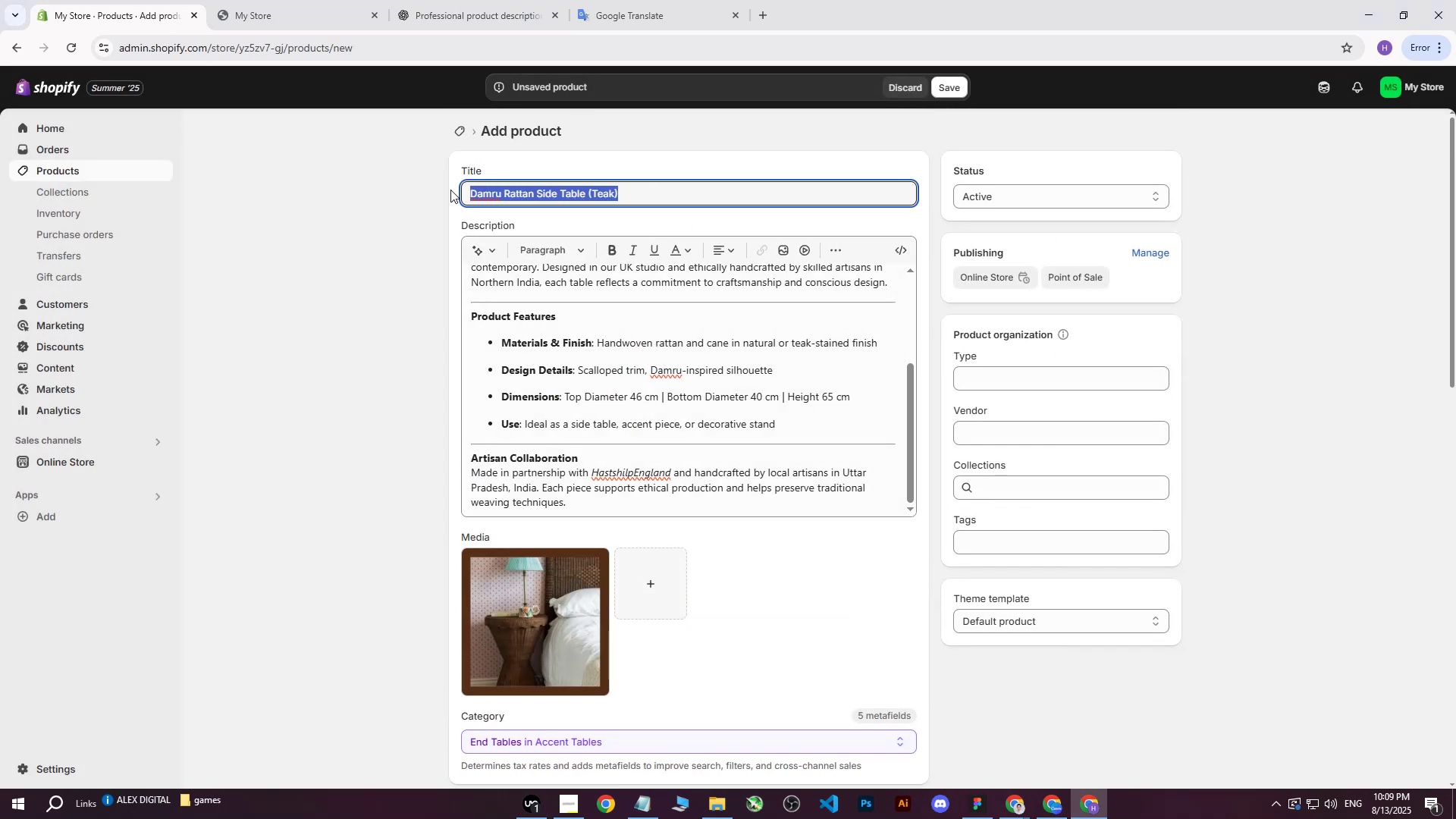 
key(Control+ControlLeft)
 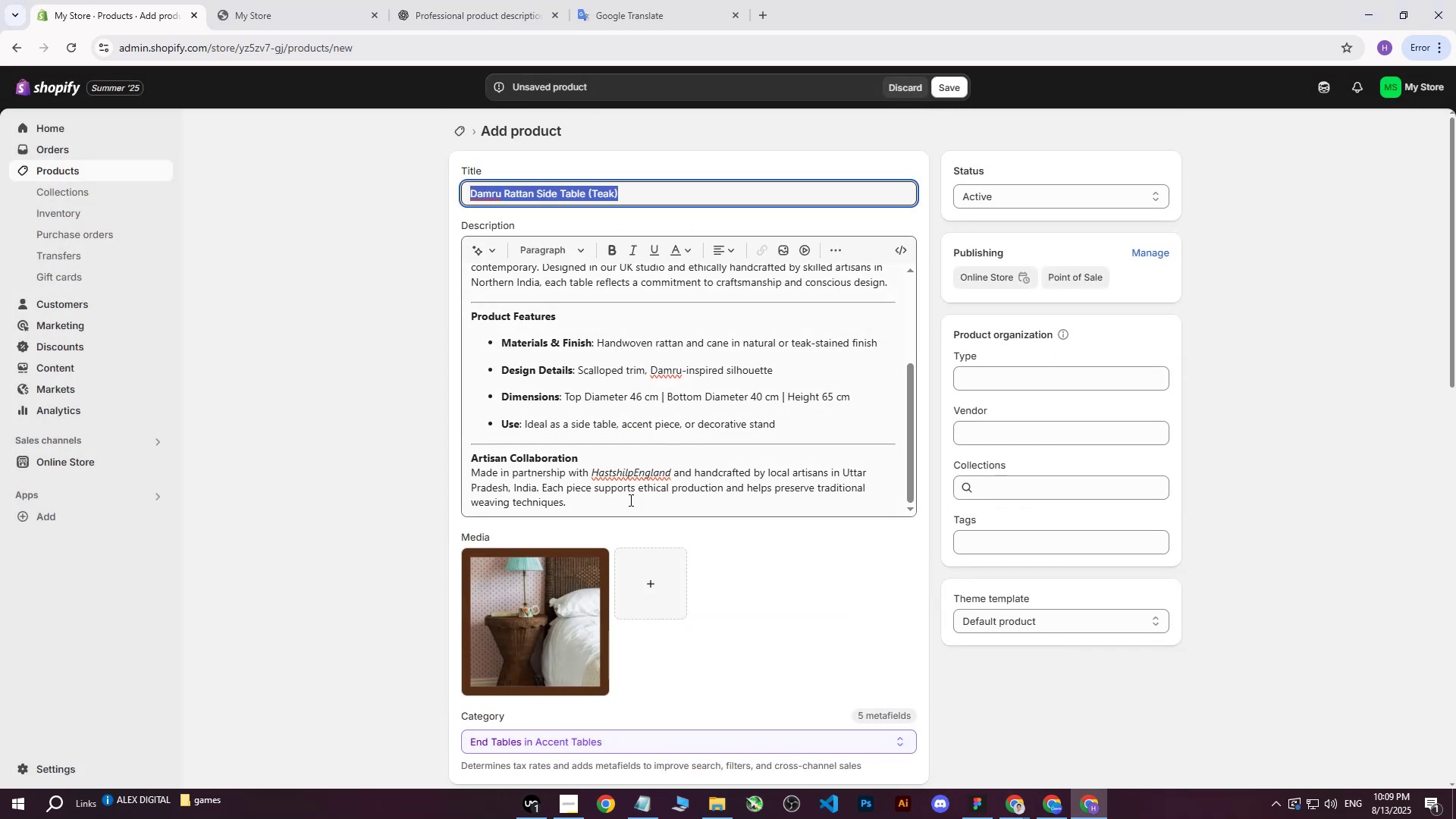 
key(Control+C)
 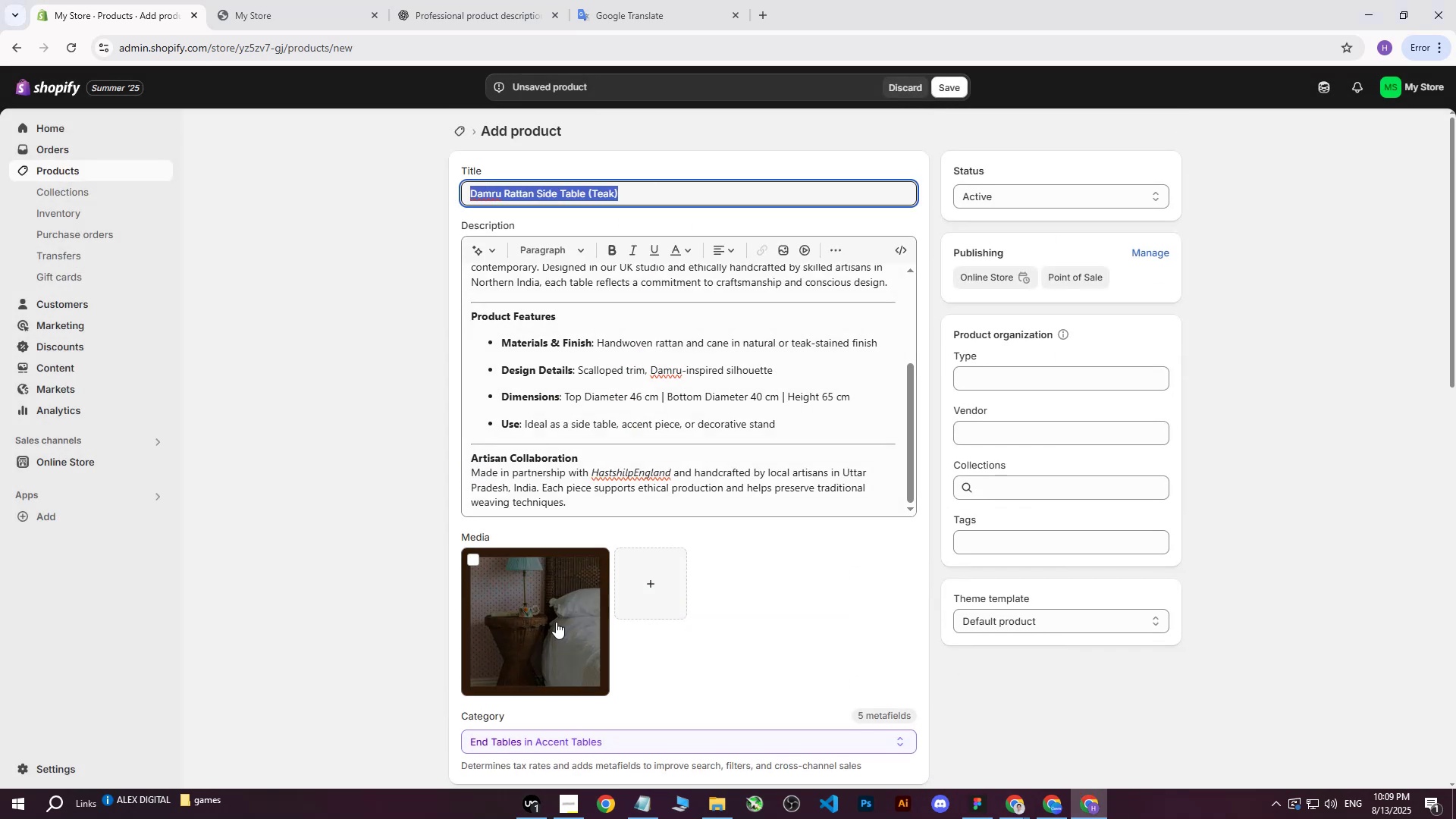 
left_click([556, 622])
 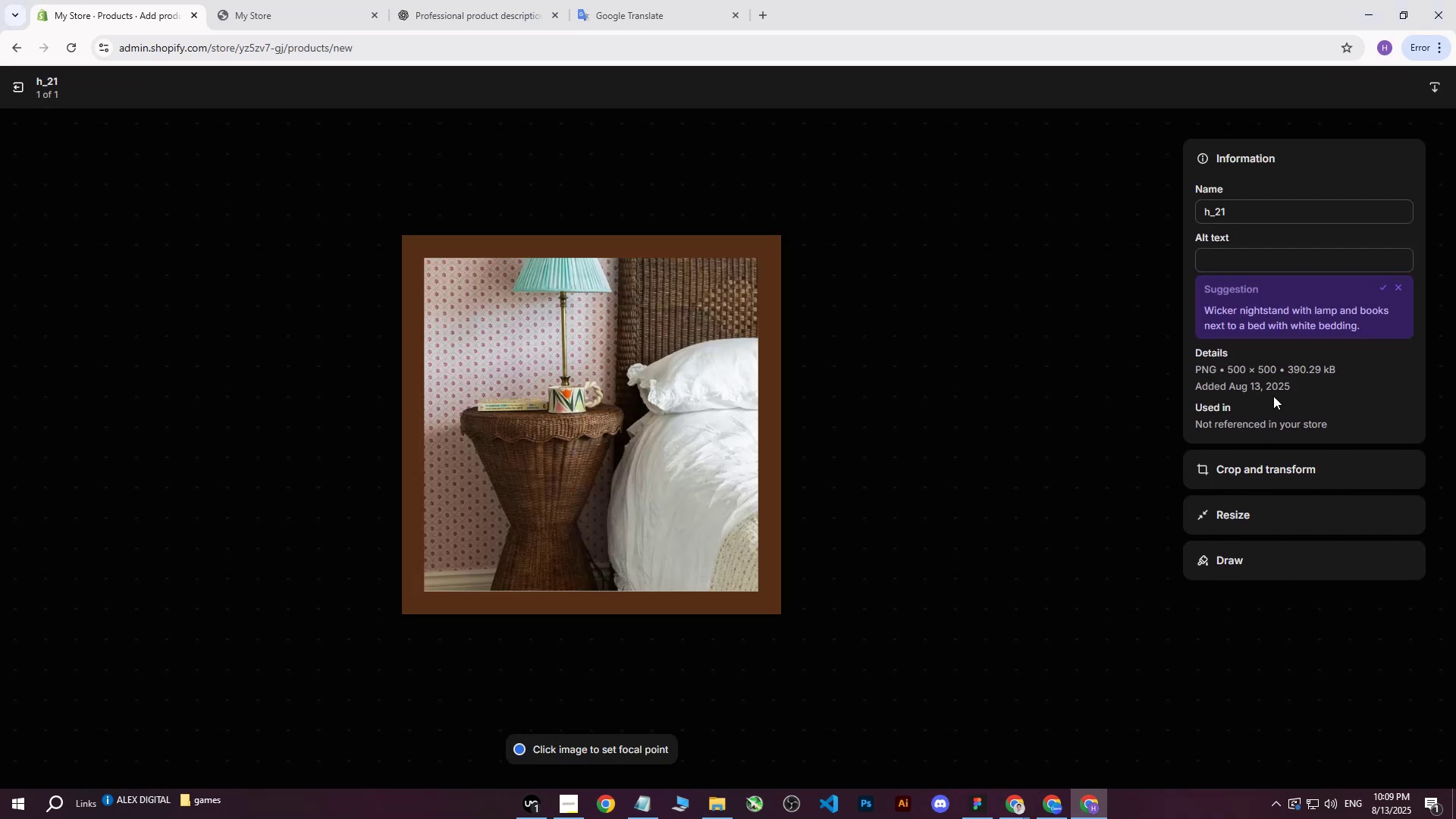 
left_click([1255, 248])
 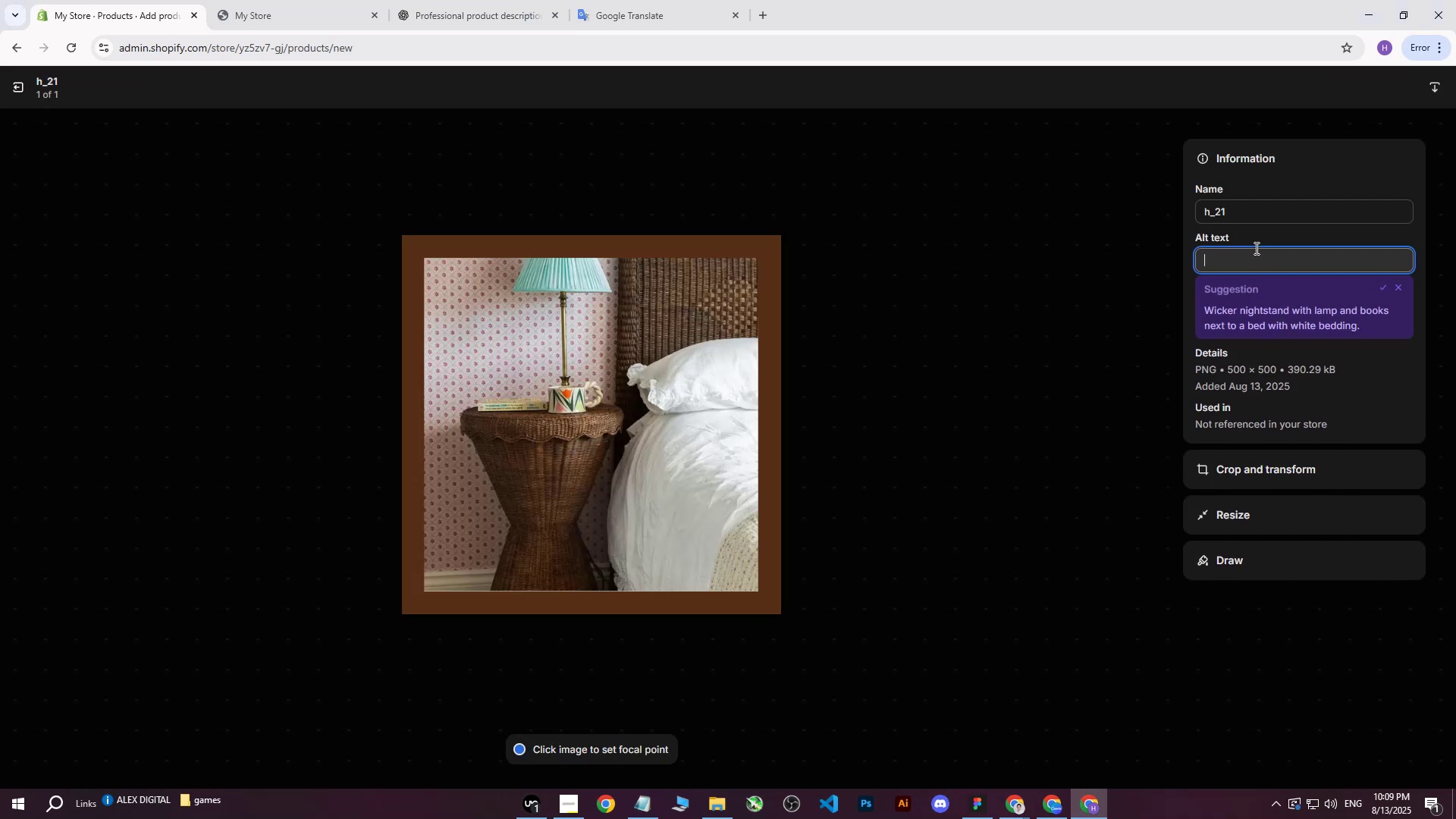 
key(Control+ControlLeft)
 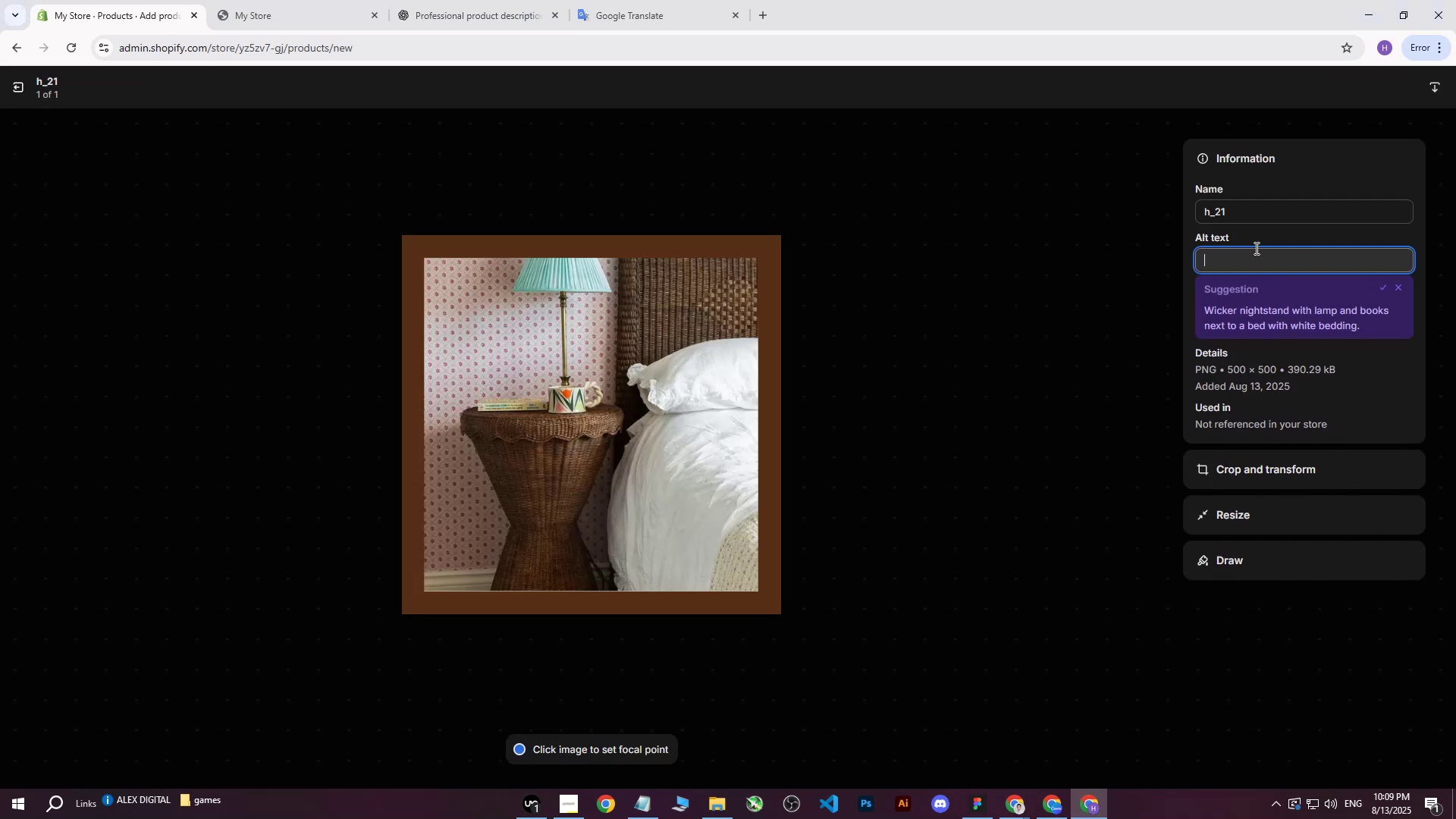 
key(Control+V)
 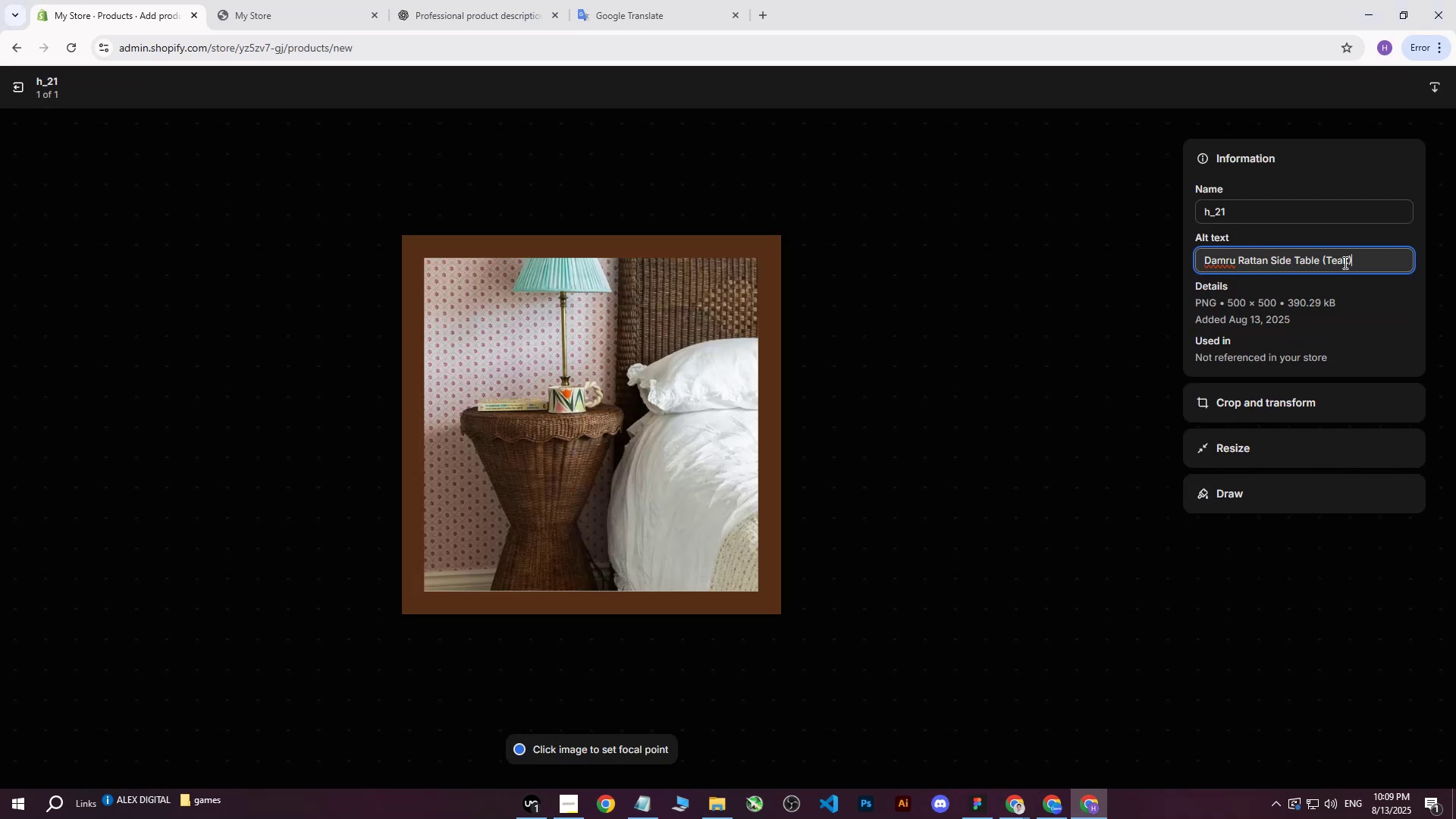 
type( beside d)
key(Backspace)
type(bed with lap)
key(Backspace)
type(mp and book on it.)
 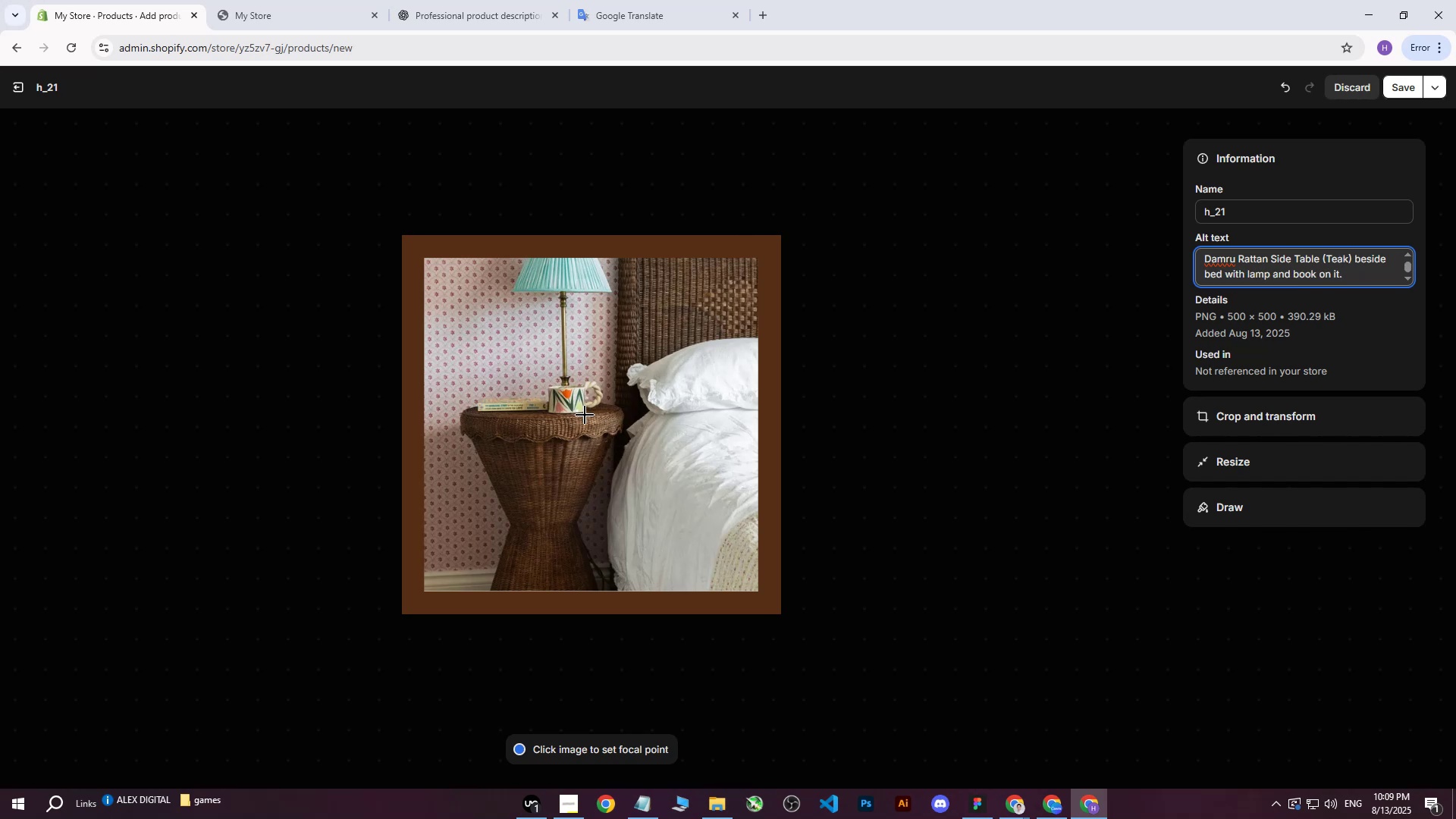 
left_click([578, 425])
 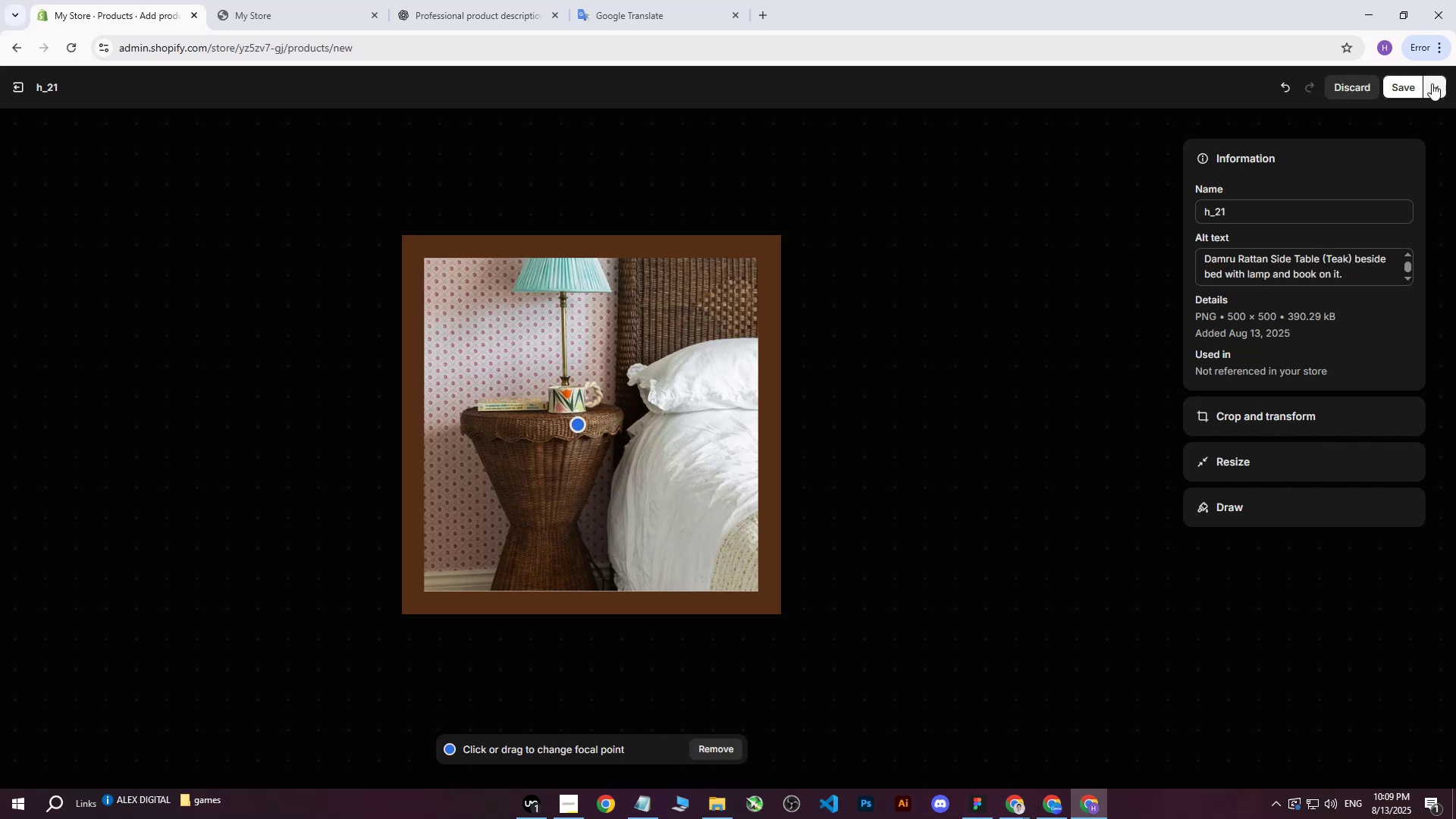 
left_click([1398, 88])
 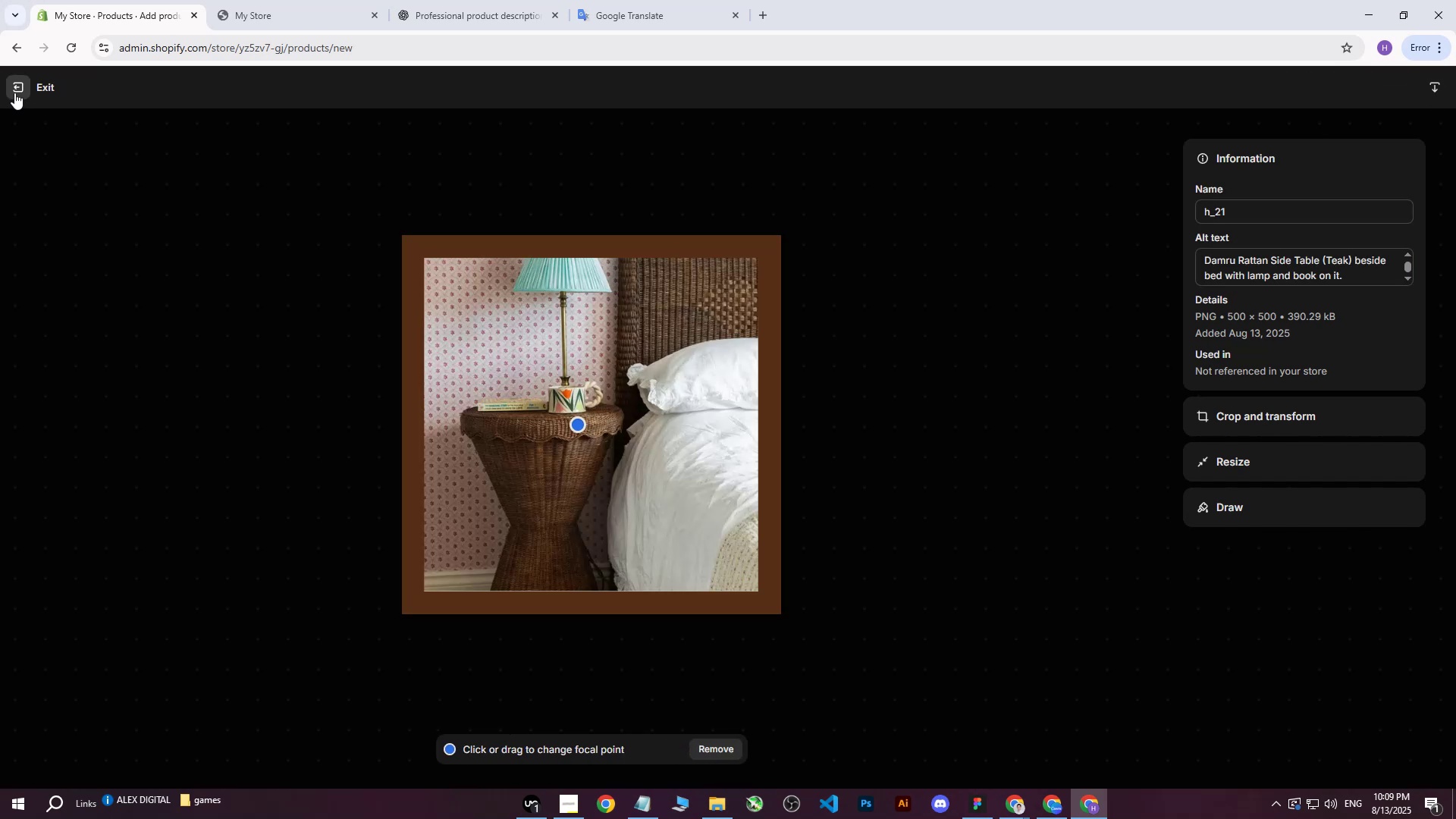 
left_click([14, 93])
 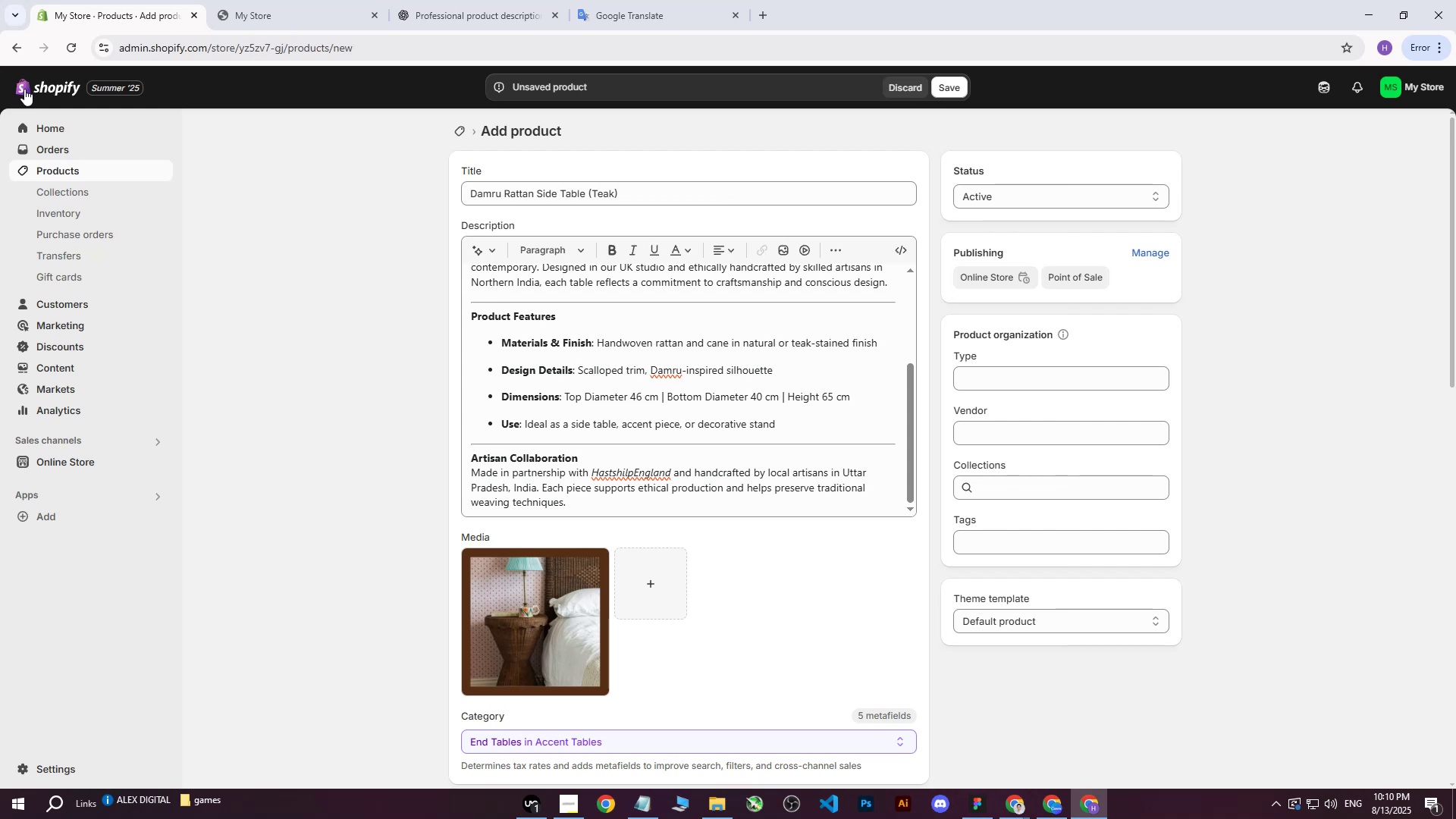 
wait(13.82)
 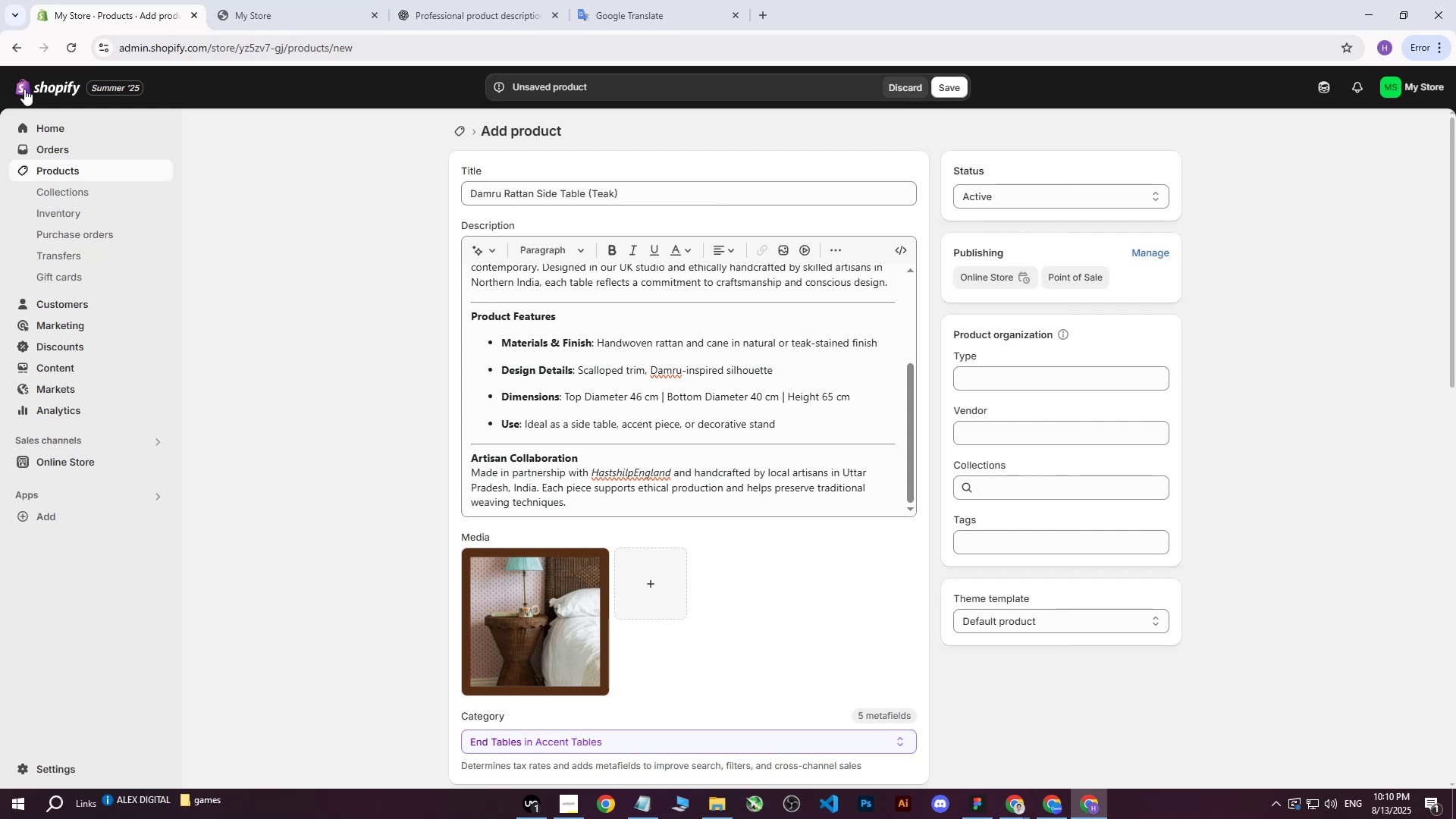 
scroll: coordinate [677, 375], scroll_direction: down, amount: 6.0
 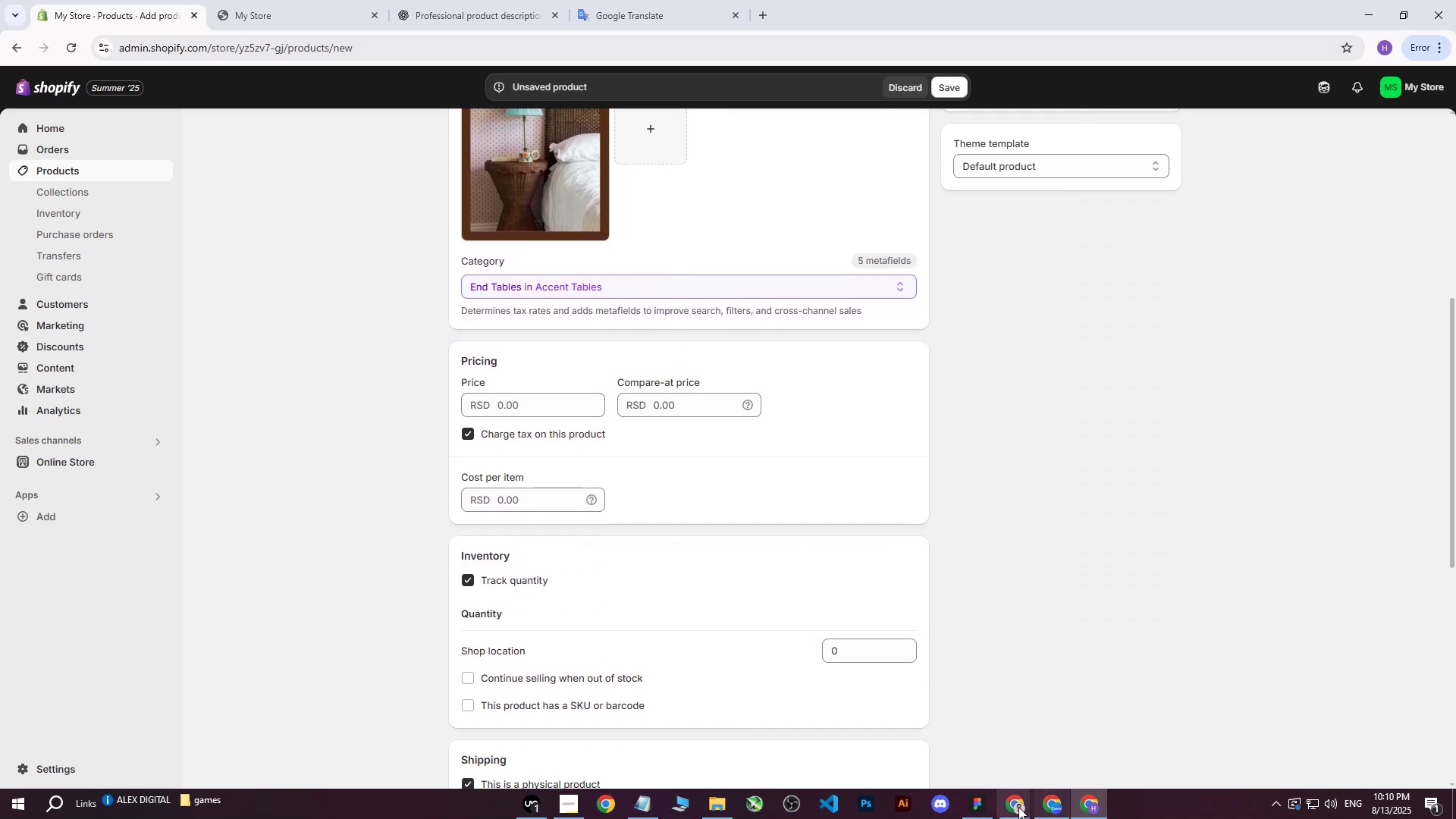 
double_click([918, 716])
 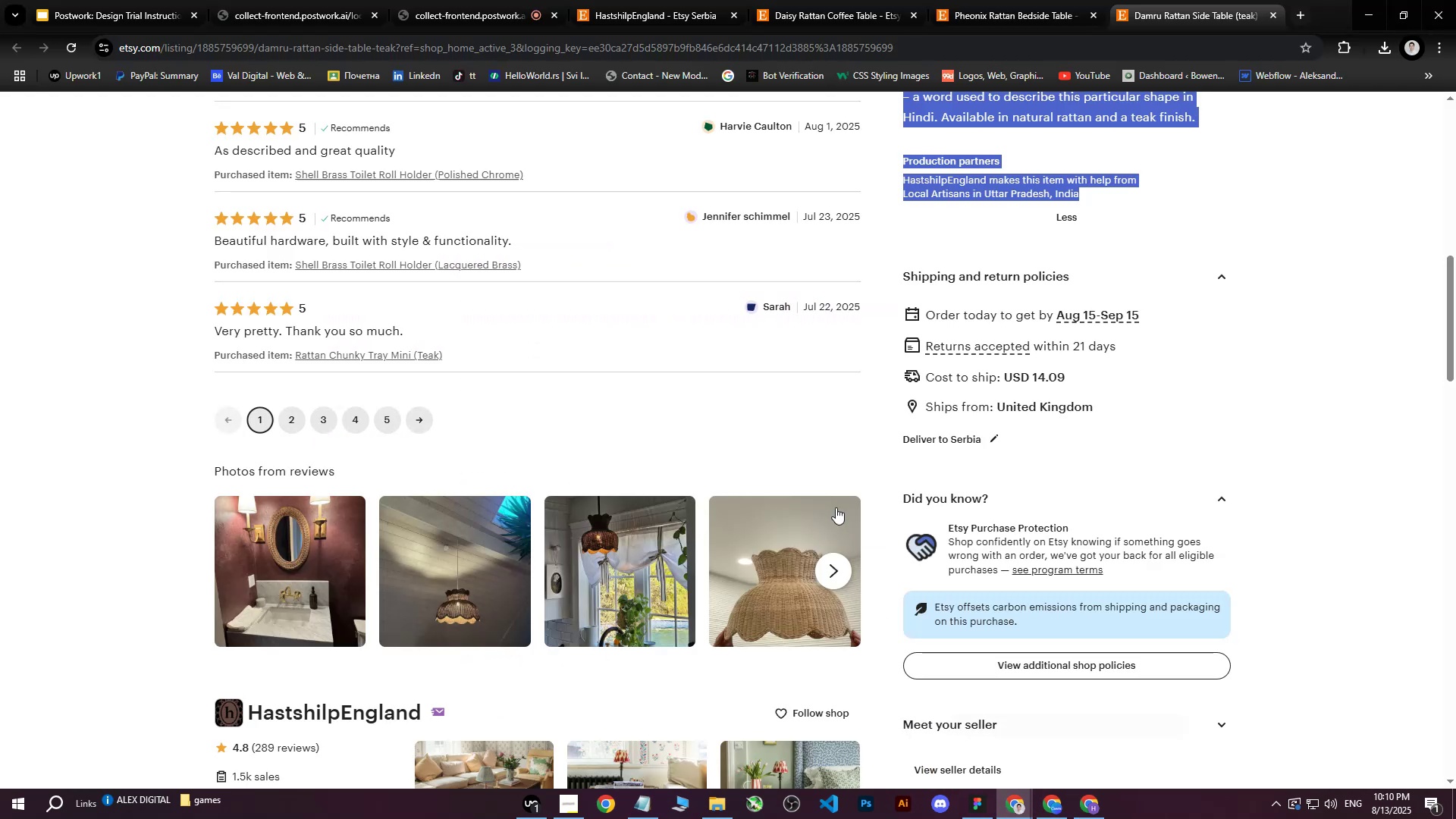 
scroll: coordinate [827, 516], scroll_direction: up, amount: 16.0
 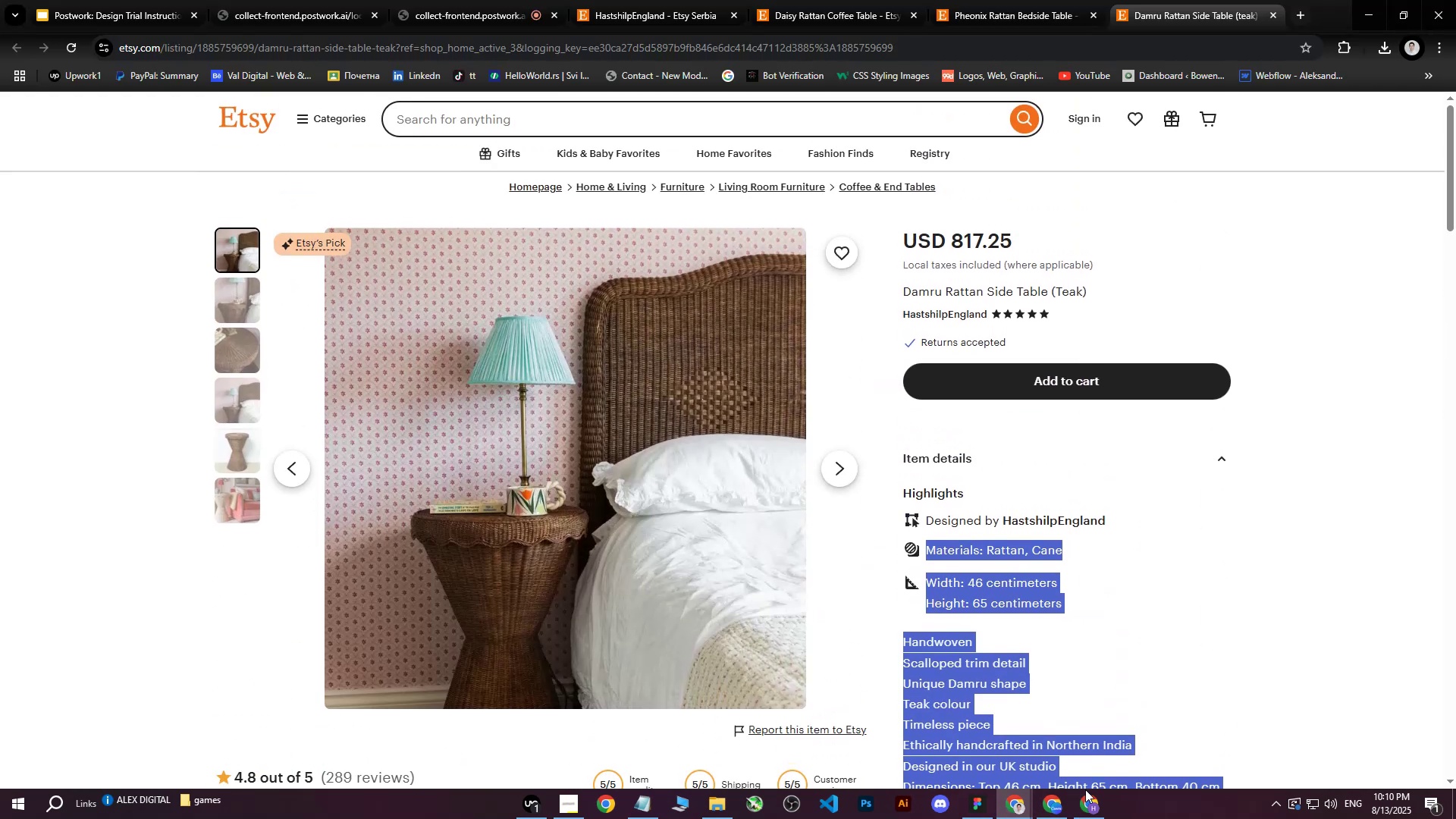 
left_click([1093, 810])
 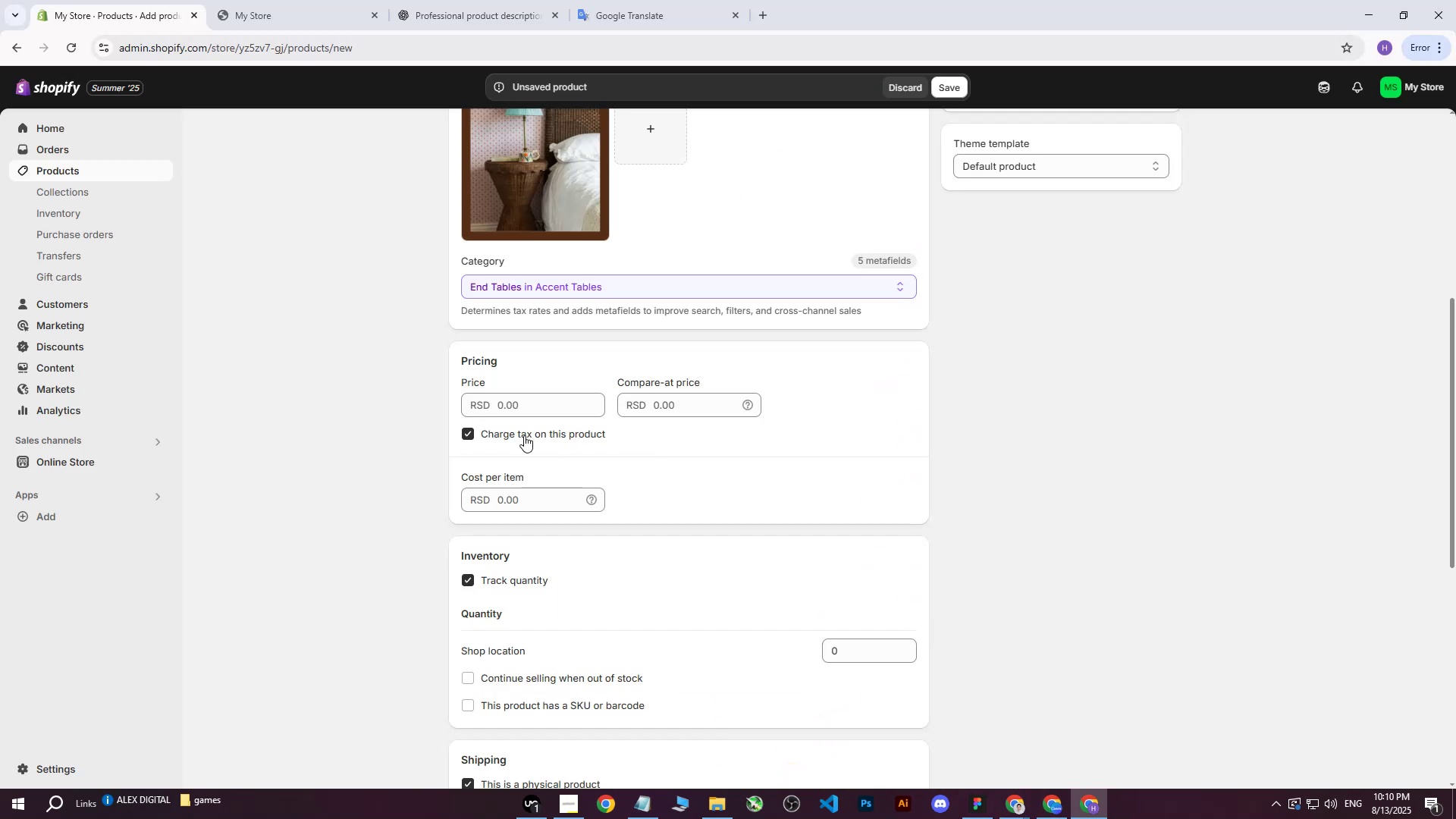 
left_click([513, 406])
 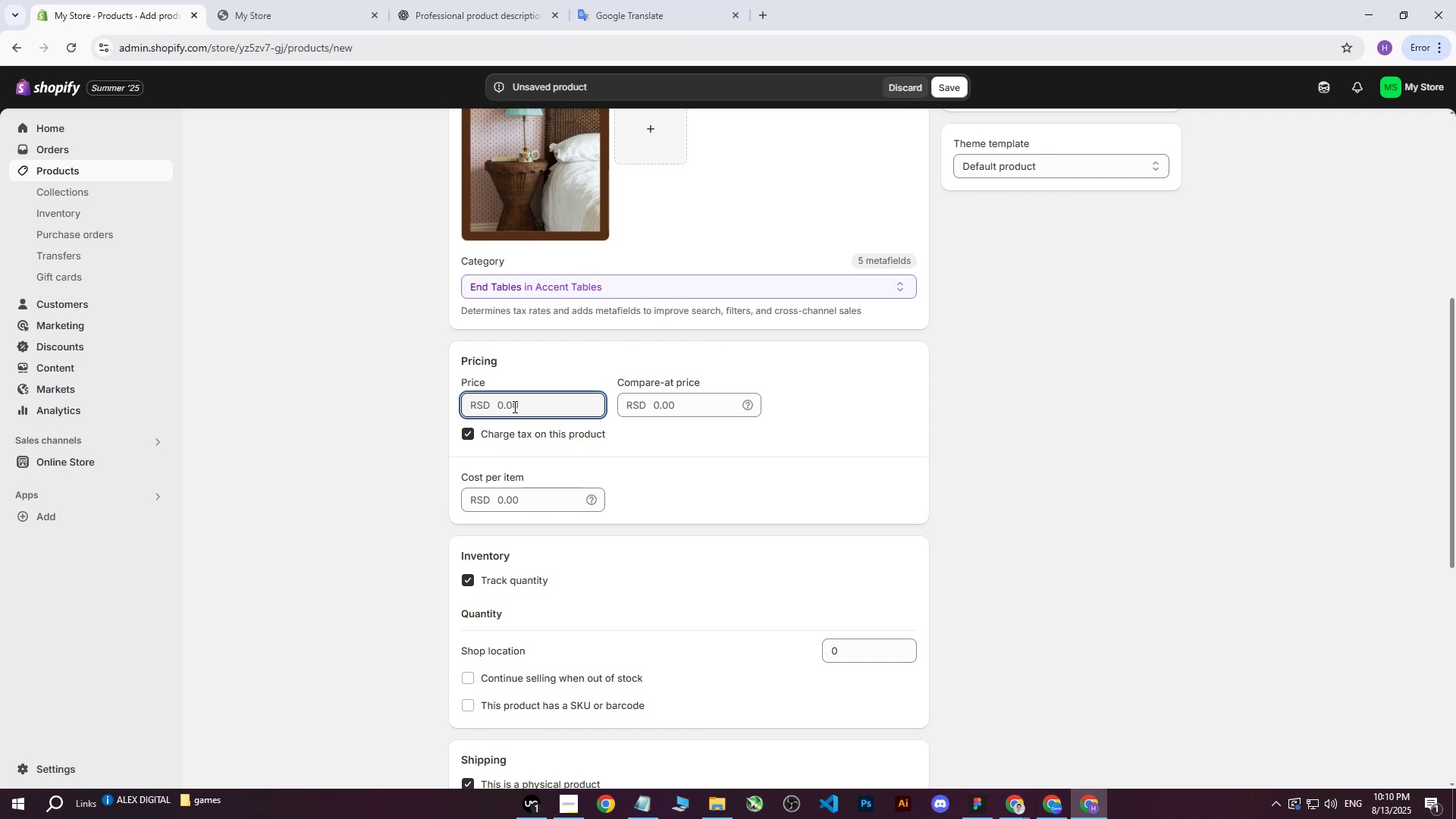 
type(80000)
key(Tab)
key(Tab)
key(Tab)
key(Tab)
type(80000)
 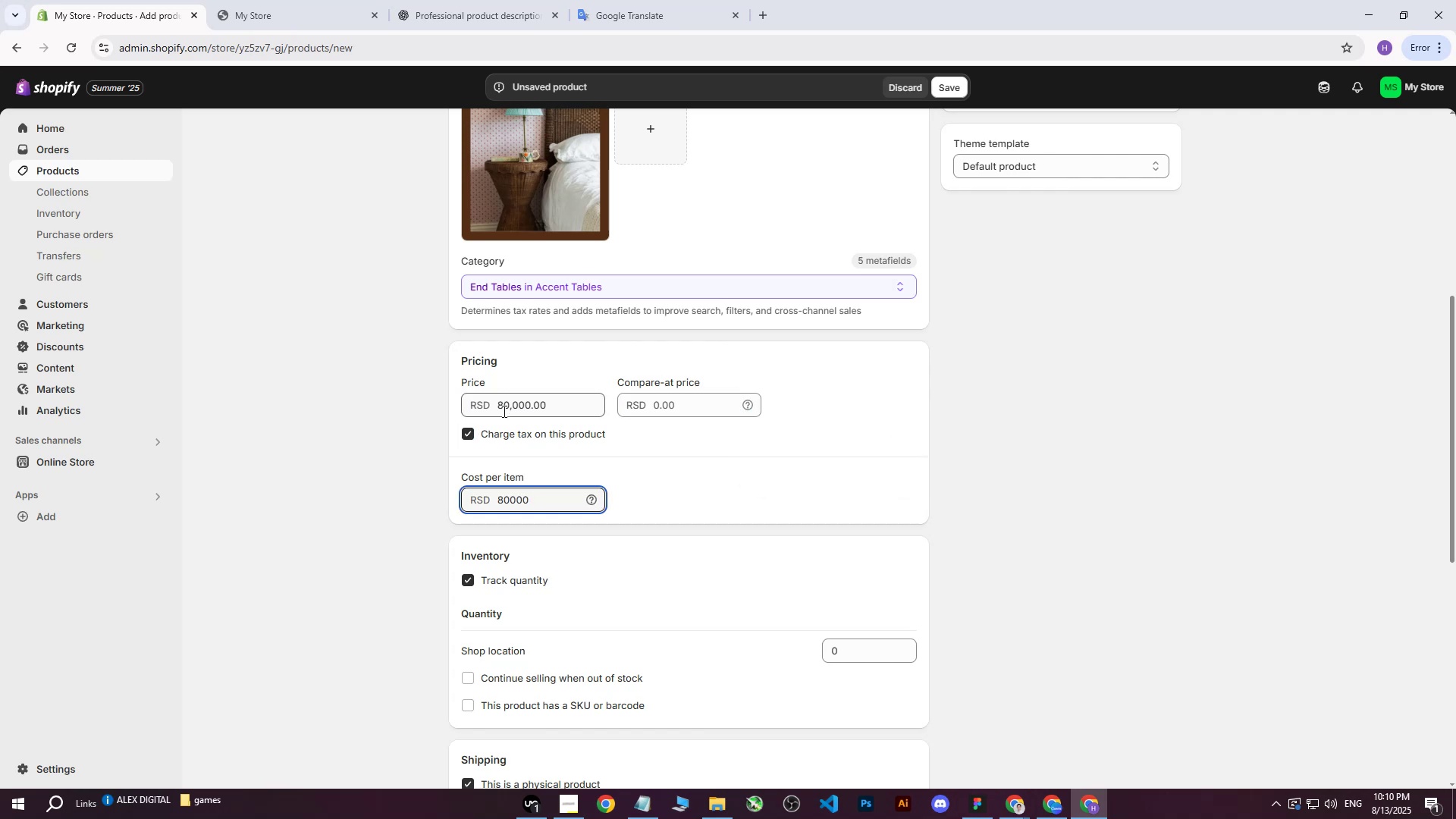 
scroll: coordinate [616, 430], scroll_direction: up, amount: 7.0
 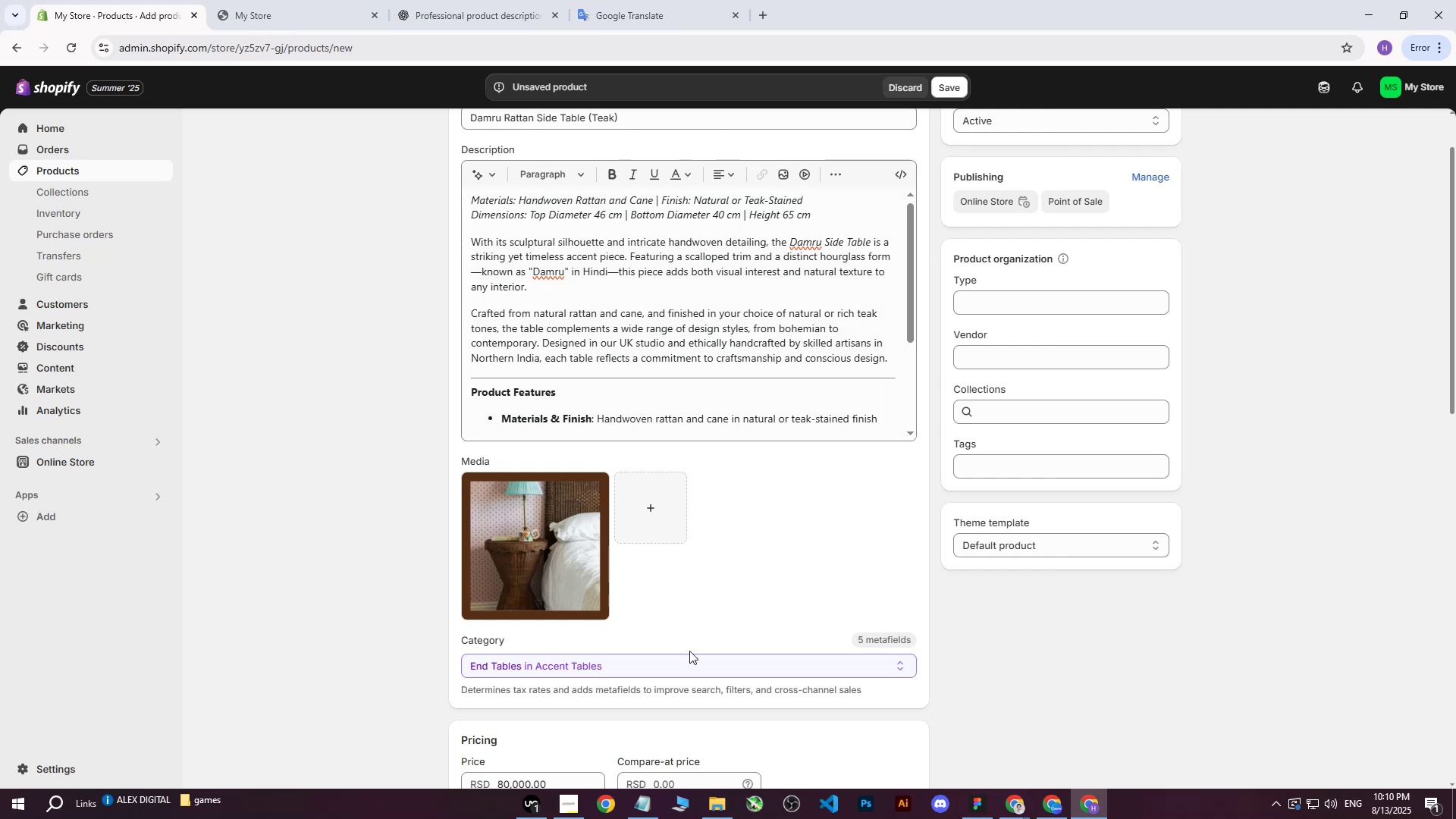 
wait(7.39)
 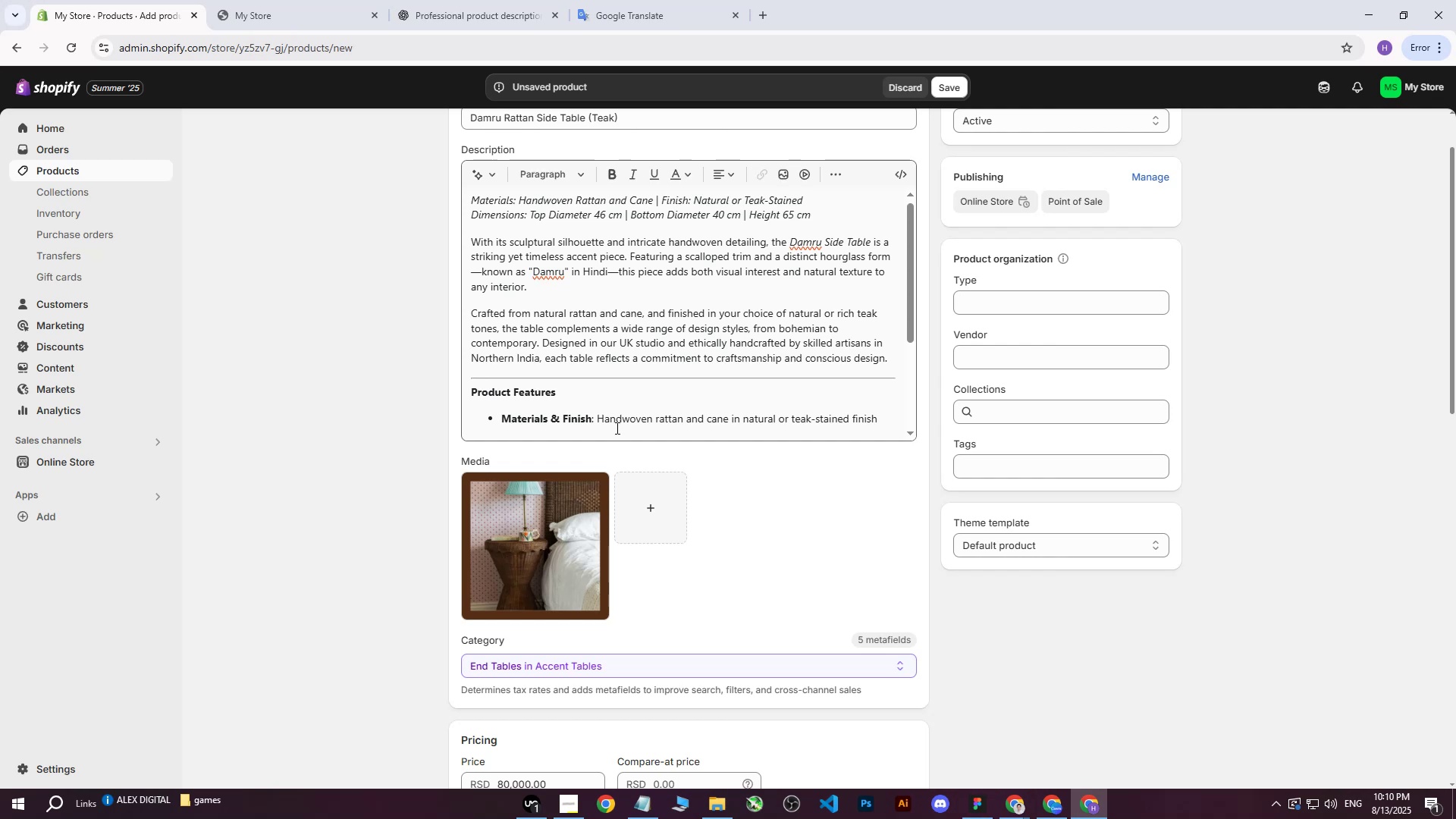 
scroll: coordinate [696, 585], scroll_direction: down, amount: 7.0
 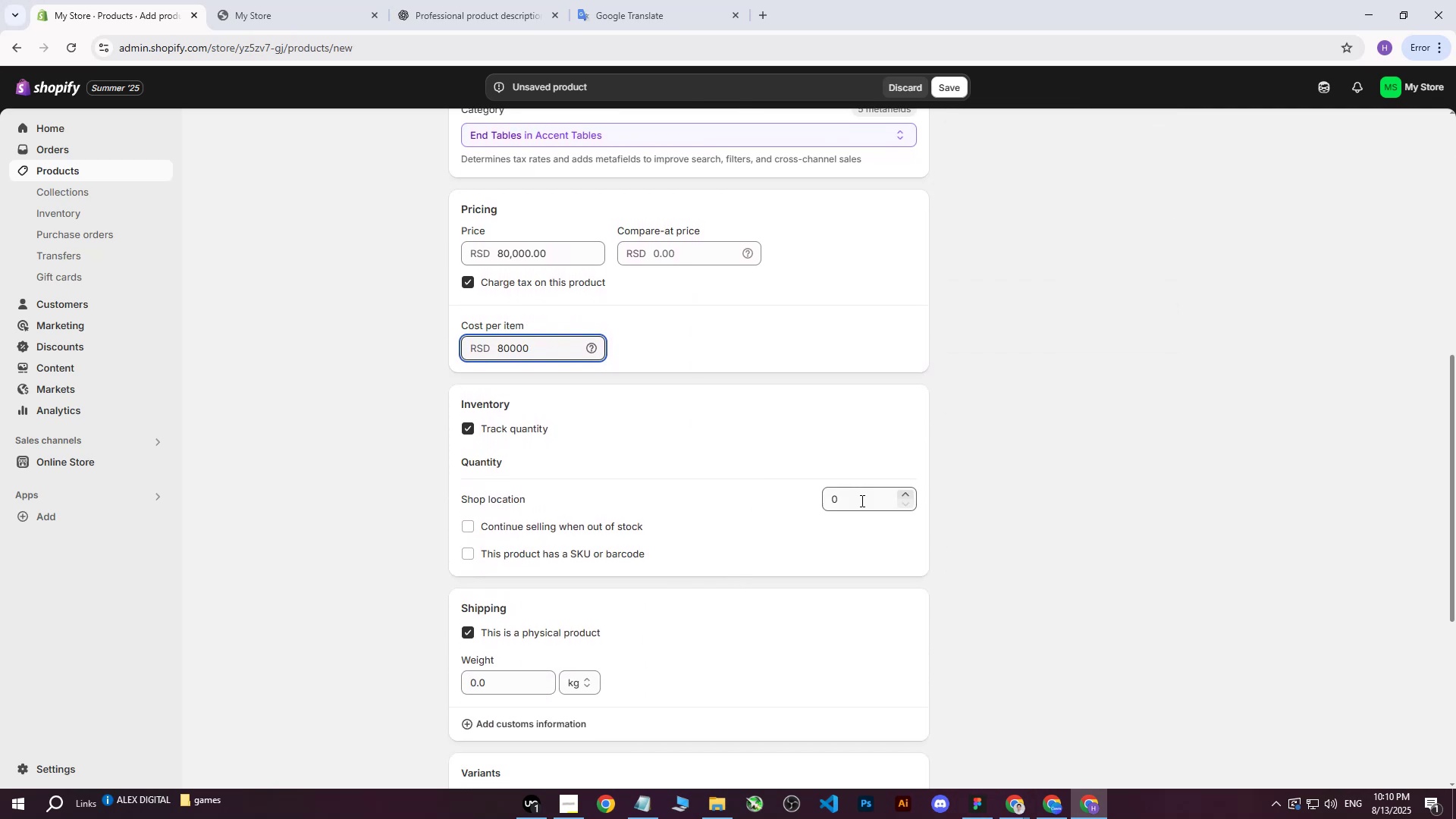 
left_click([878, 504])
 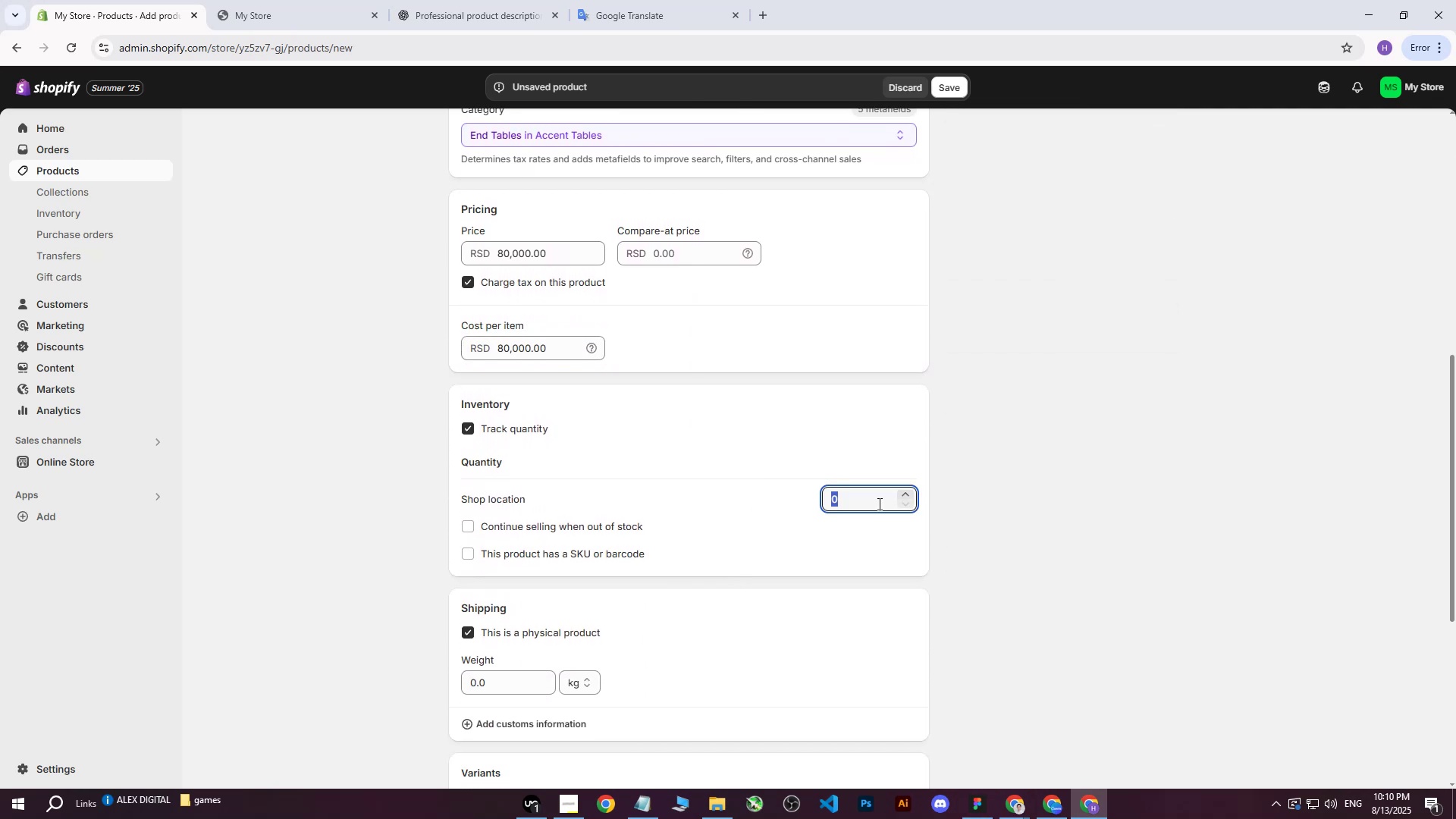 
type(130)
 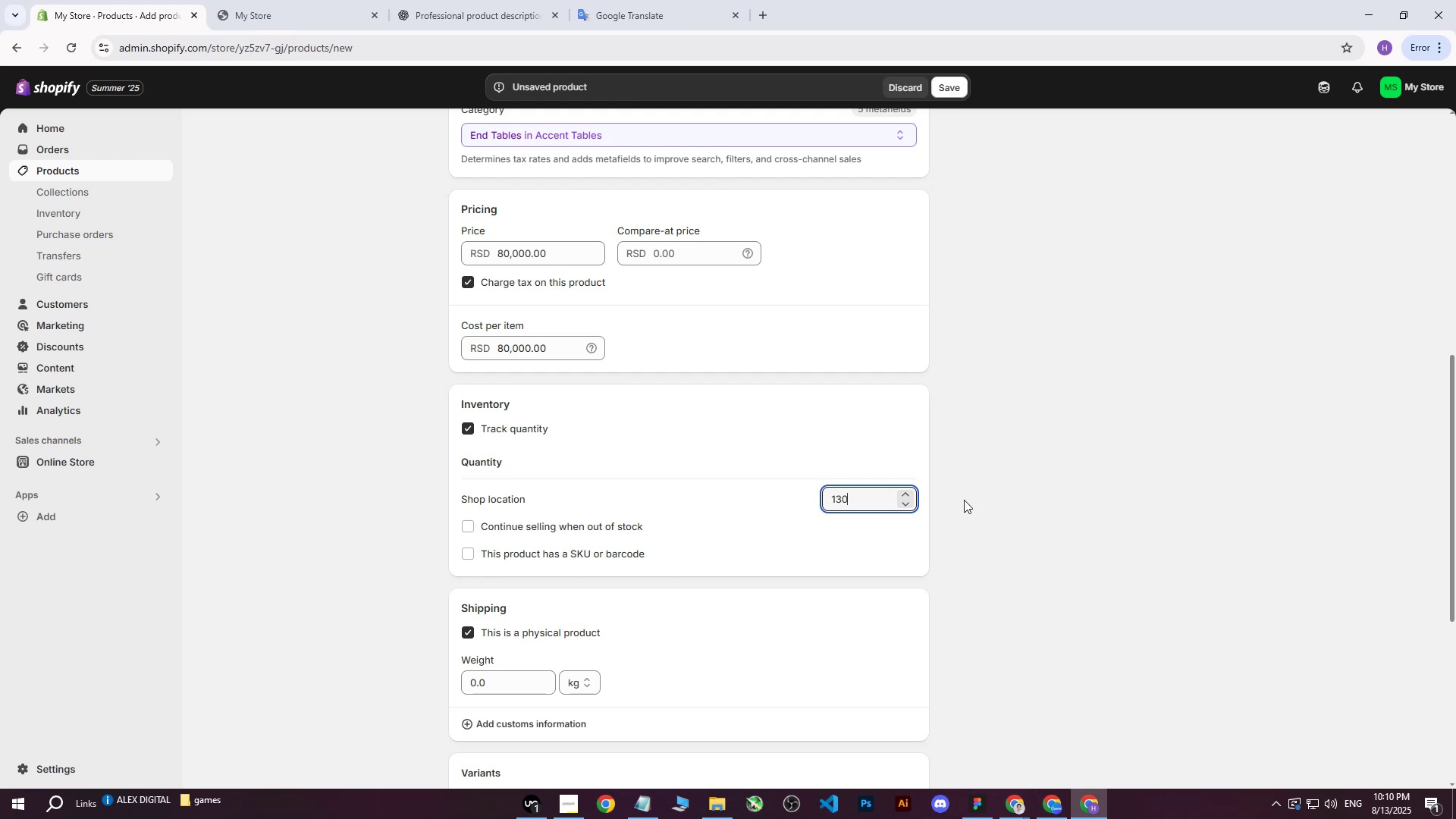 
left_click([985, 491])
 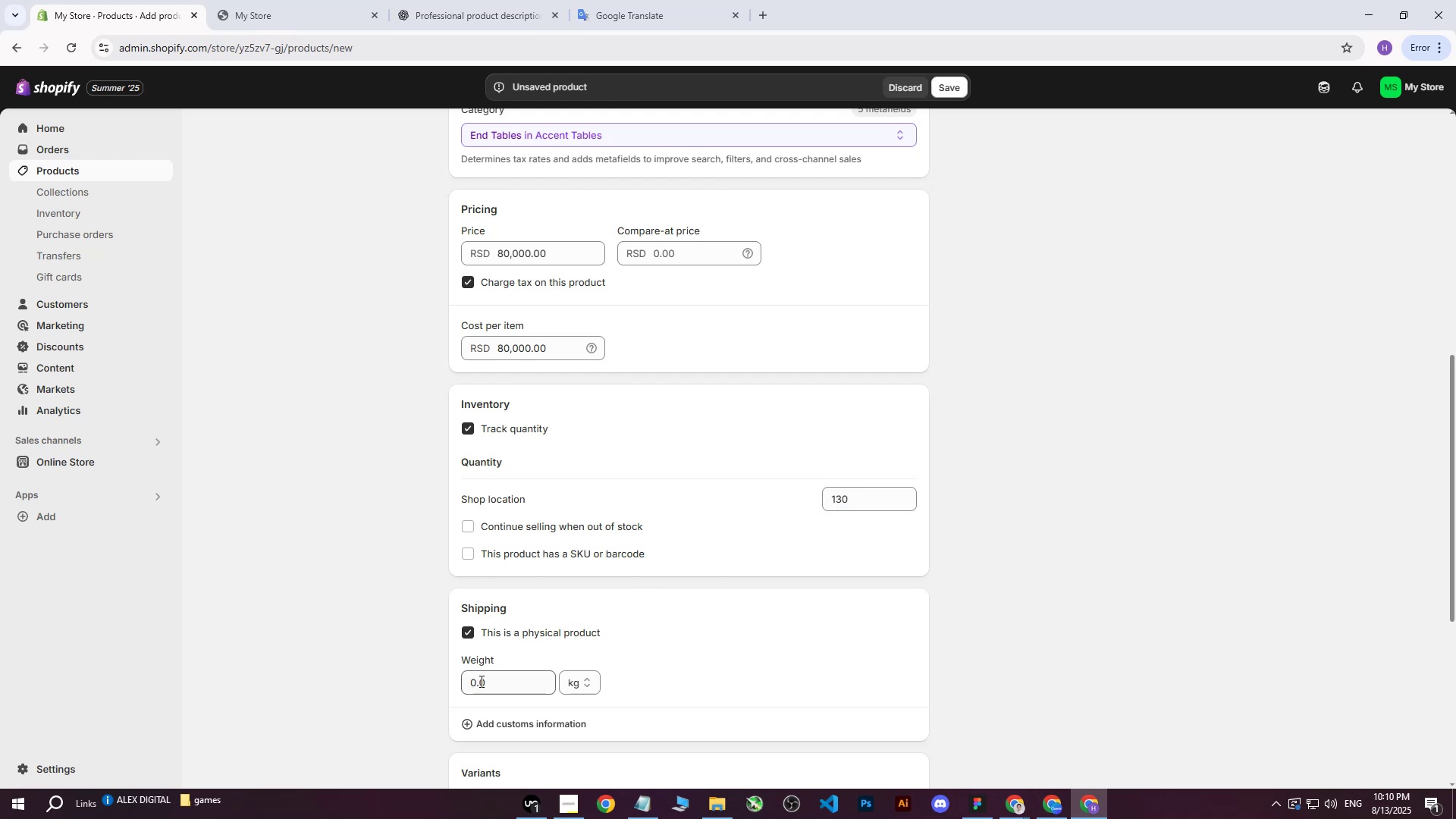 
left_click([489, 679])
 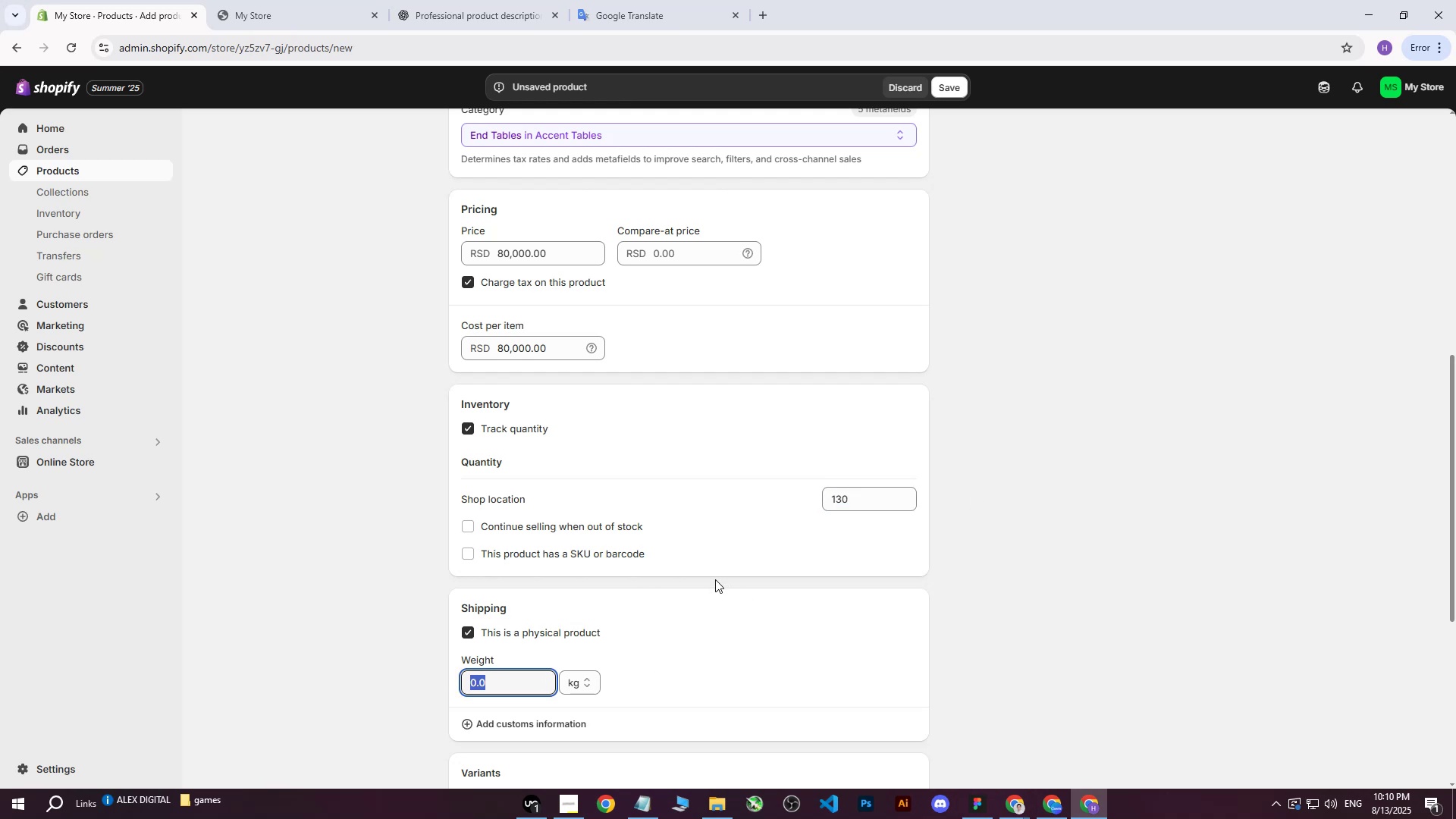 
scroll: coordinate [647, 641], scroll_direction: up, amount: 15.0
 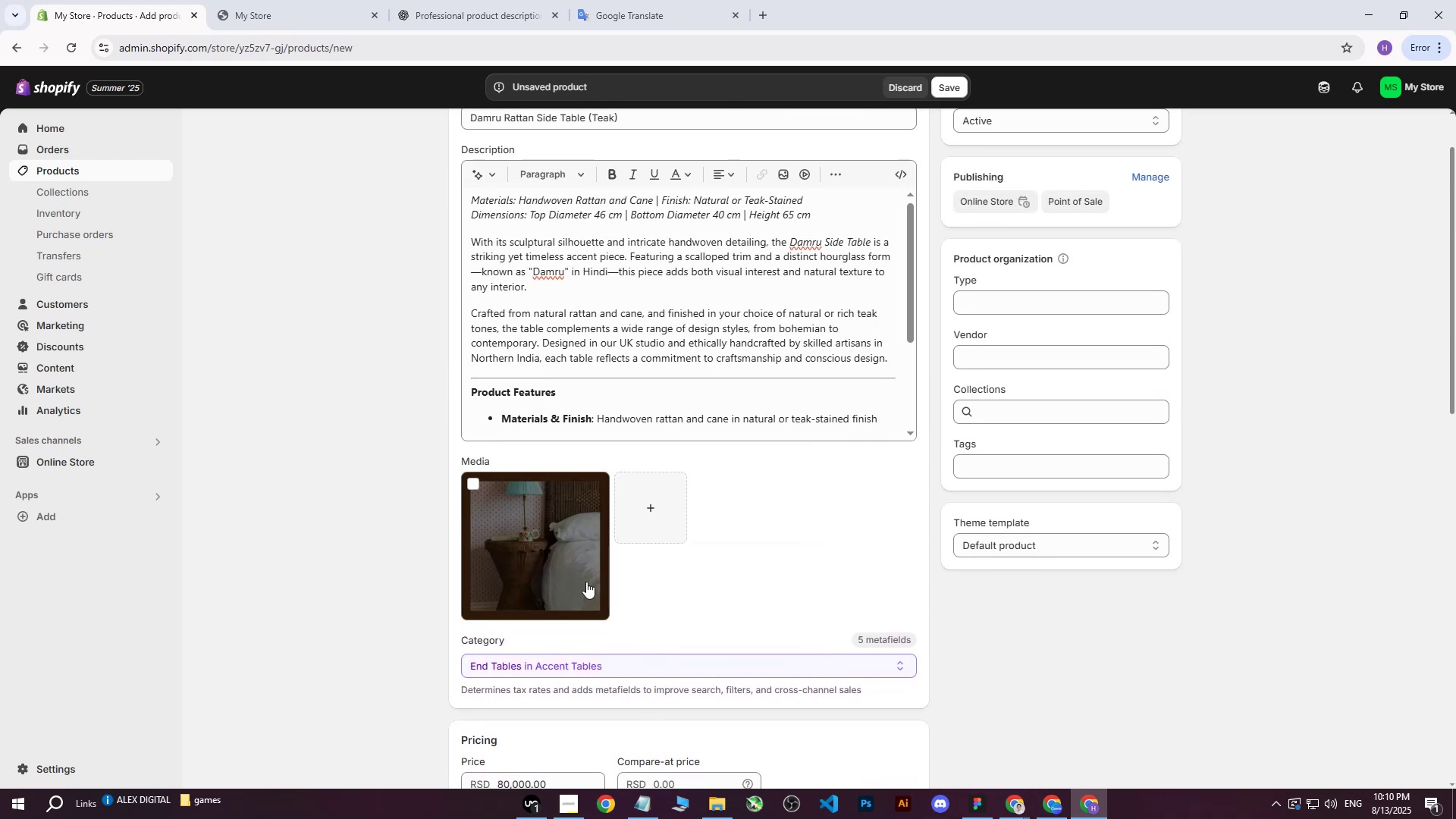 
scroll: coordinate [590, 581], scroll_direction: down, amount: 9.0
 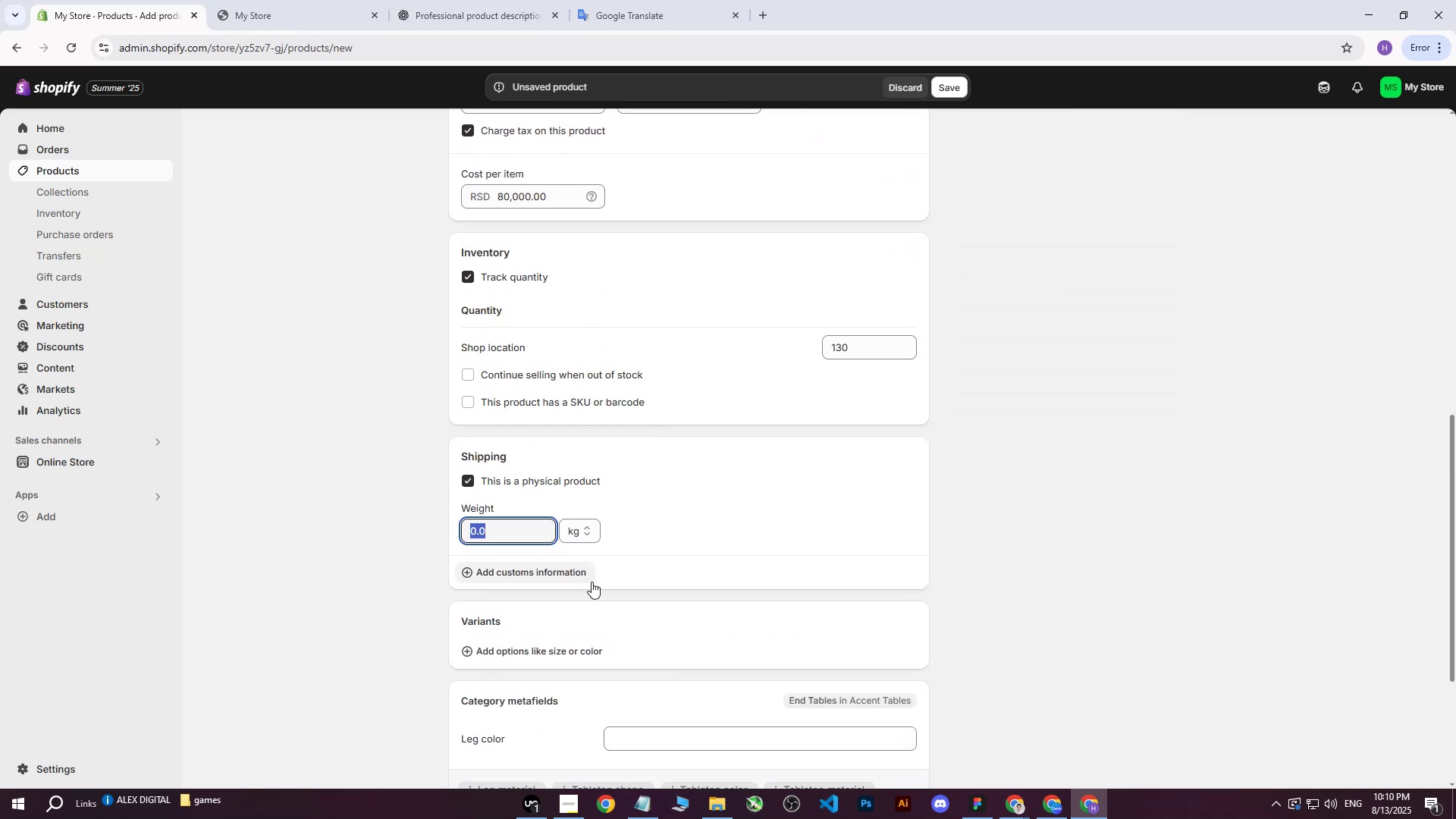 
type(12)
 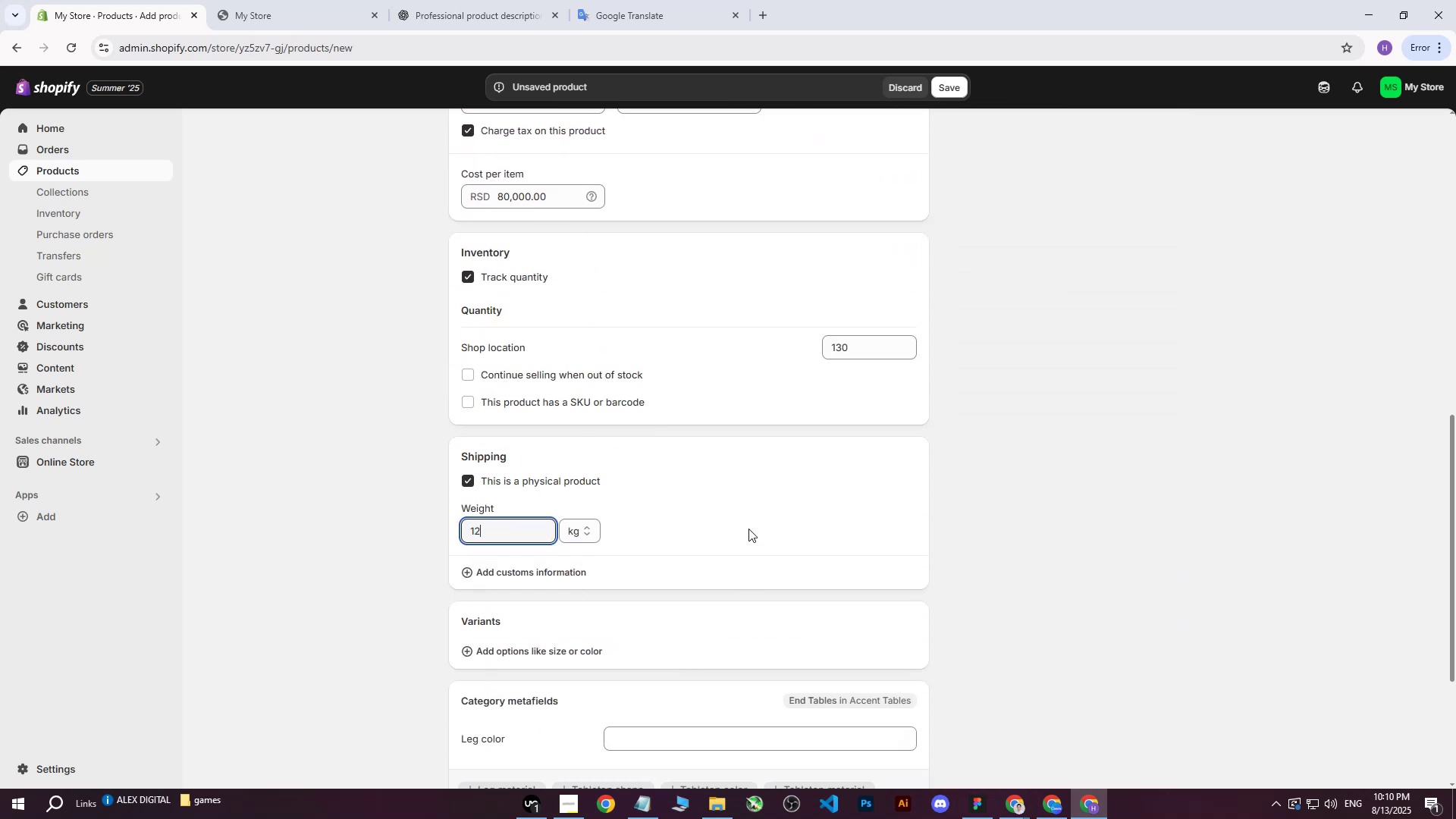 
left_click([749, 529])
 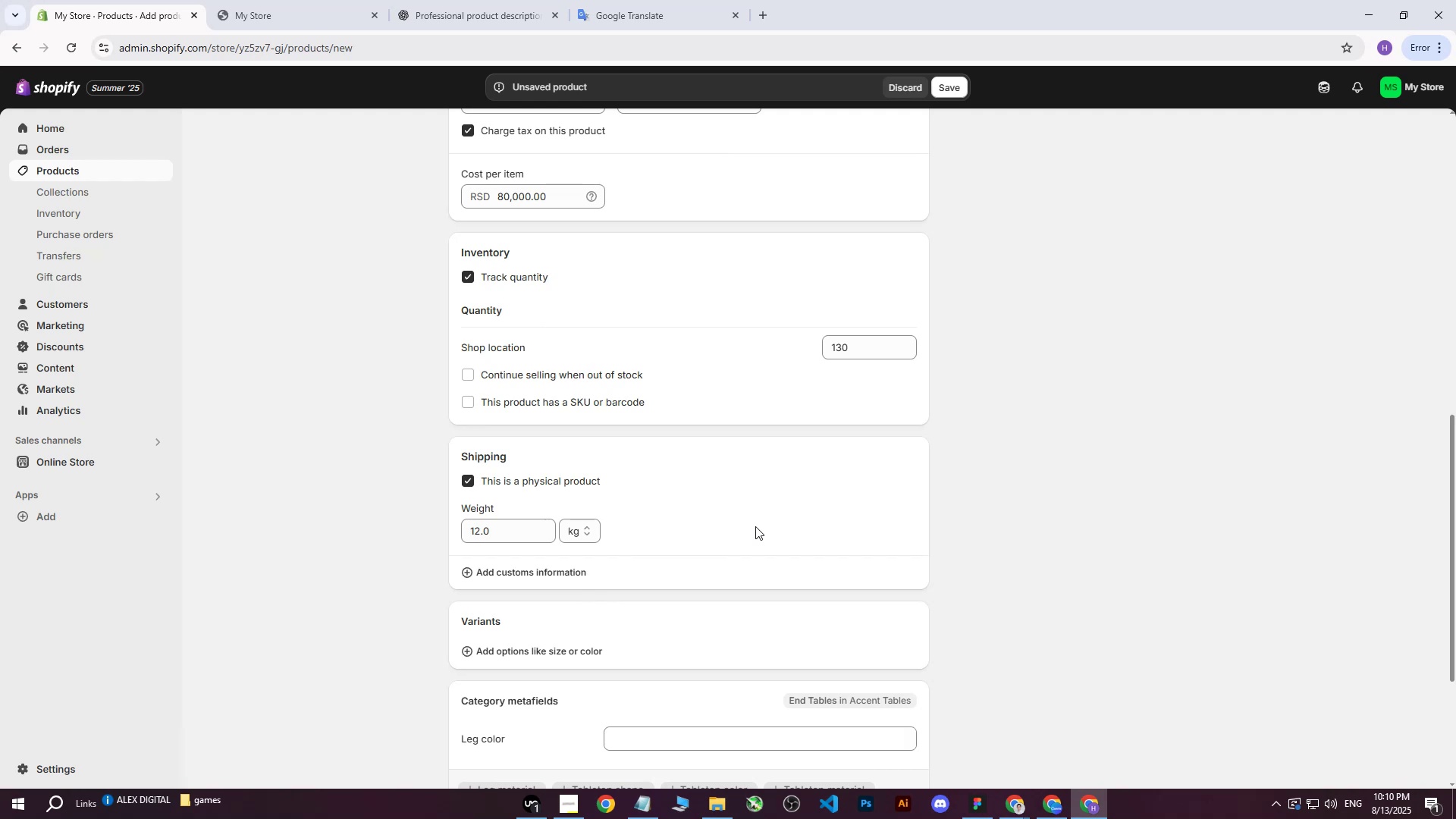 
scroll: coordinate [584, 584], scroll_direction: down, amount: 3.0
 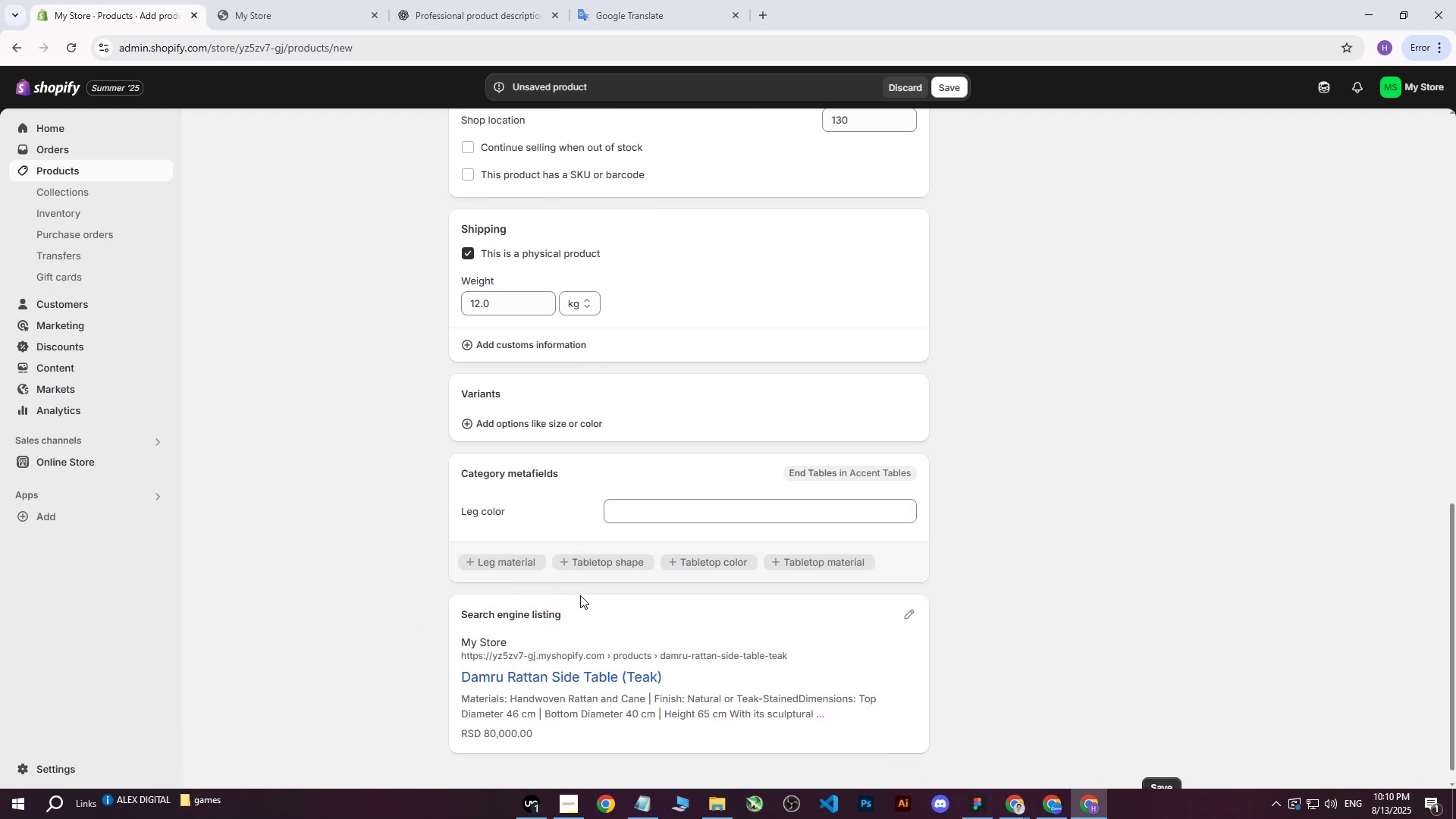 
scroll: coordinate [795, 657], scroll_direction: up, amount: 15.0
 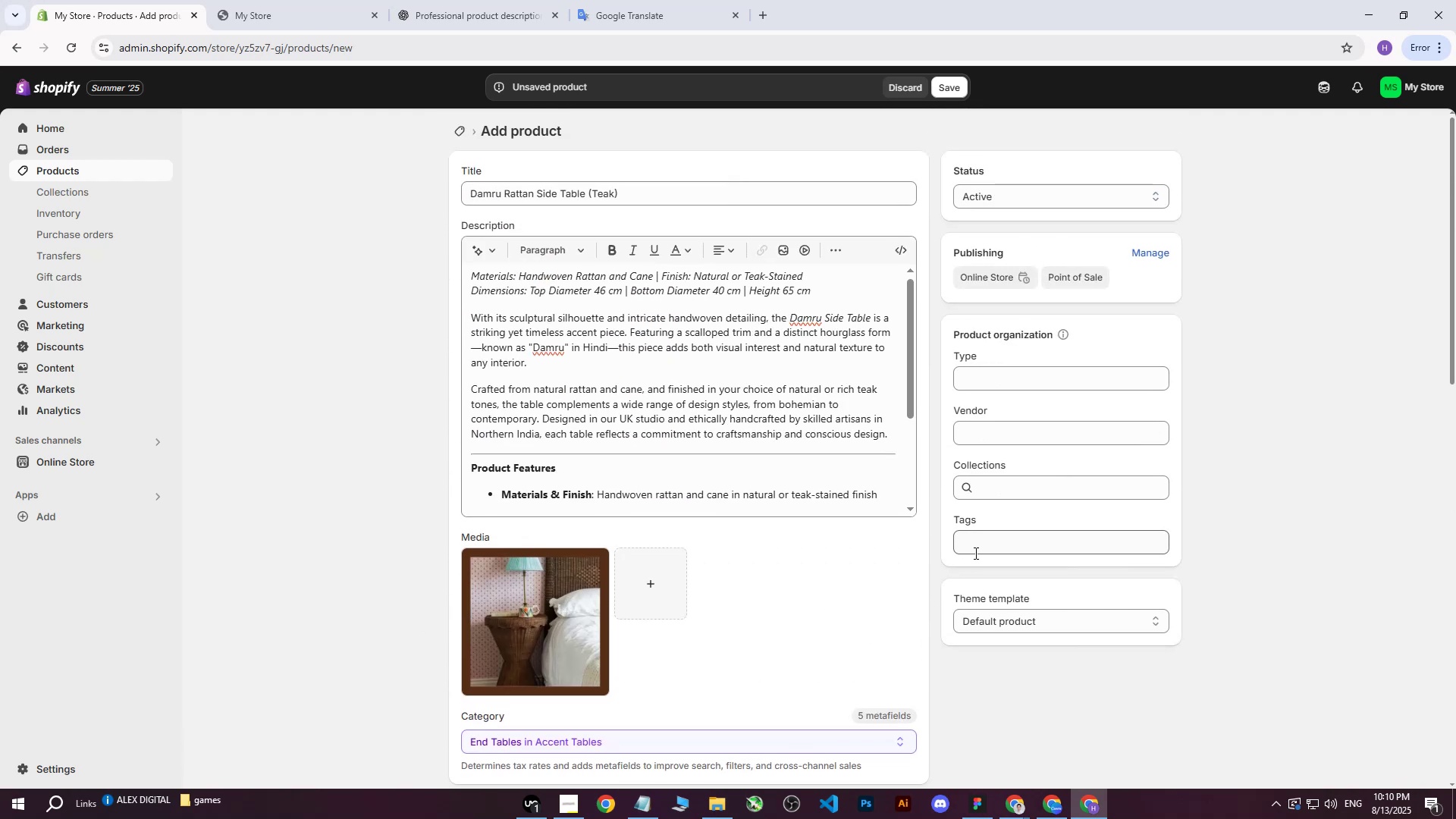 
left_click([981, 548])
 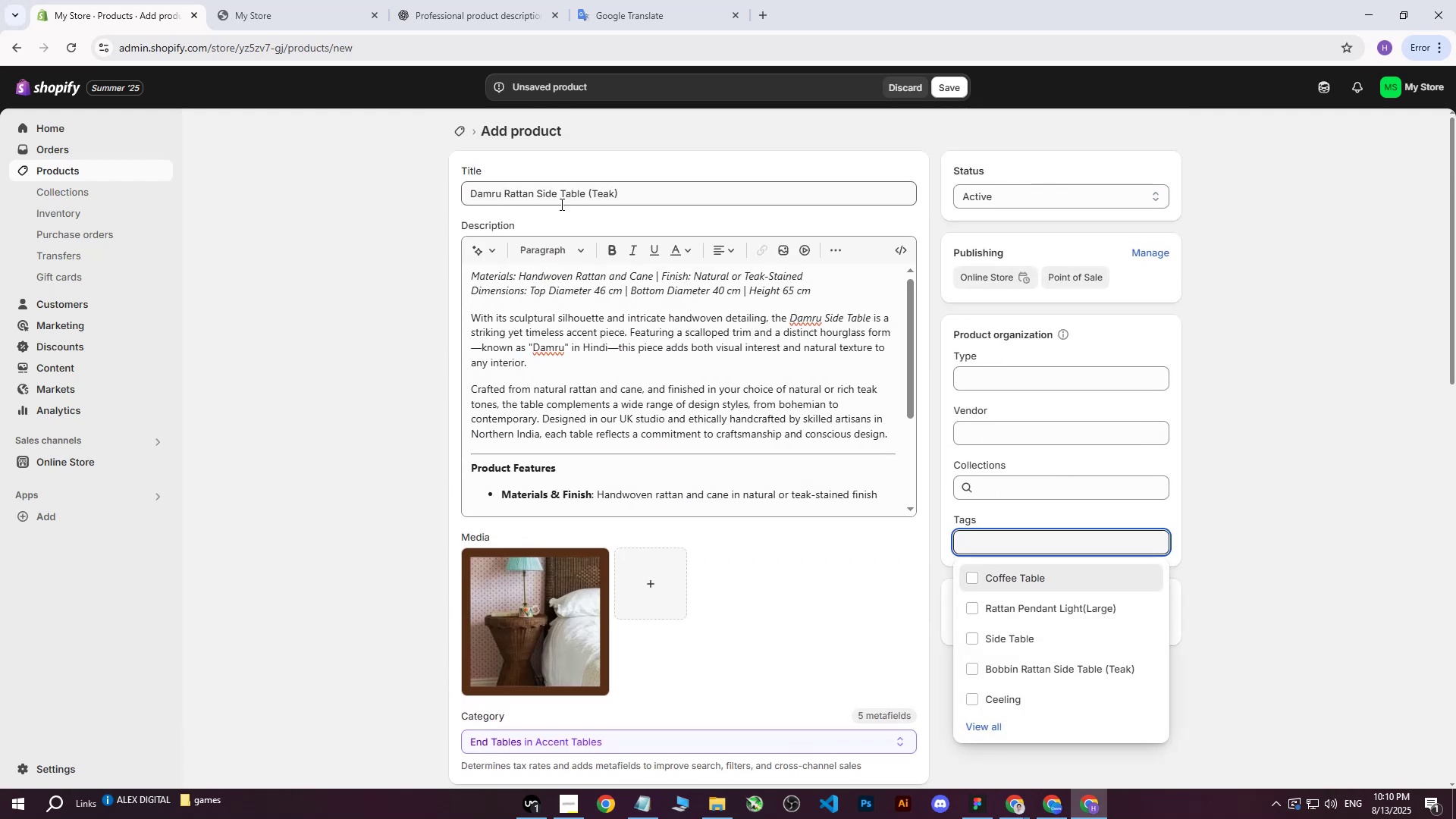 
left_click_drag(start_coordinate=[654, 188], to_coordinate=[405, 180])
 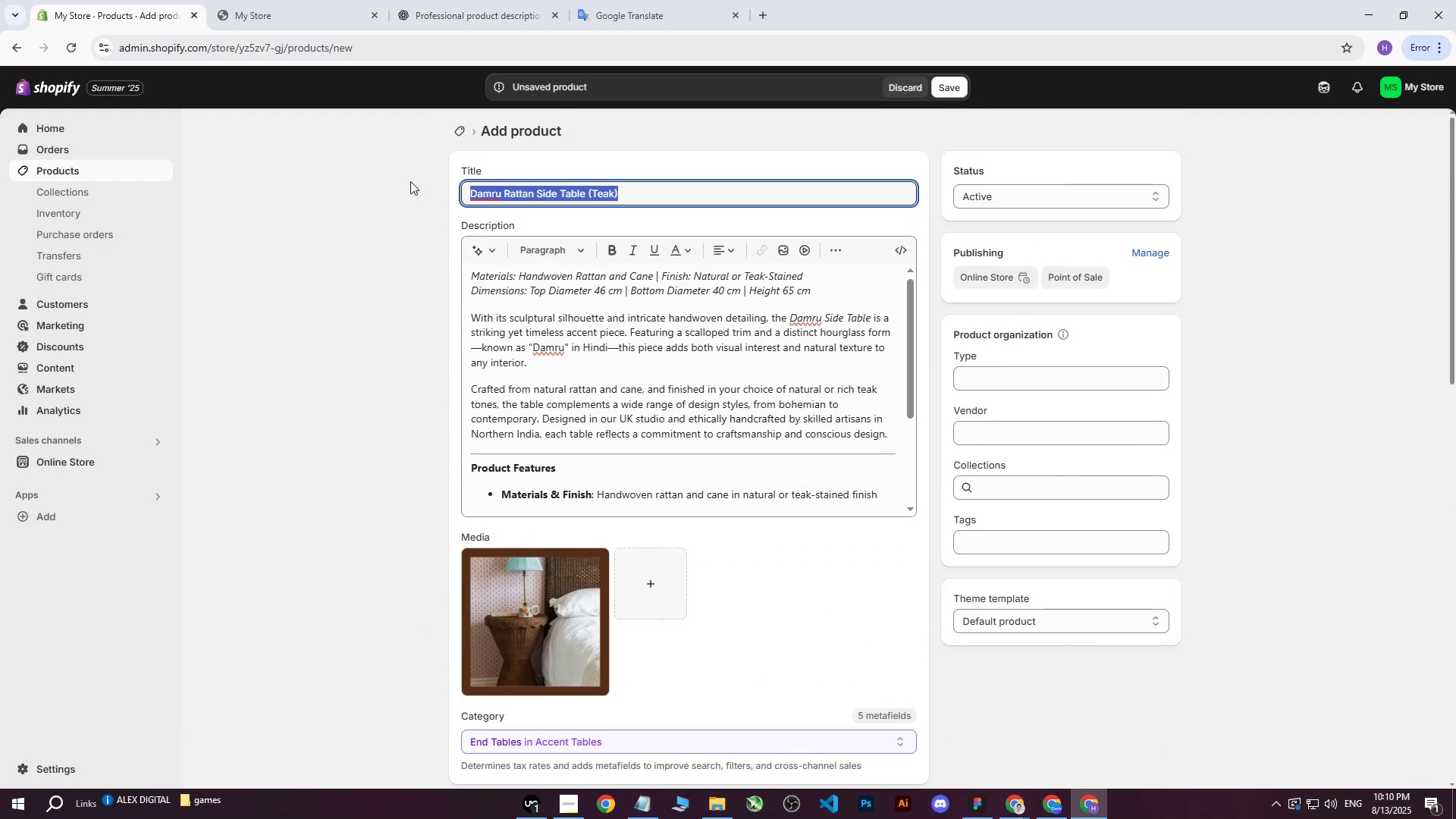 
key(Control+ControlLeft)
 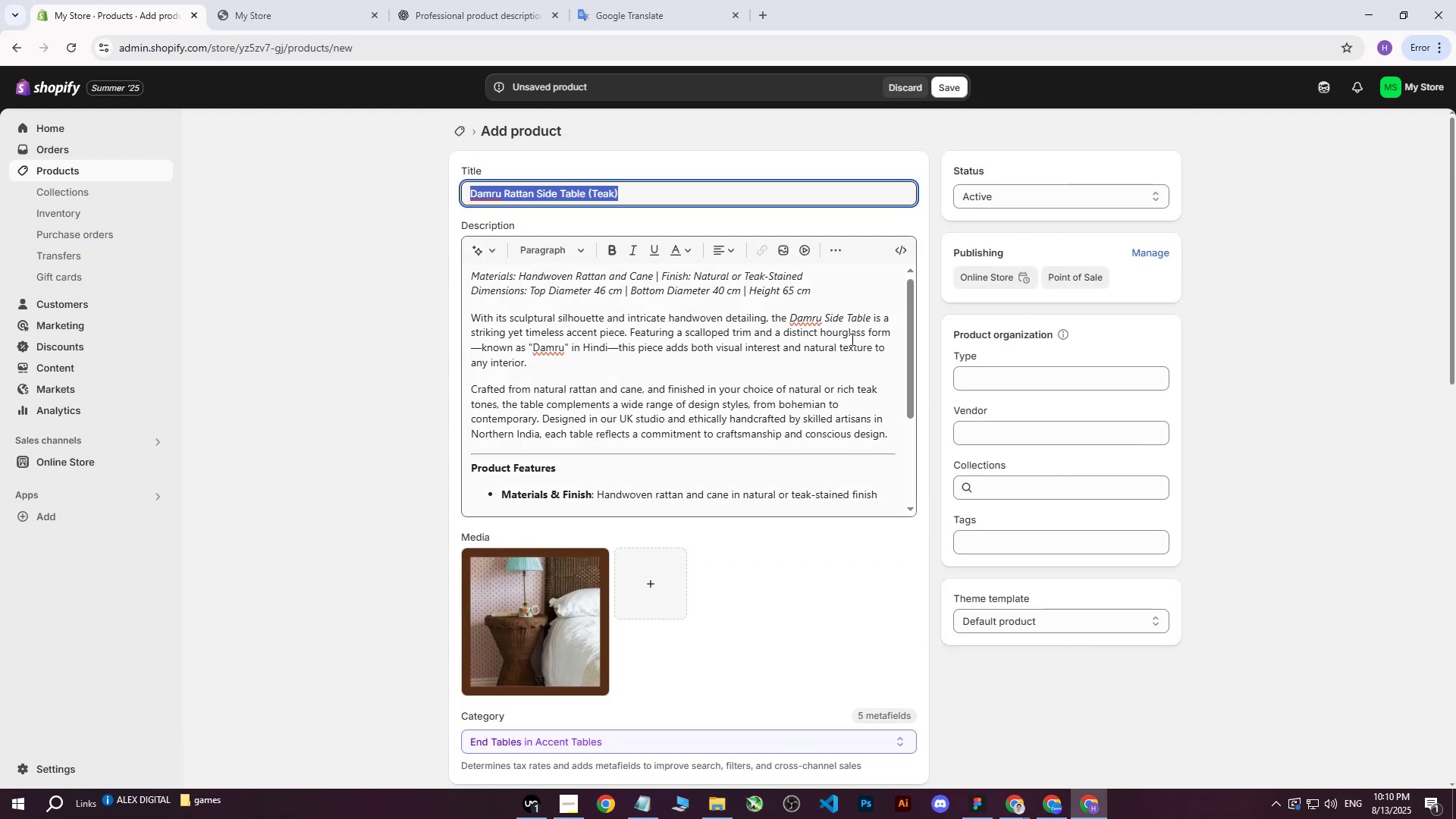 
key(Control+C)
 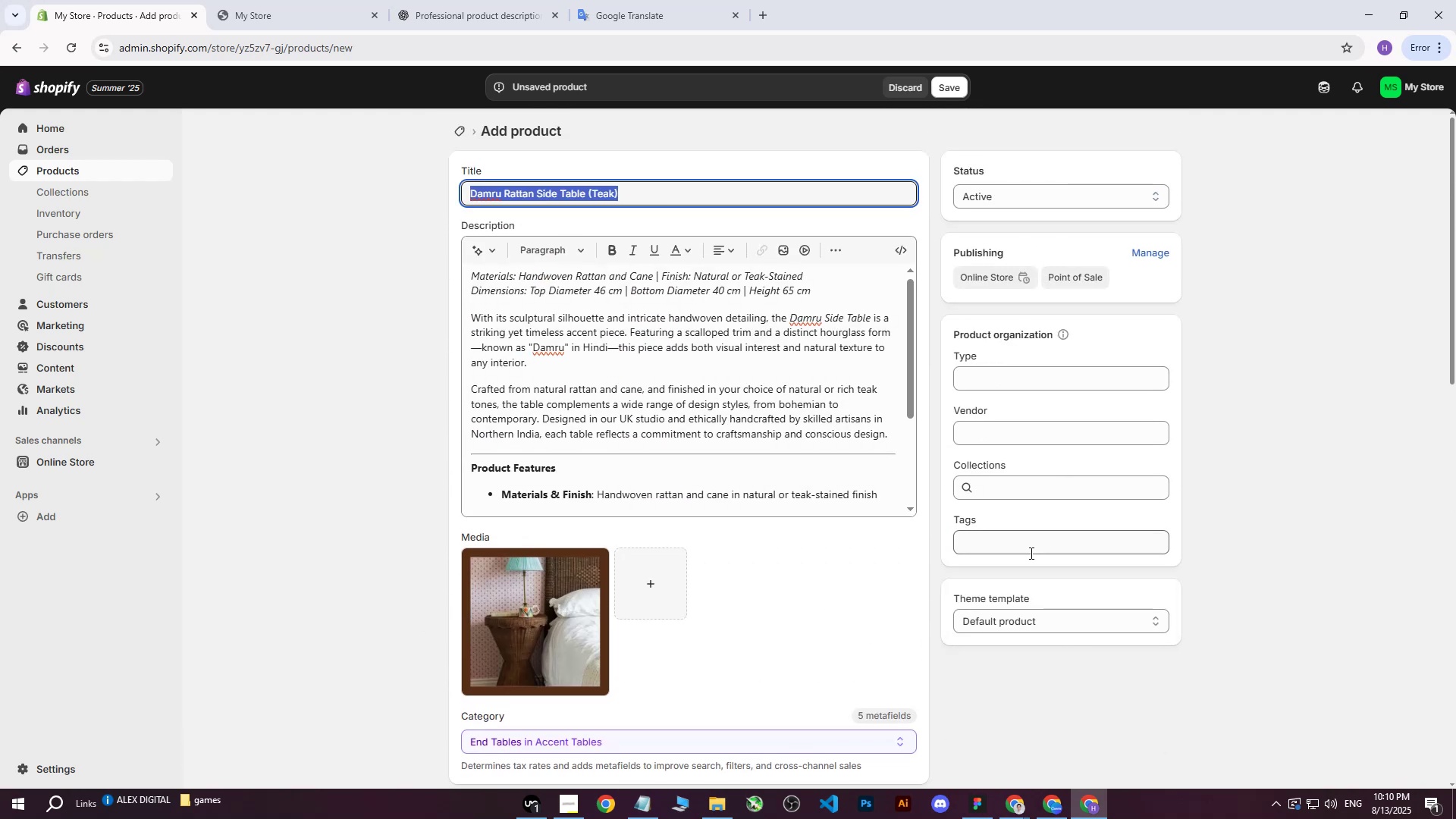 
key(Control+ControlLeft)
 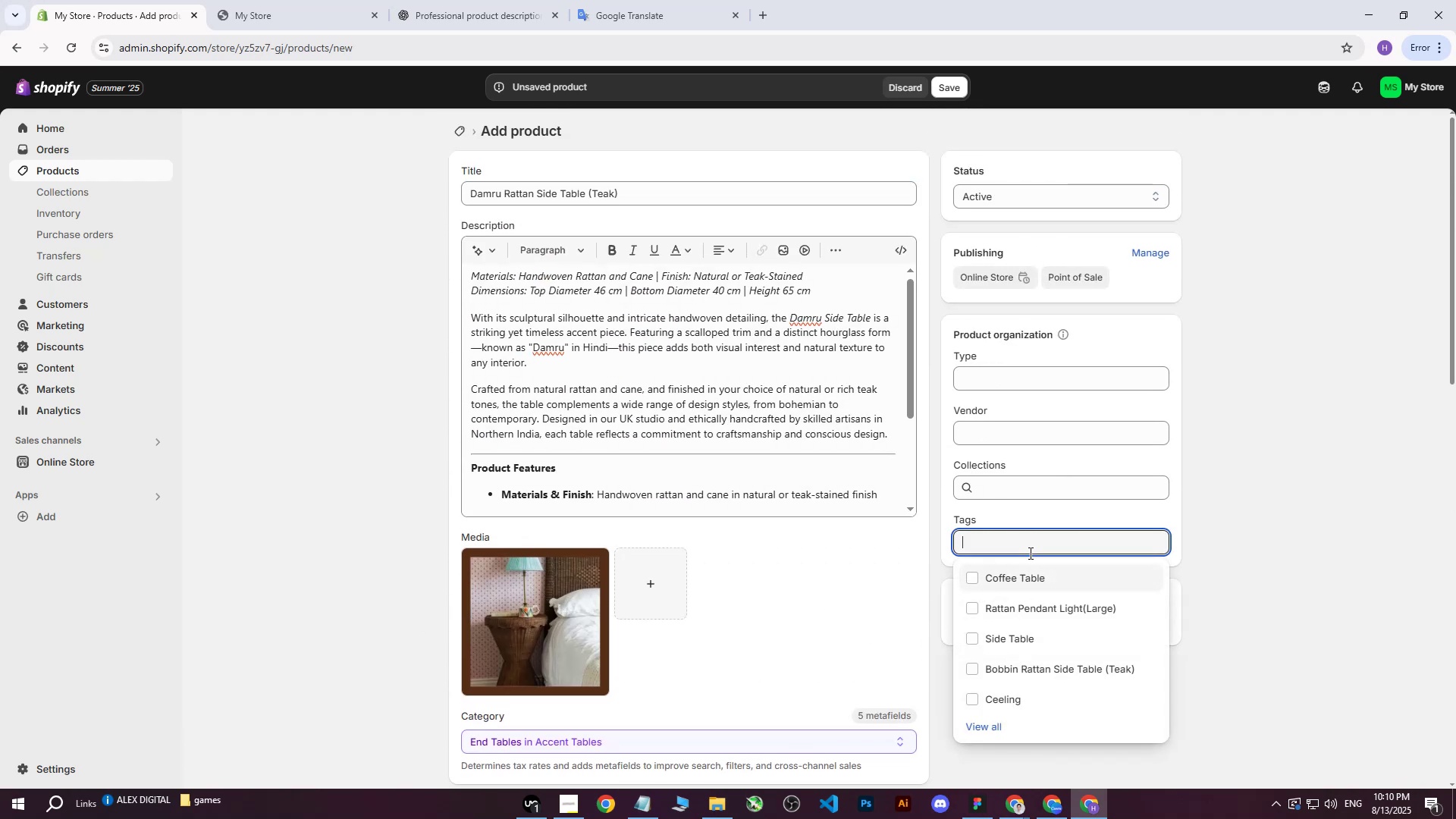 
key(Control+V)
 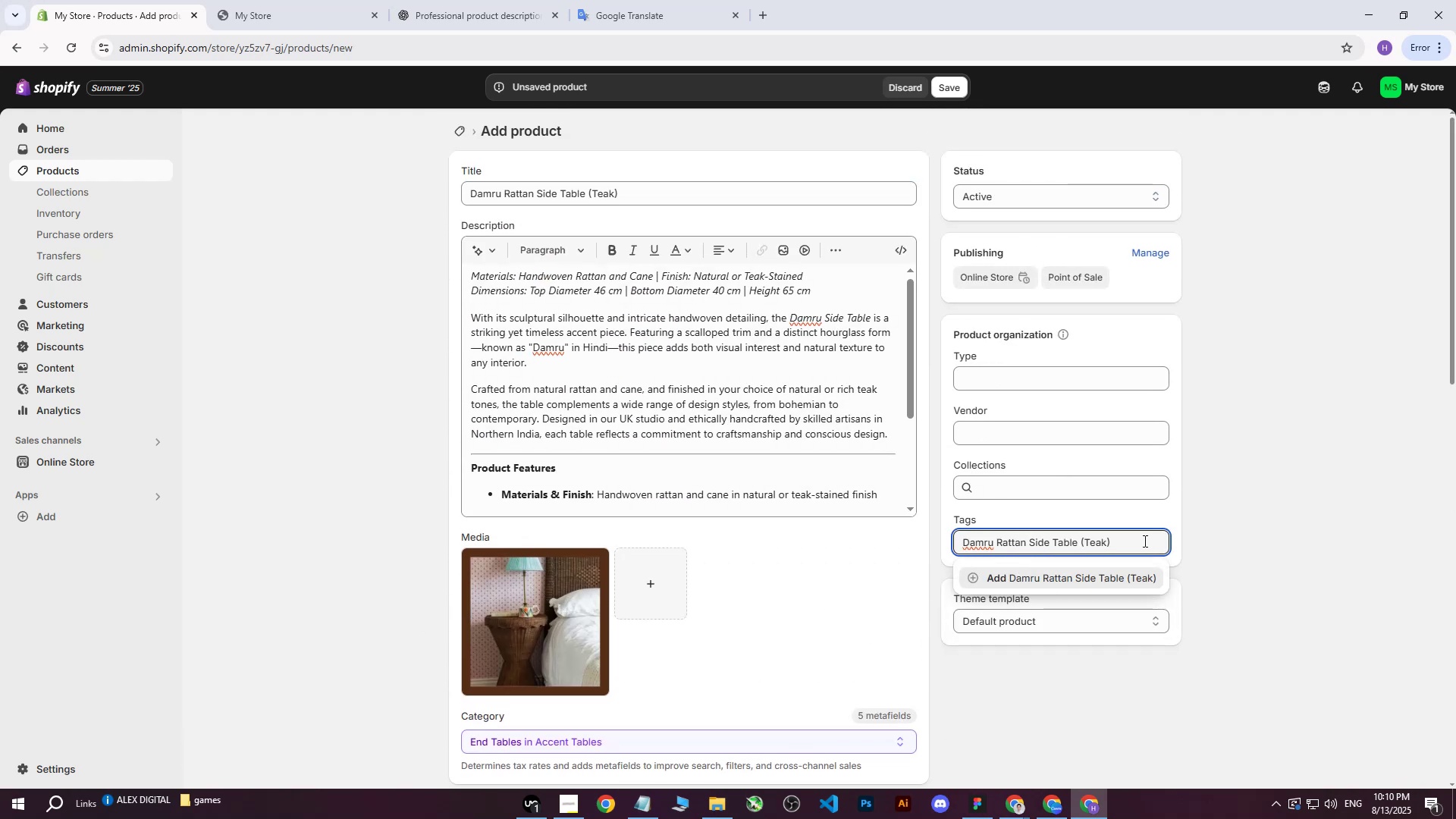 
double_click([1240, 479])
 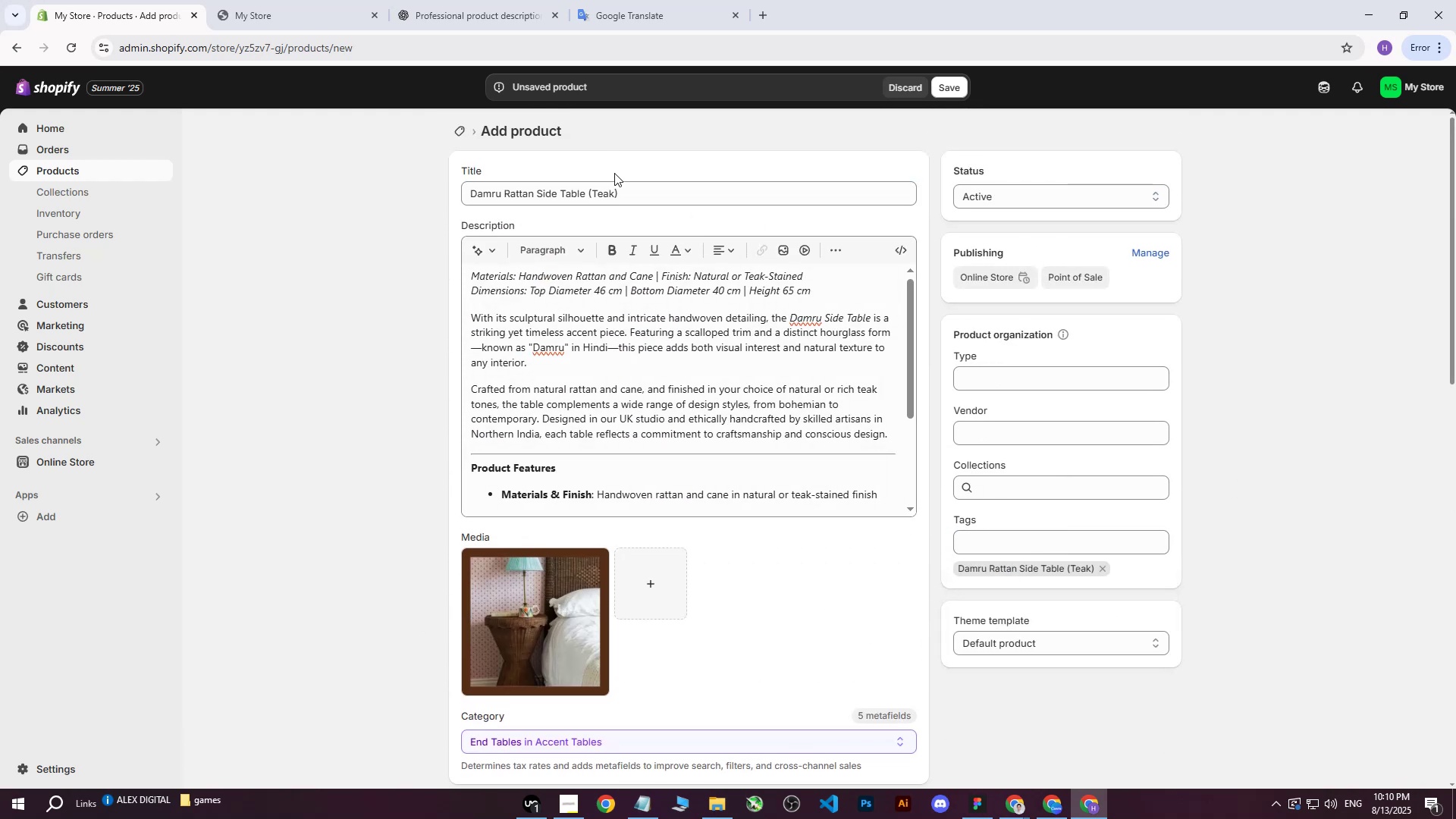 
left_click_drag(start_coordinate=[620, 197], to_coordinate=[538, 223])
 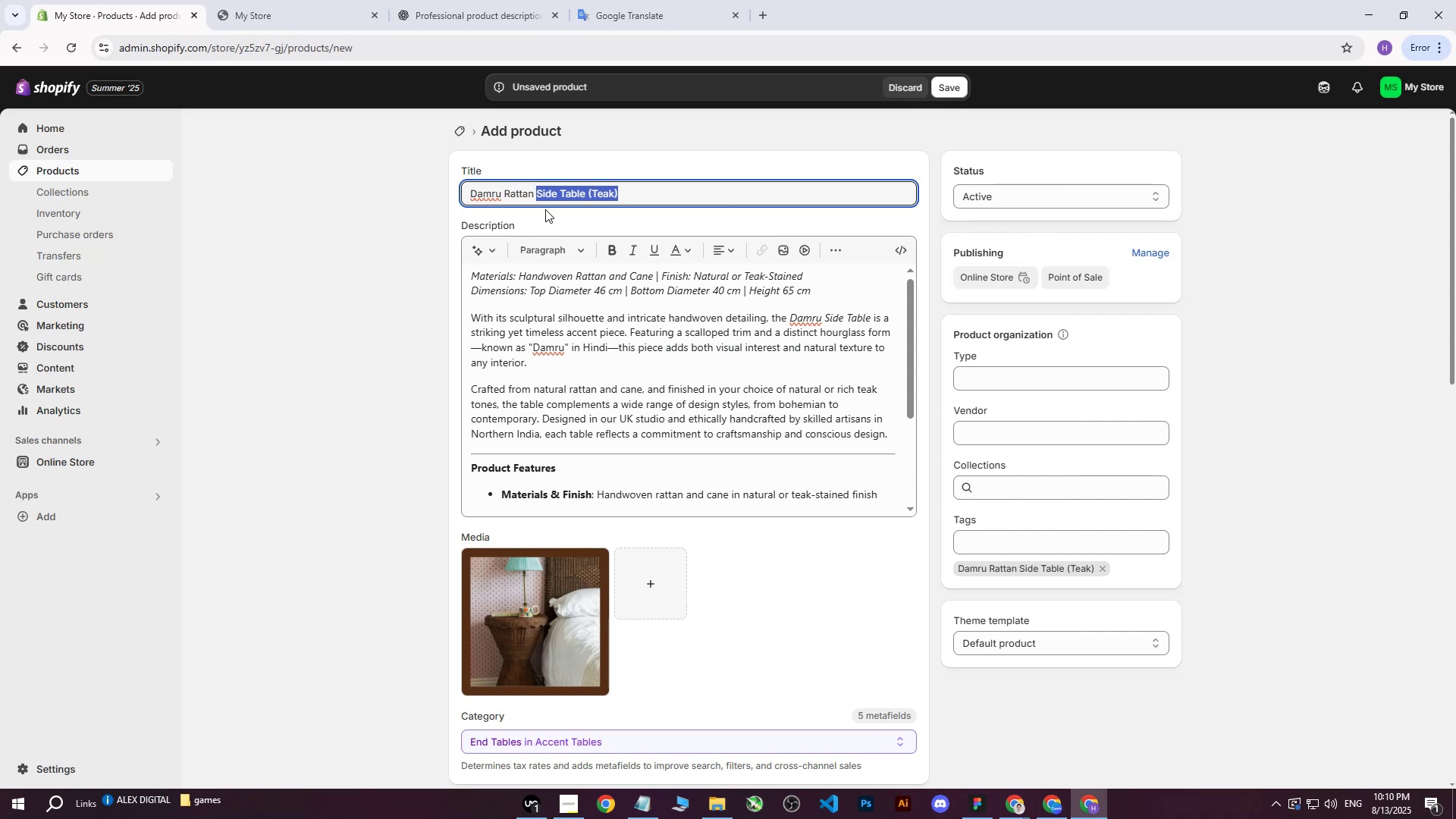 
left_click([547, 207])
 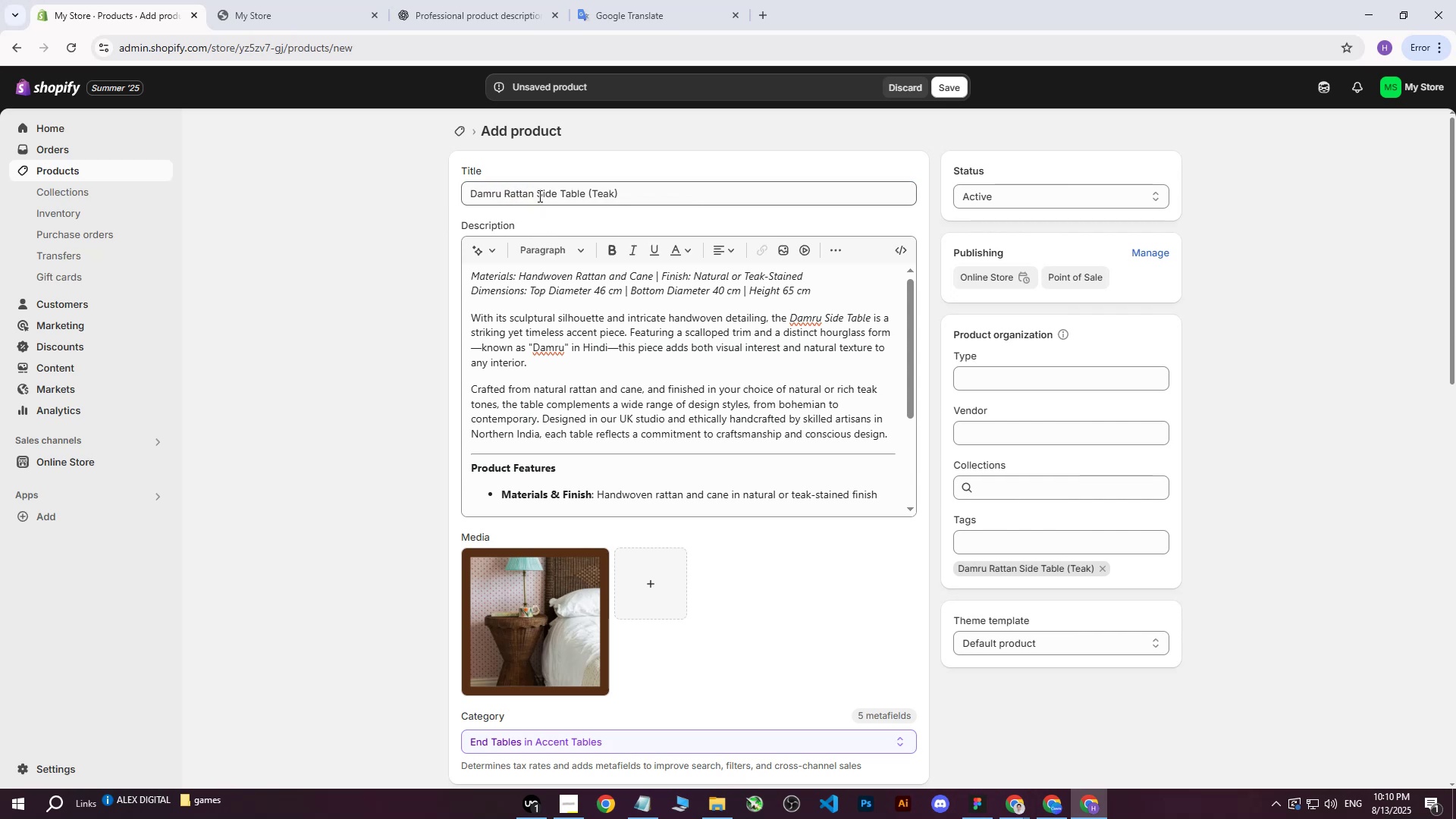 
left_click_drag(start_coordinate=[538, 195], to_coordinate=[585, 194])
 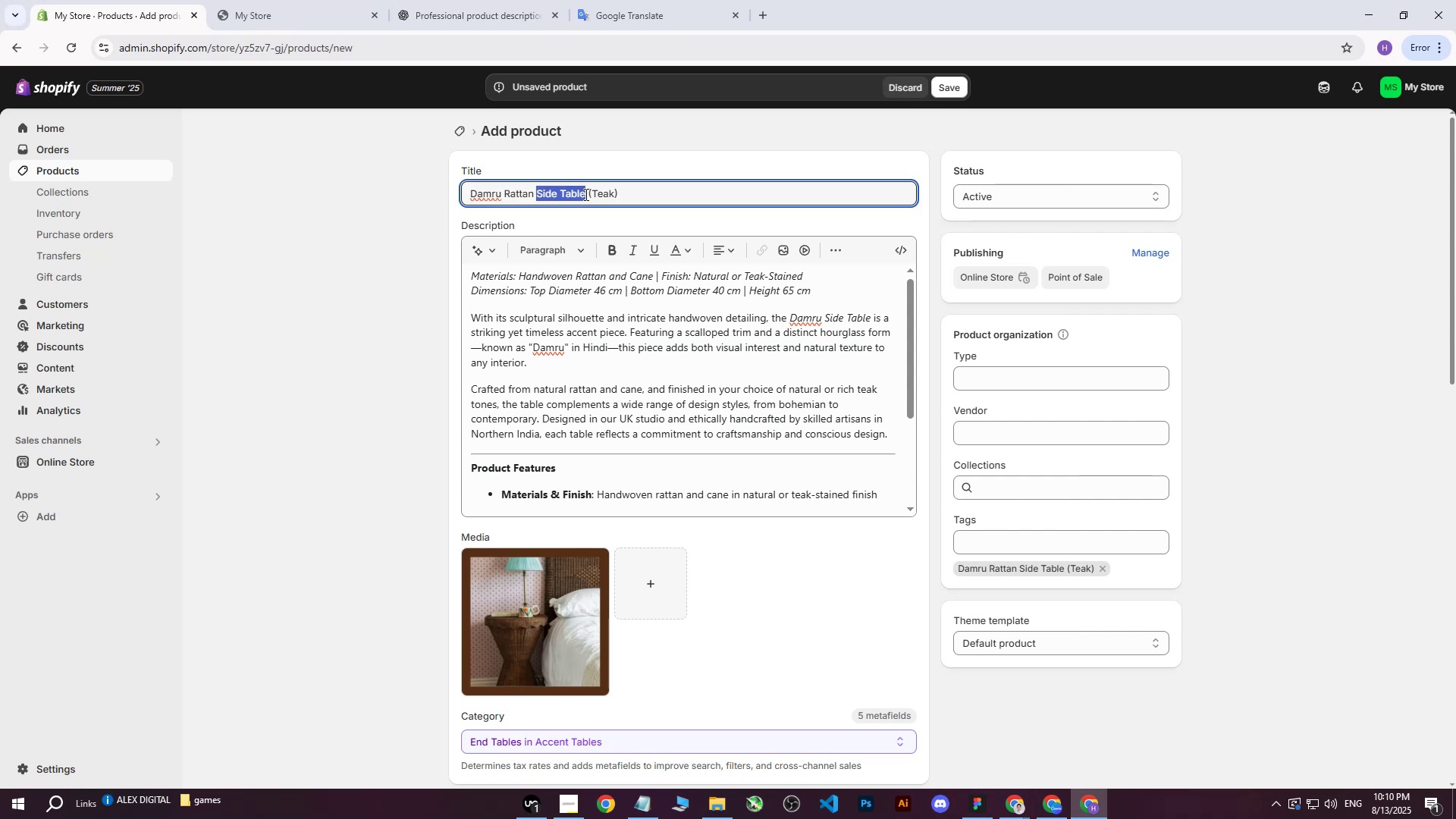 
key(Control+C)
 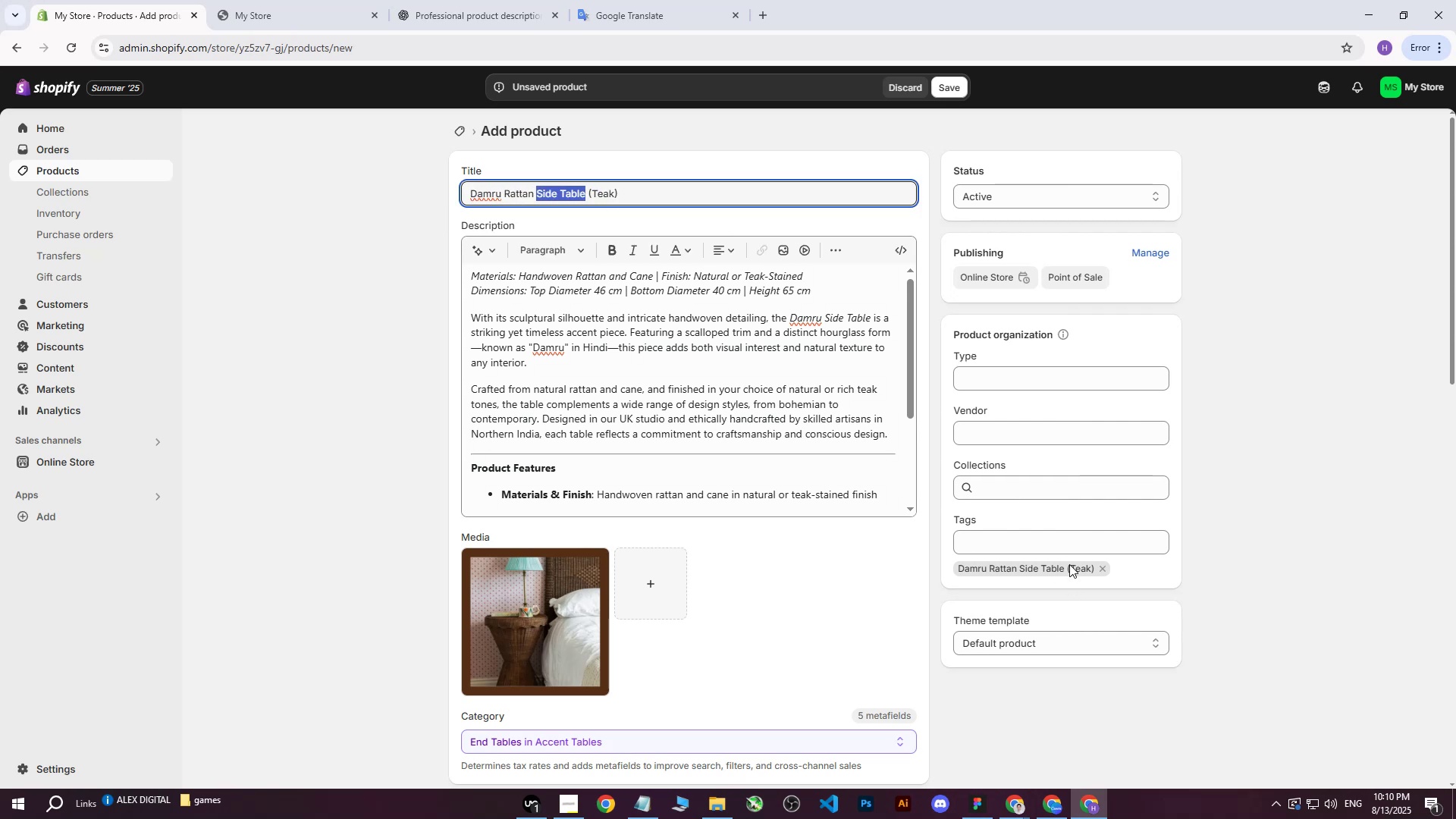 
left_click([1052, 532])
 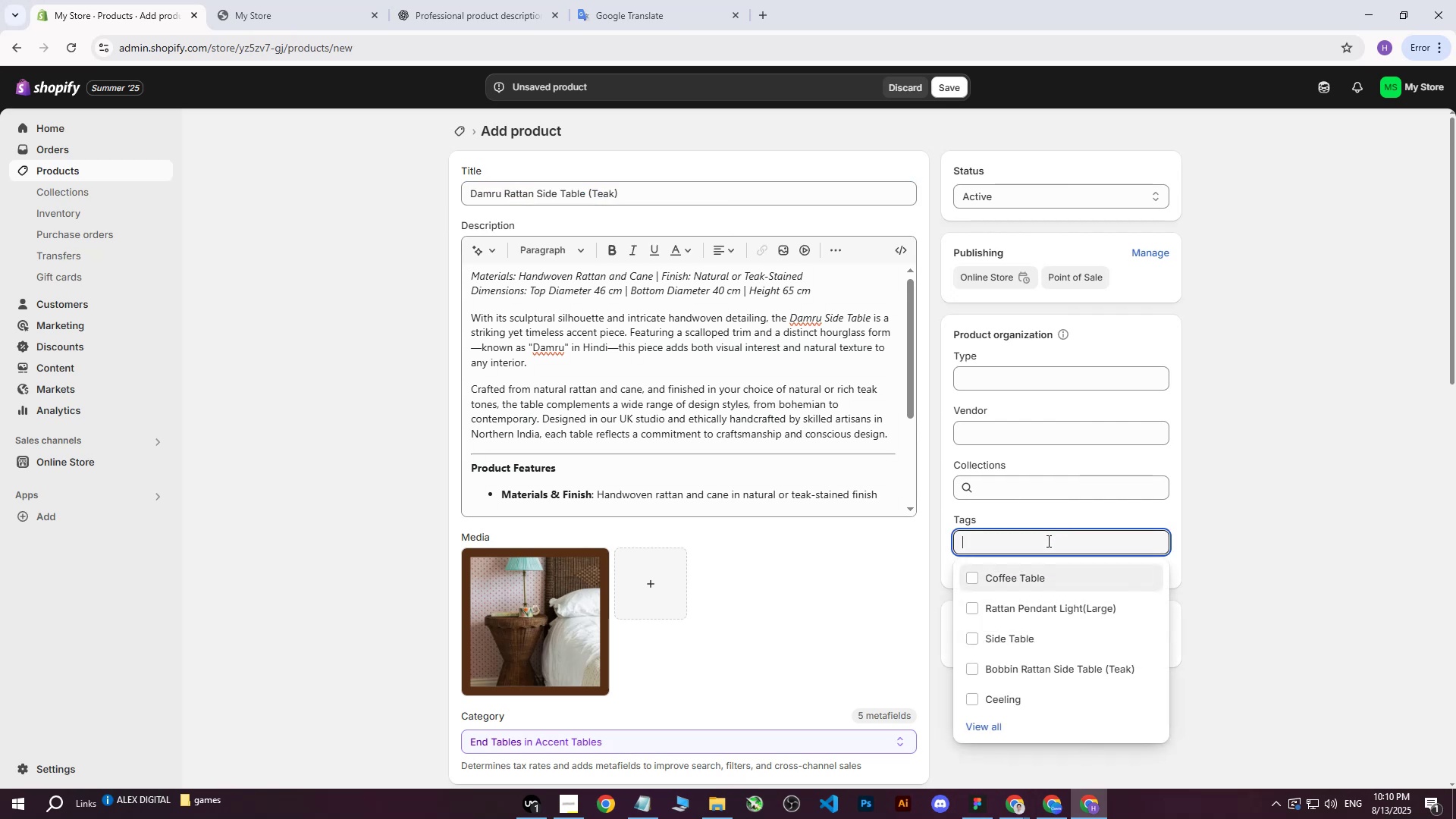 
key(Control+ControlLeft)
 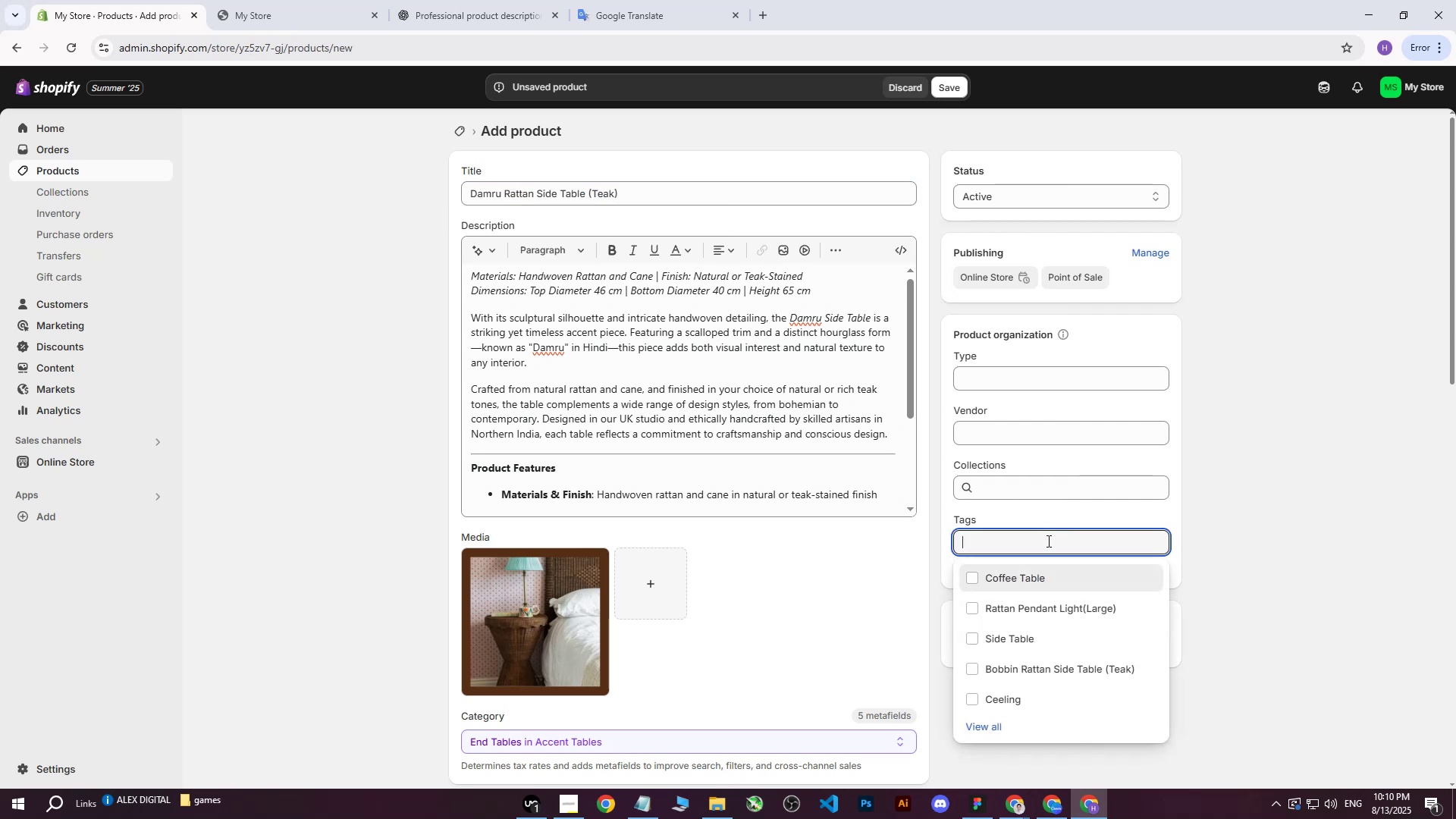 
key(Control+V)
 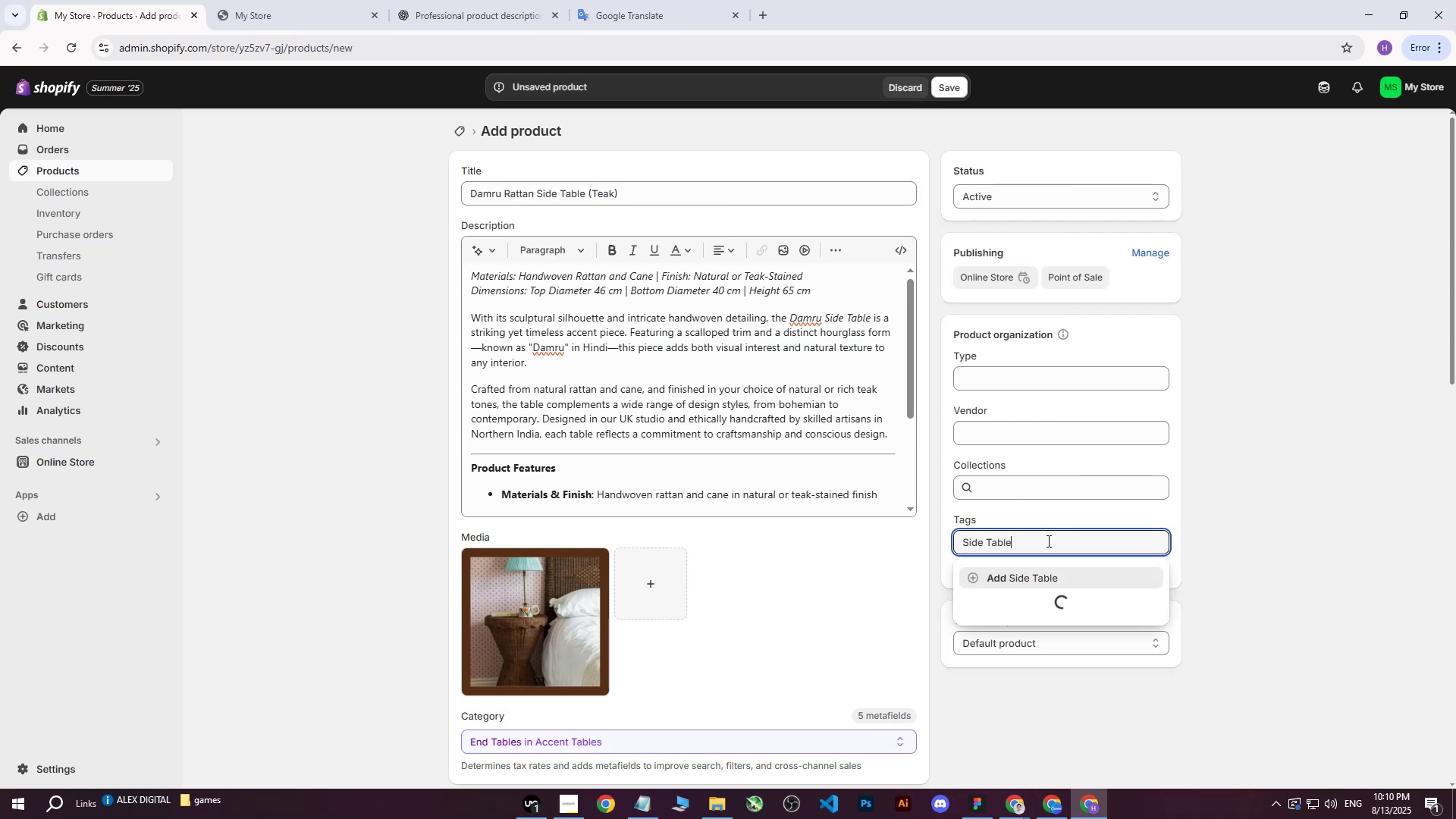 
key(Enter)
 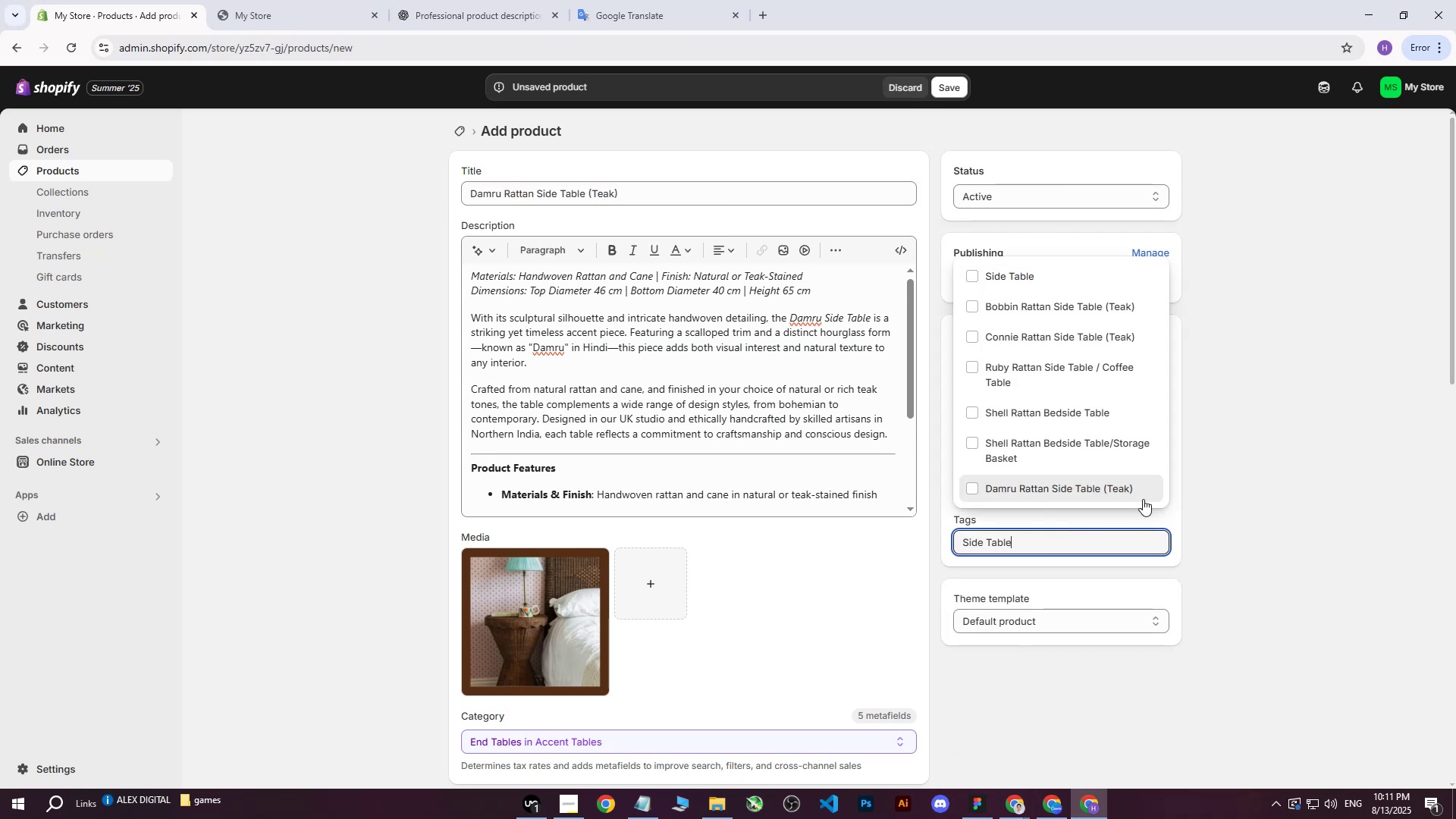 
left_click([1283, 426])
 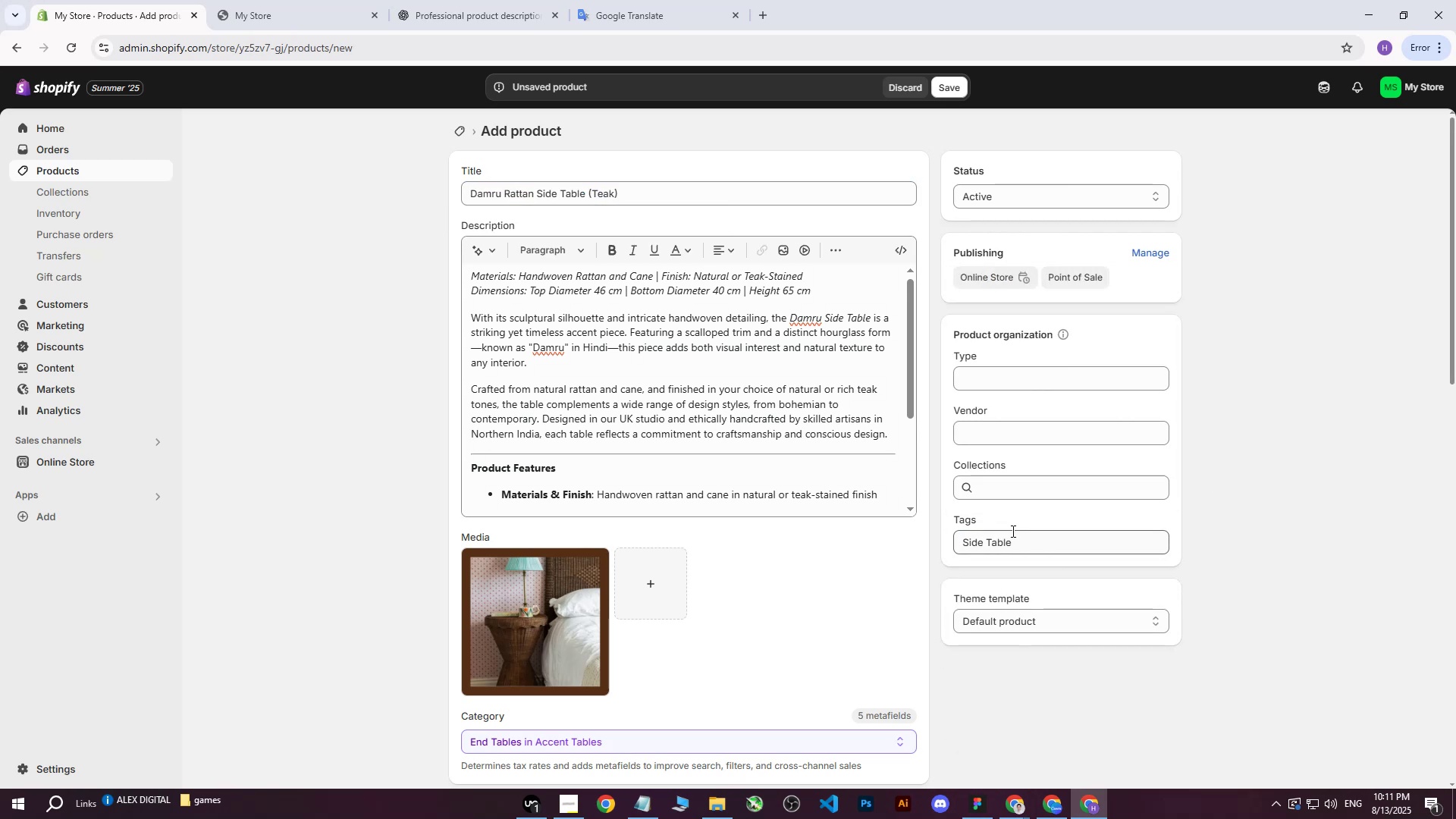 
left_click([1034, 538])
 